 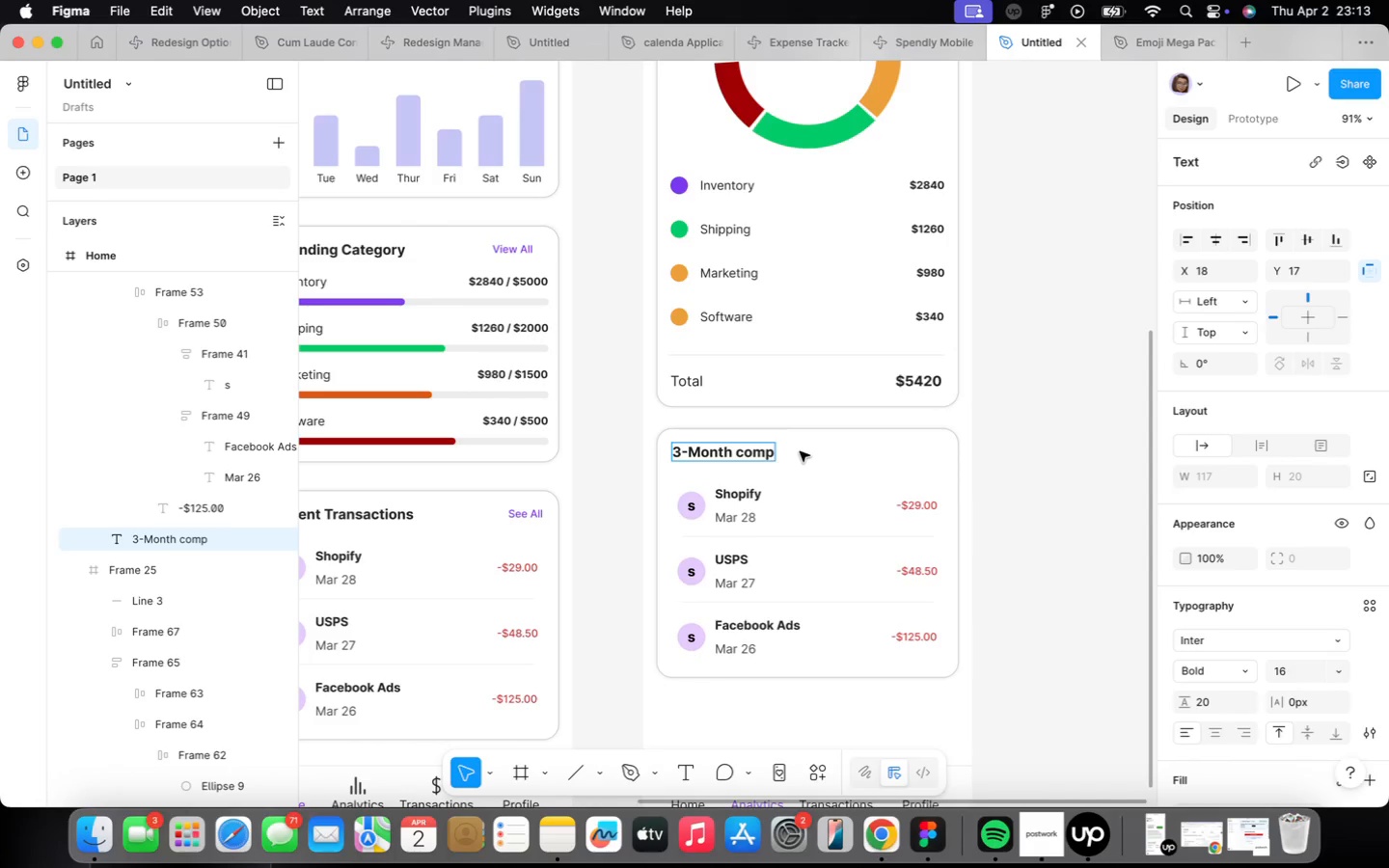 
type(ar)
 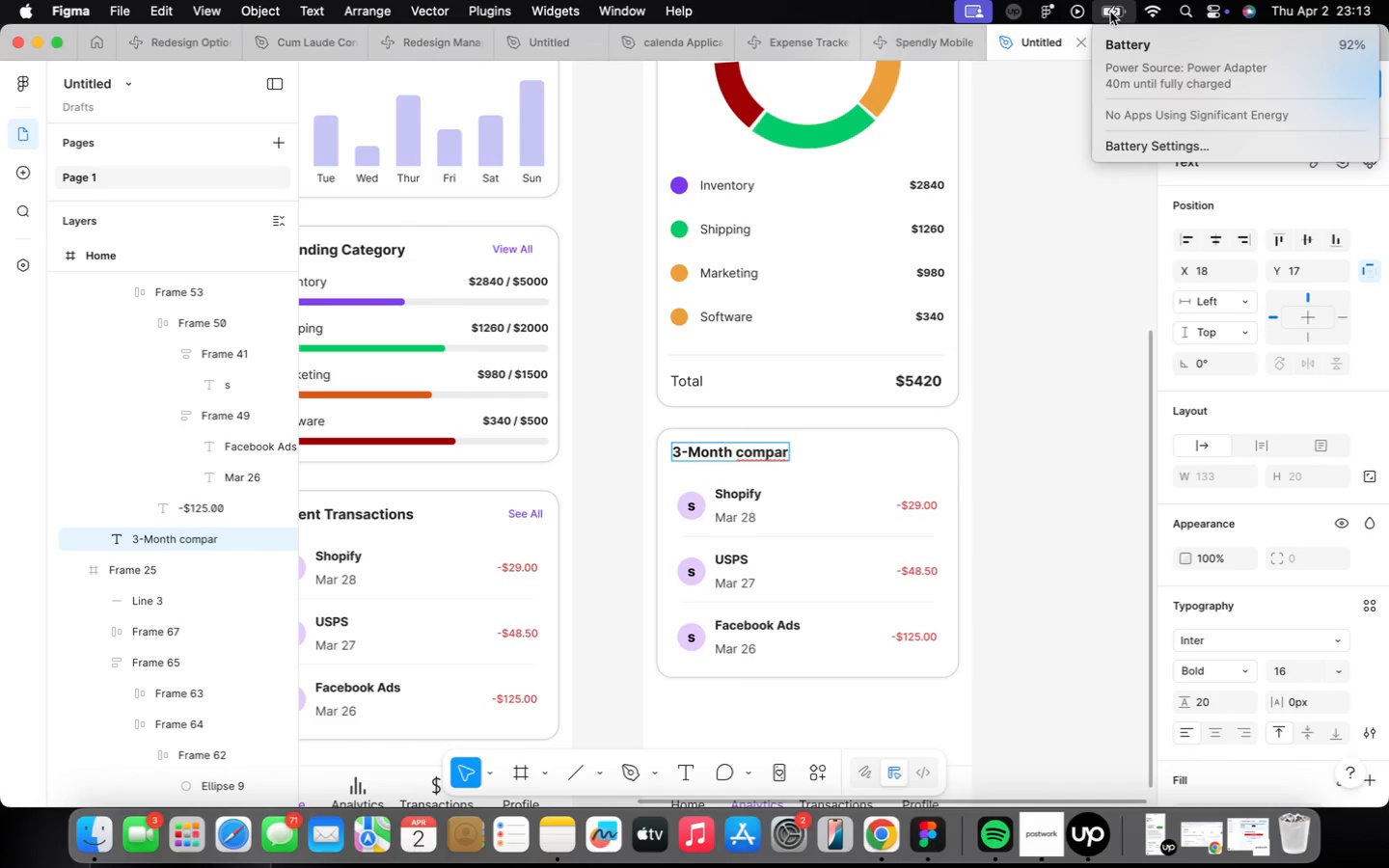 
wait(6.74)
 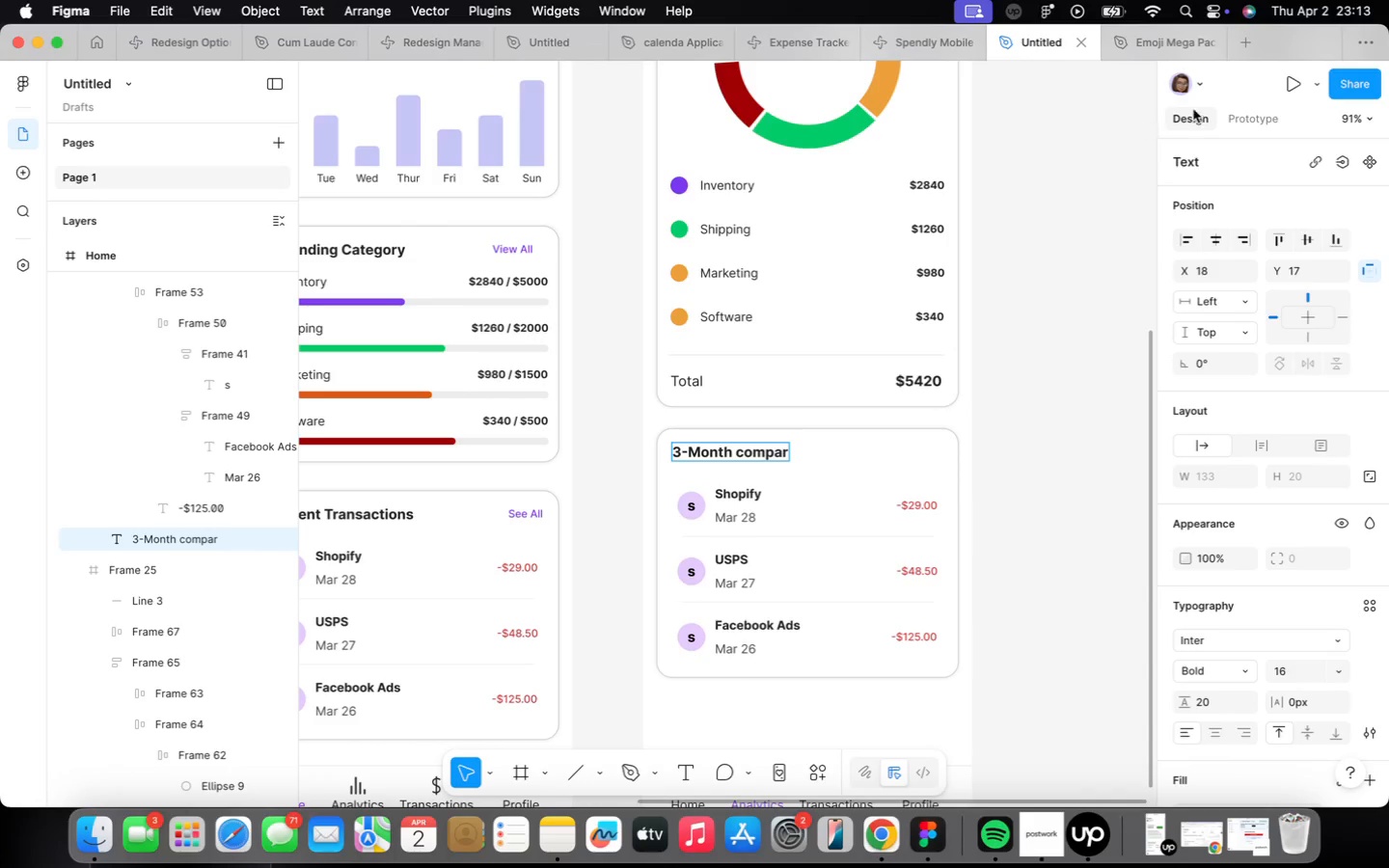 
left_click([1218, 17])
 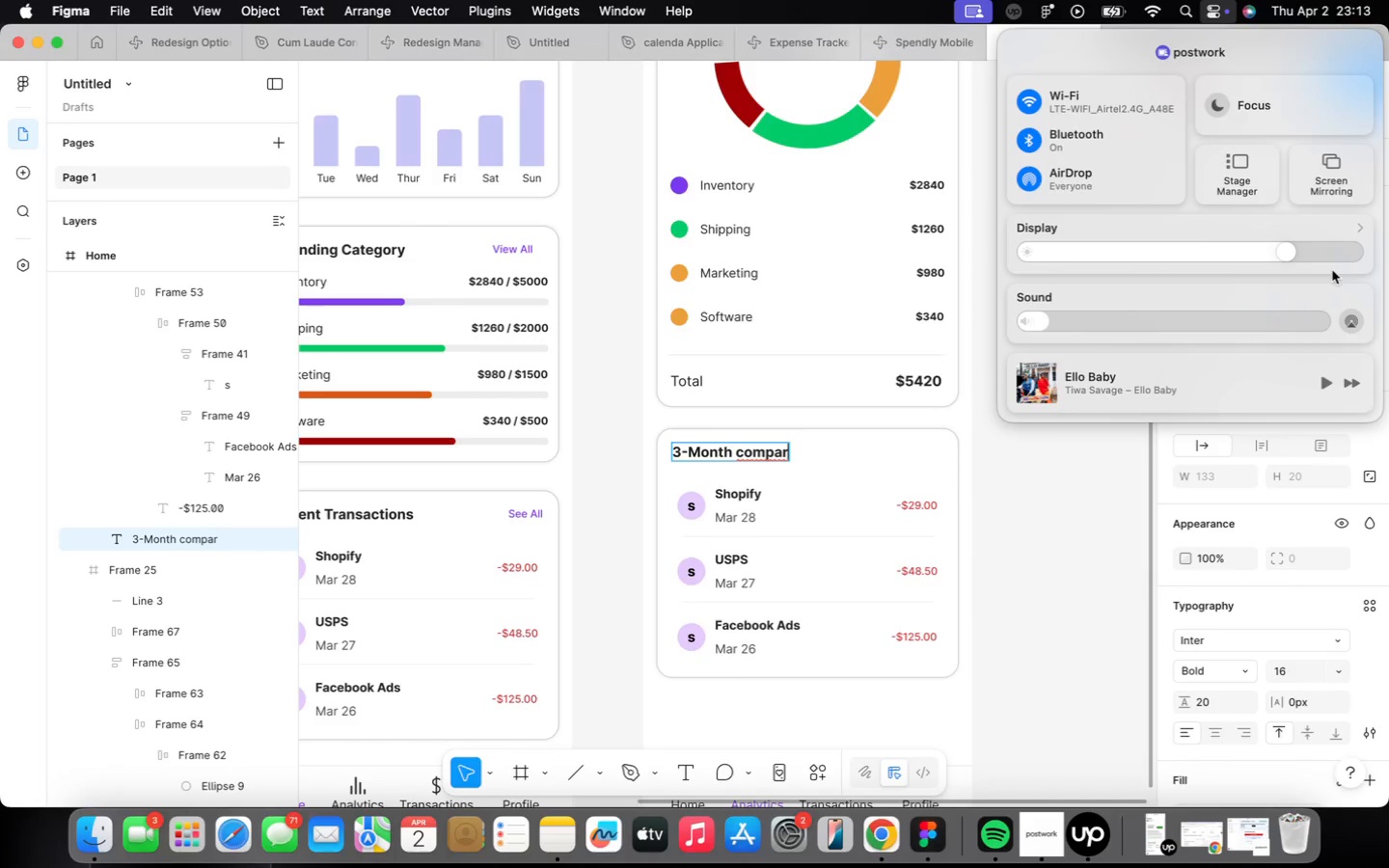 
left_click([1318, 244])
 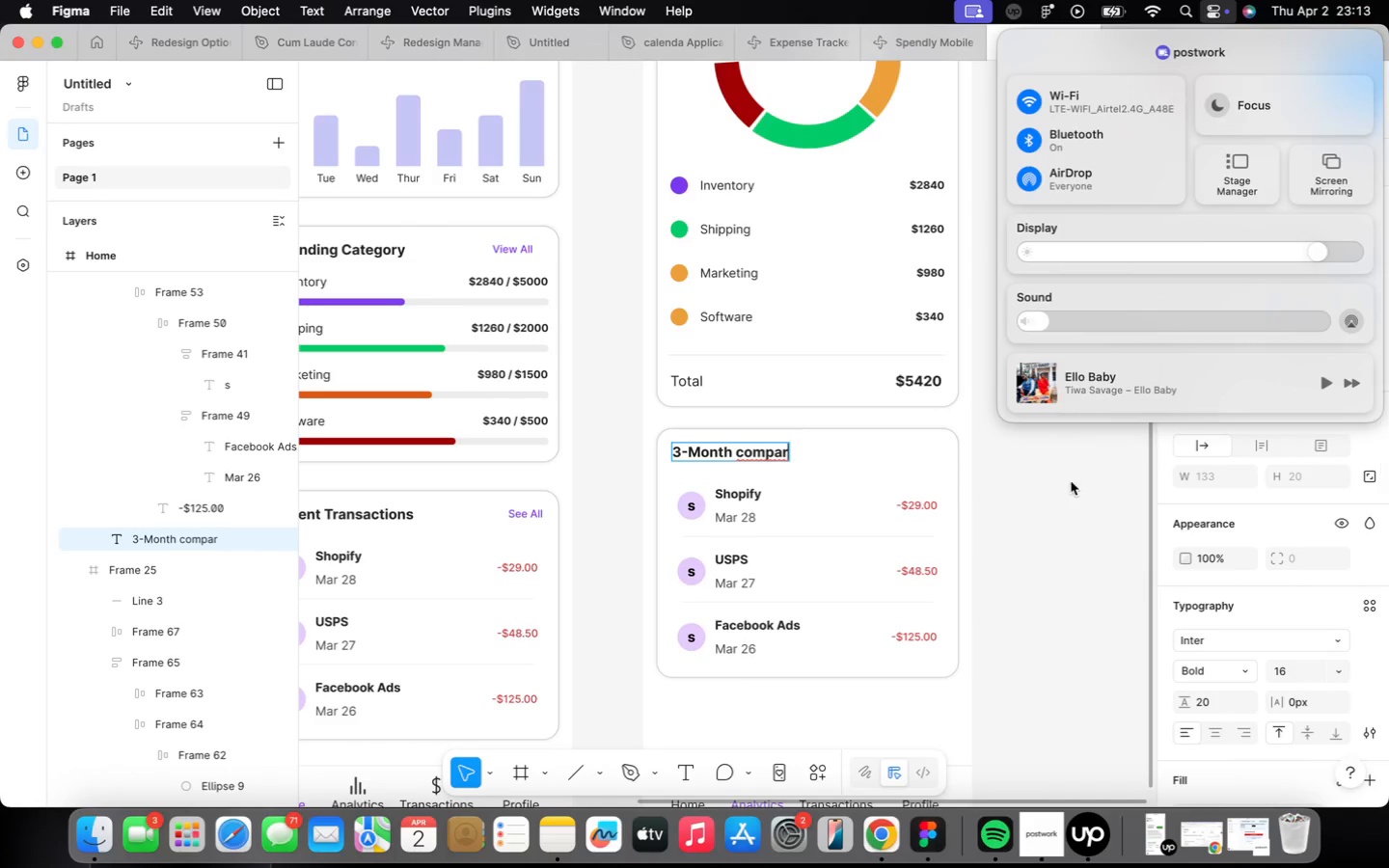 
left_click([1011, 580])
 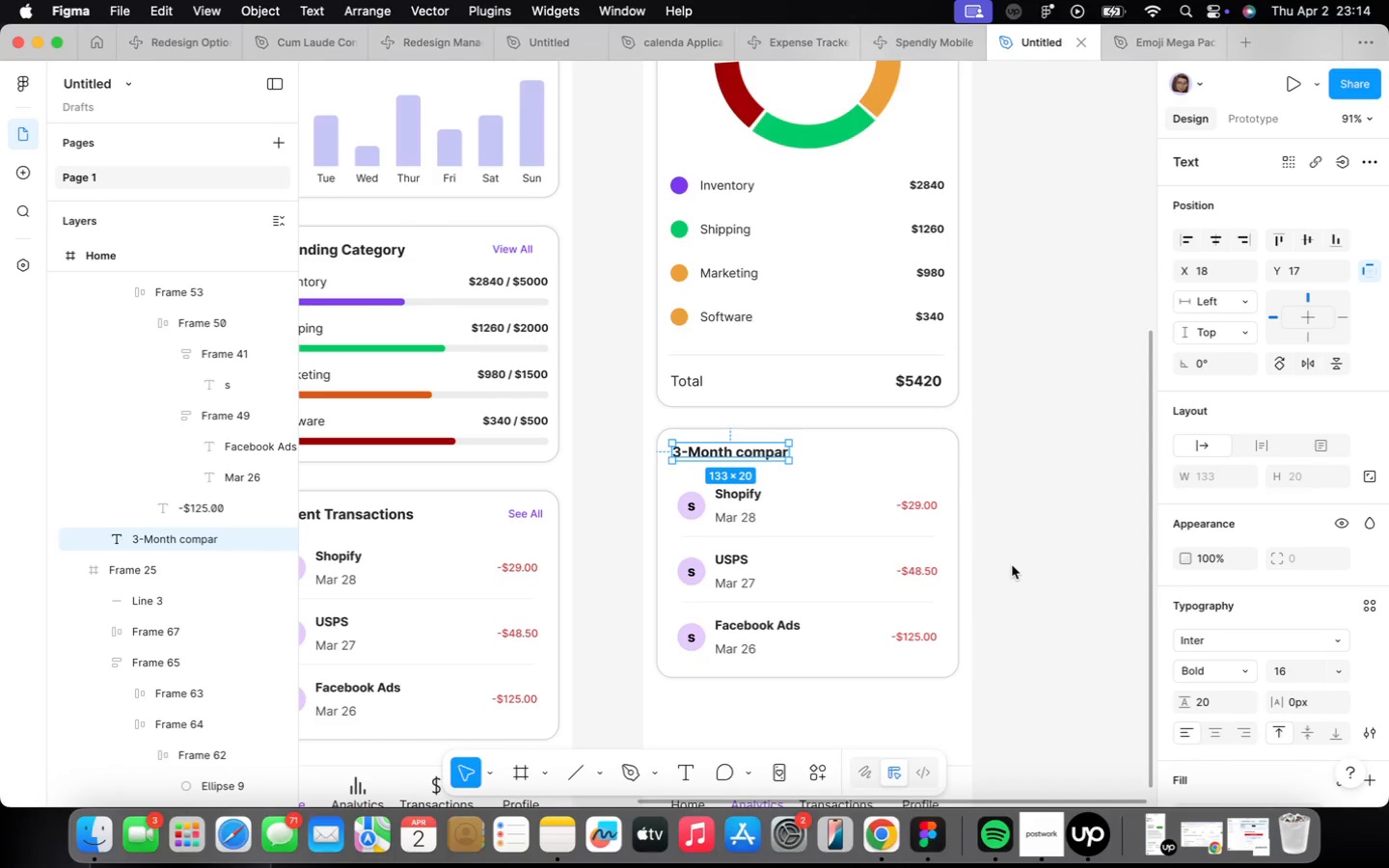 
wait(69.91)
 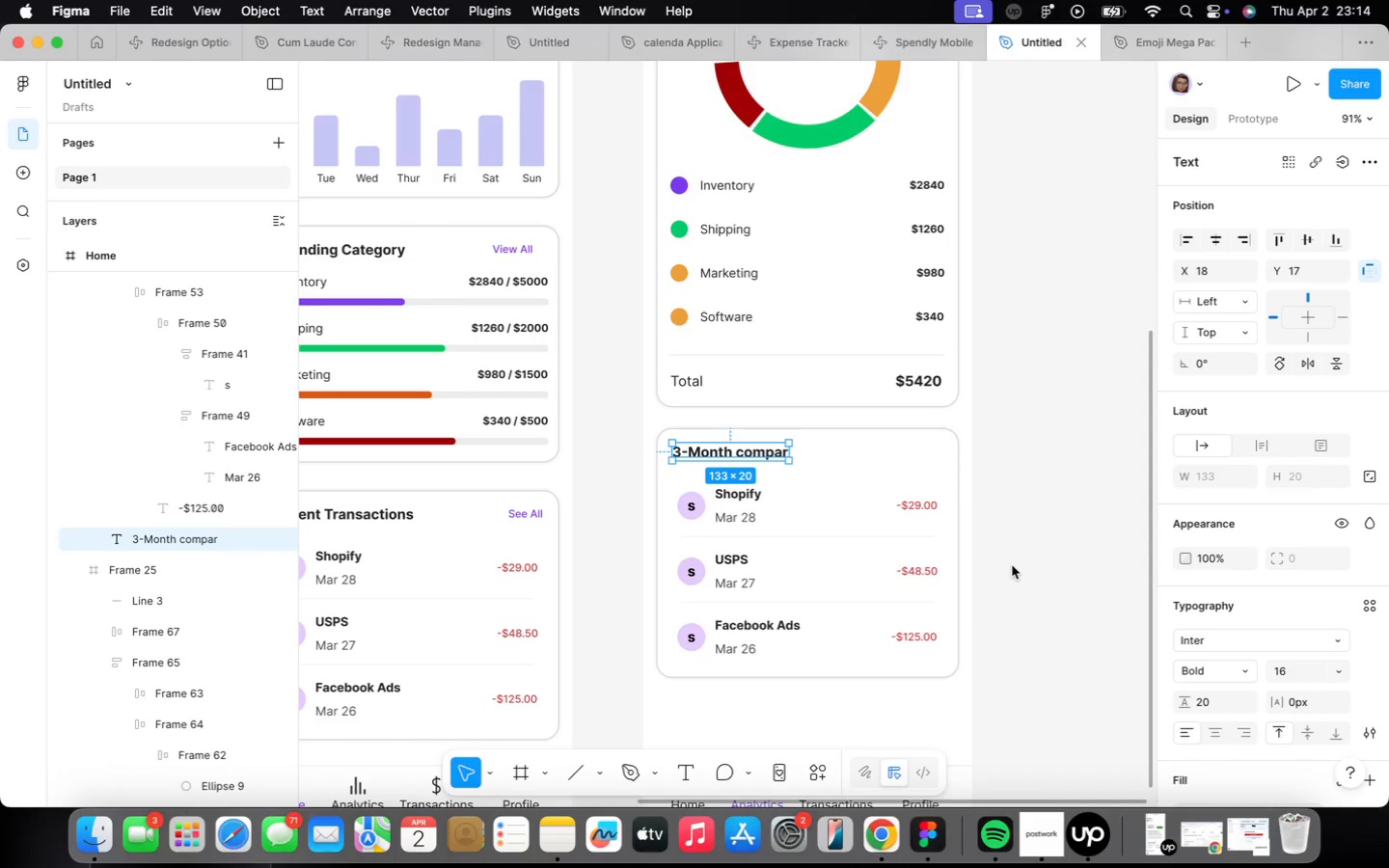 
double_click([783, 452])
 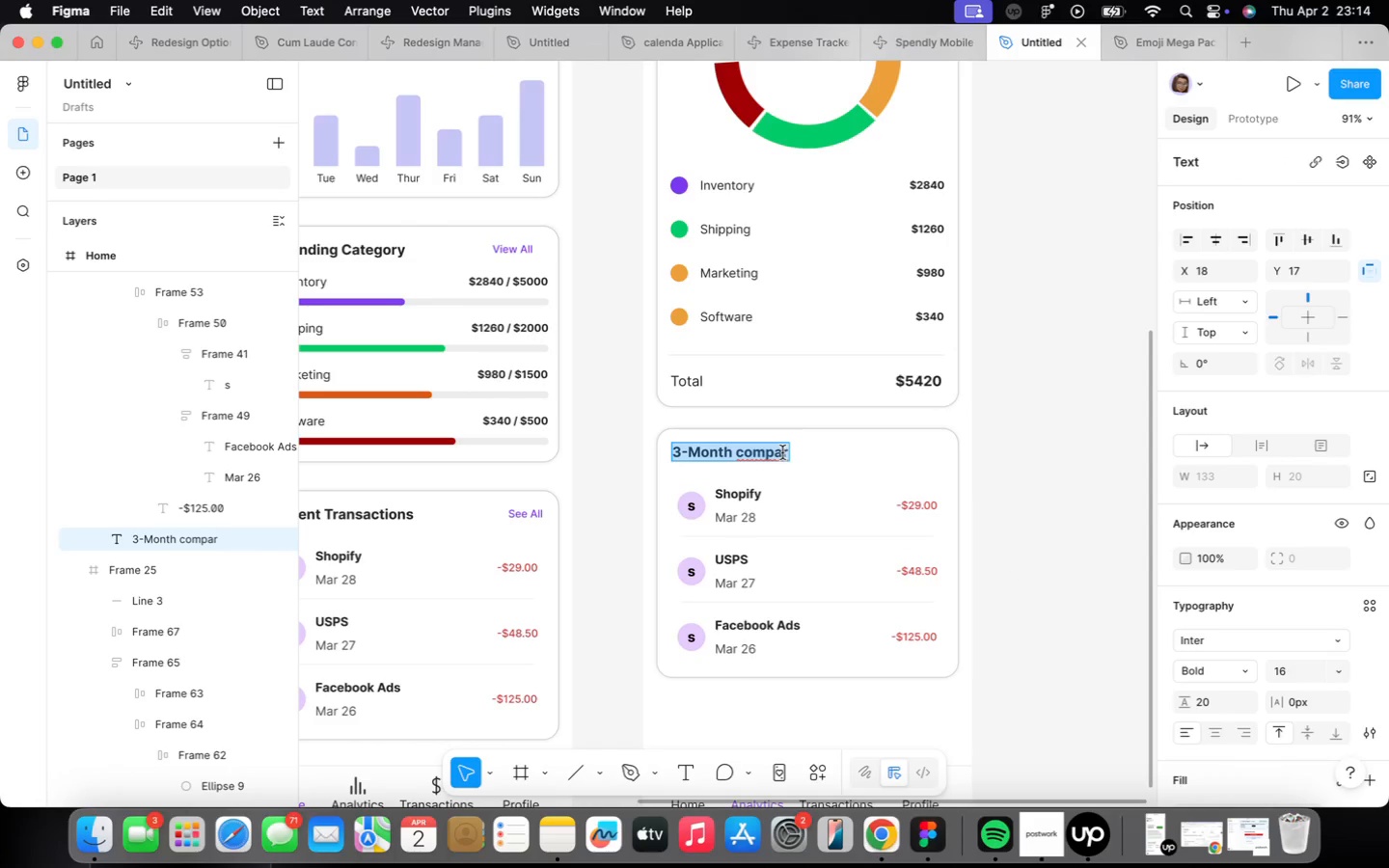 
left_click([782, 452])
 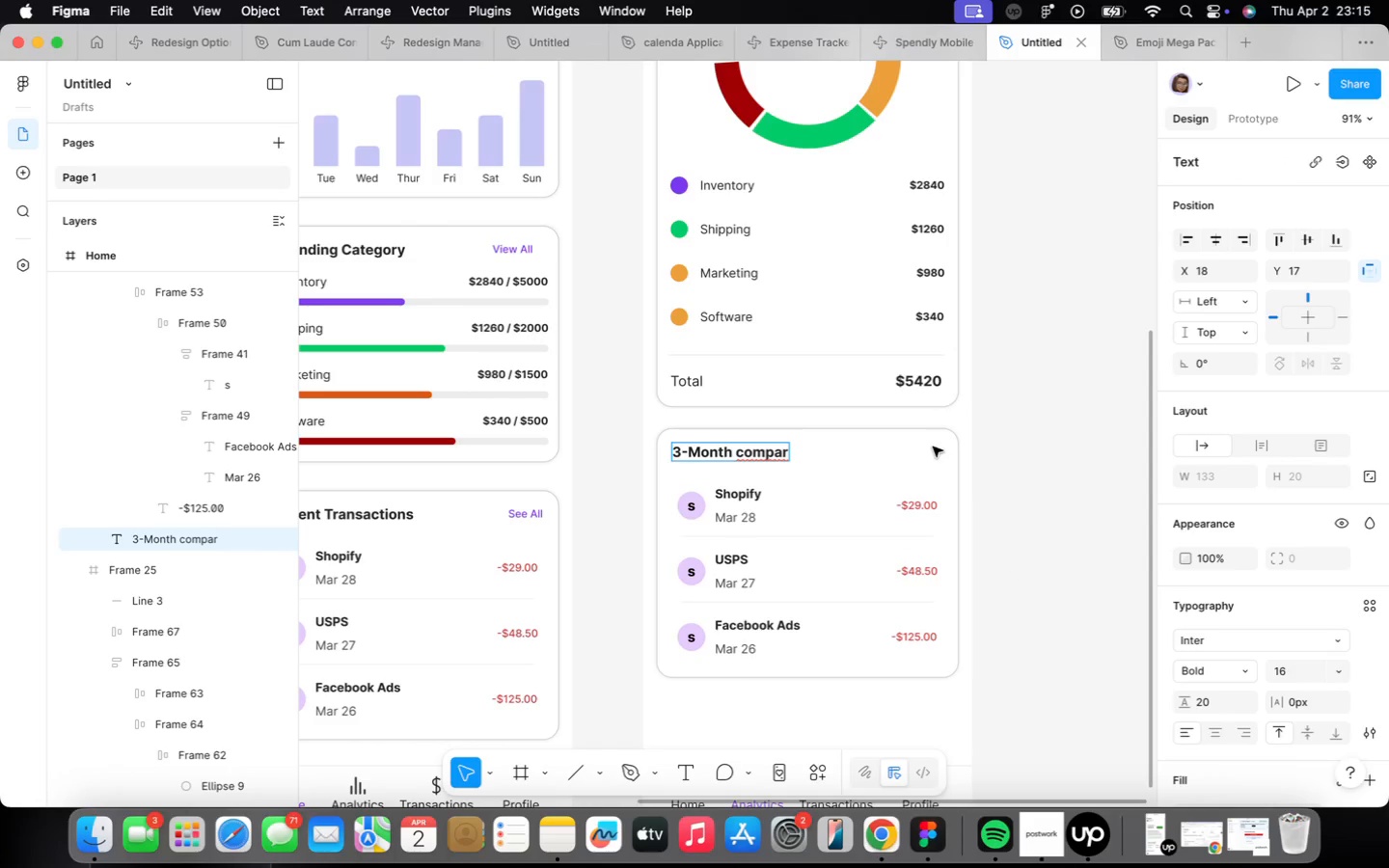 
key(ArrowRight)
 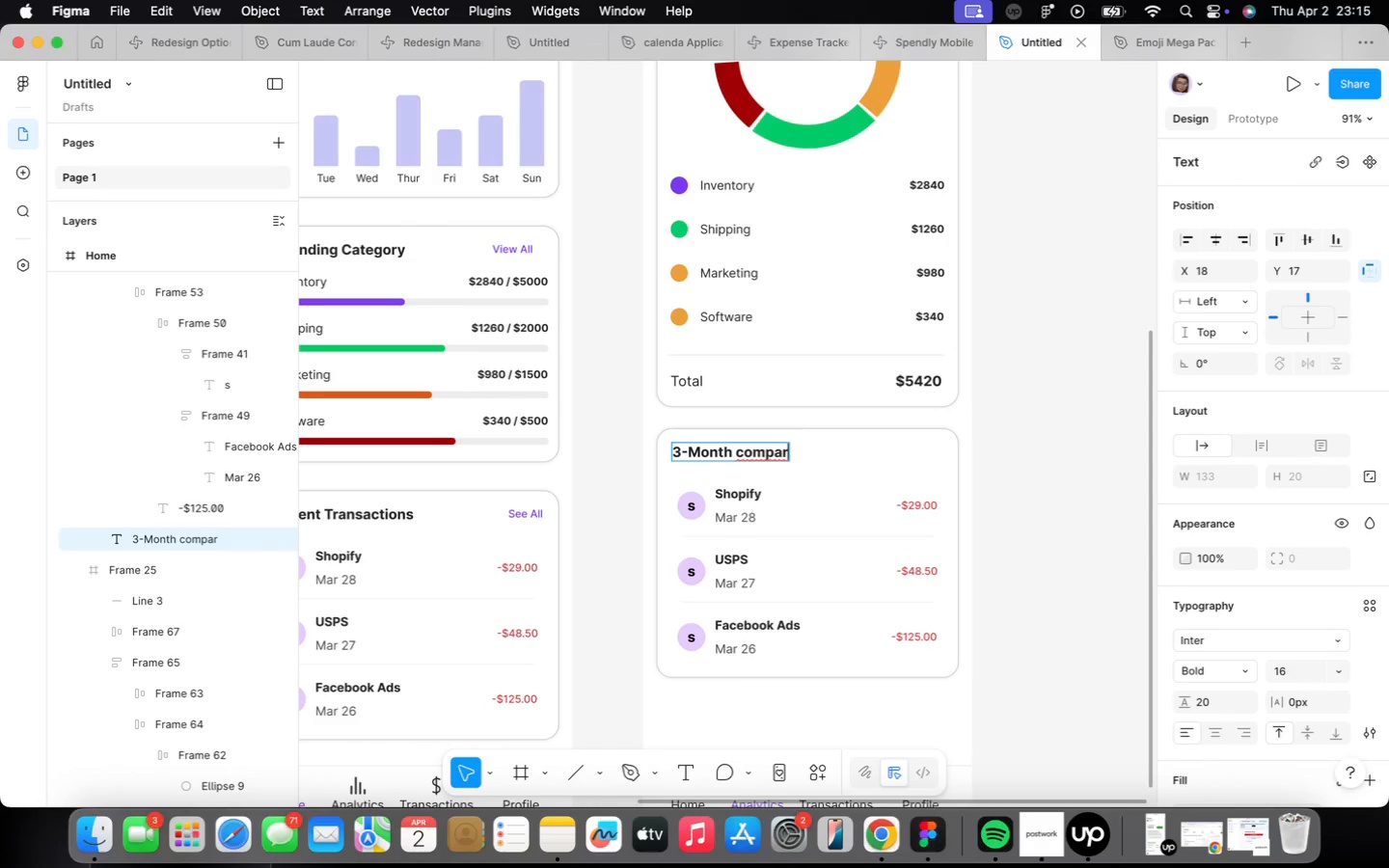 
type(ison)
 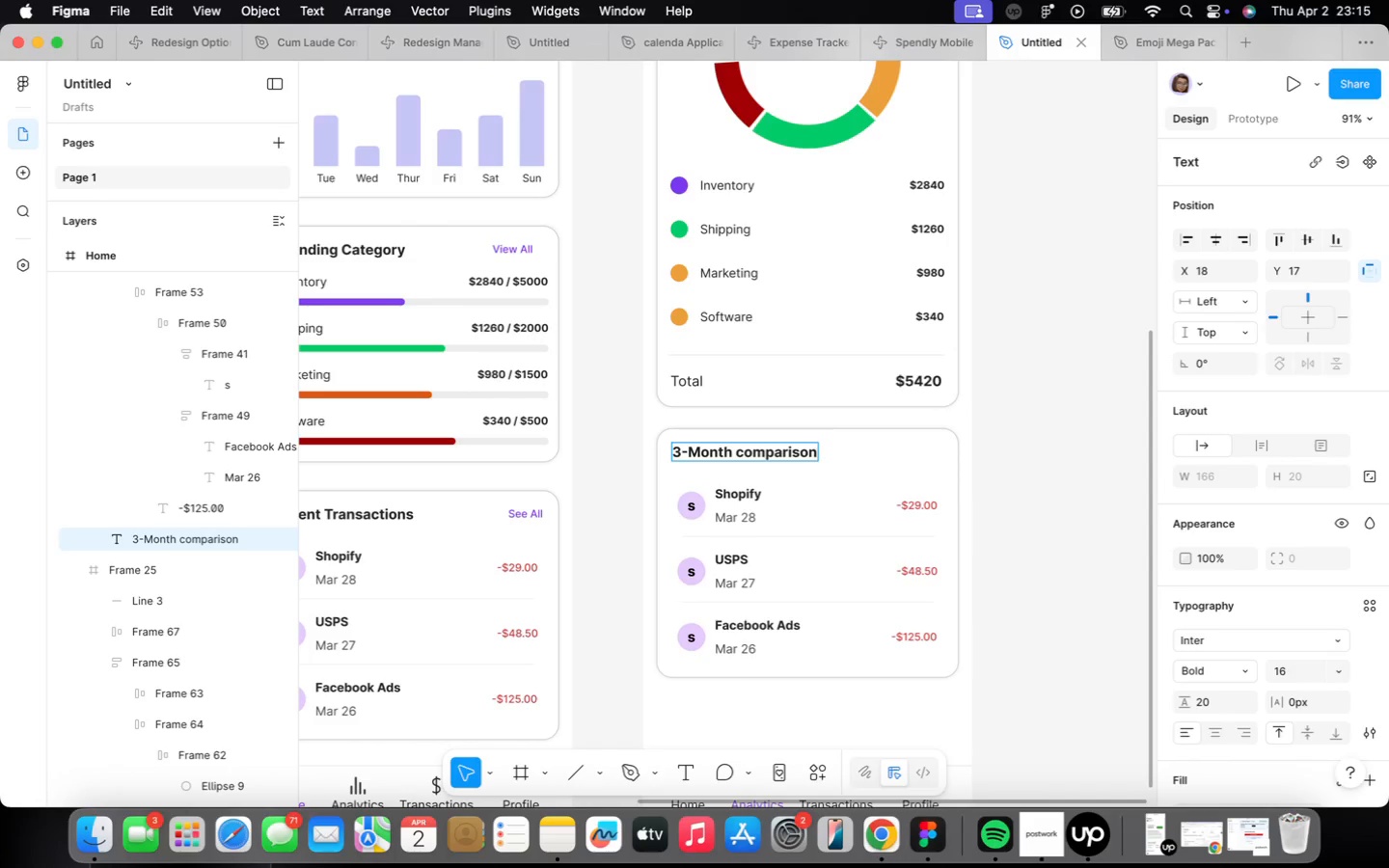 
wait(30.08)
 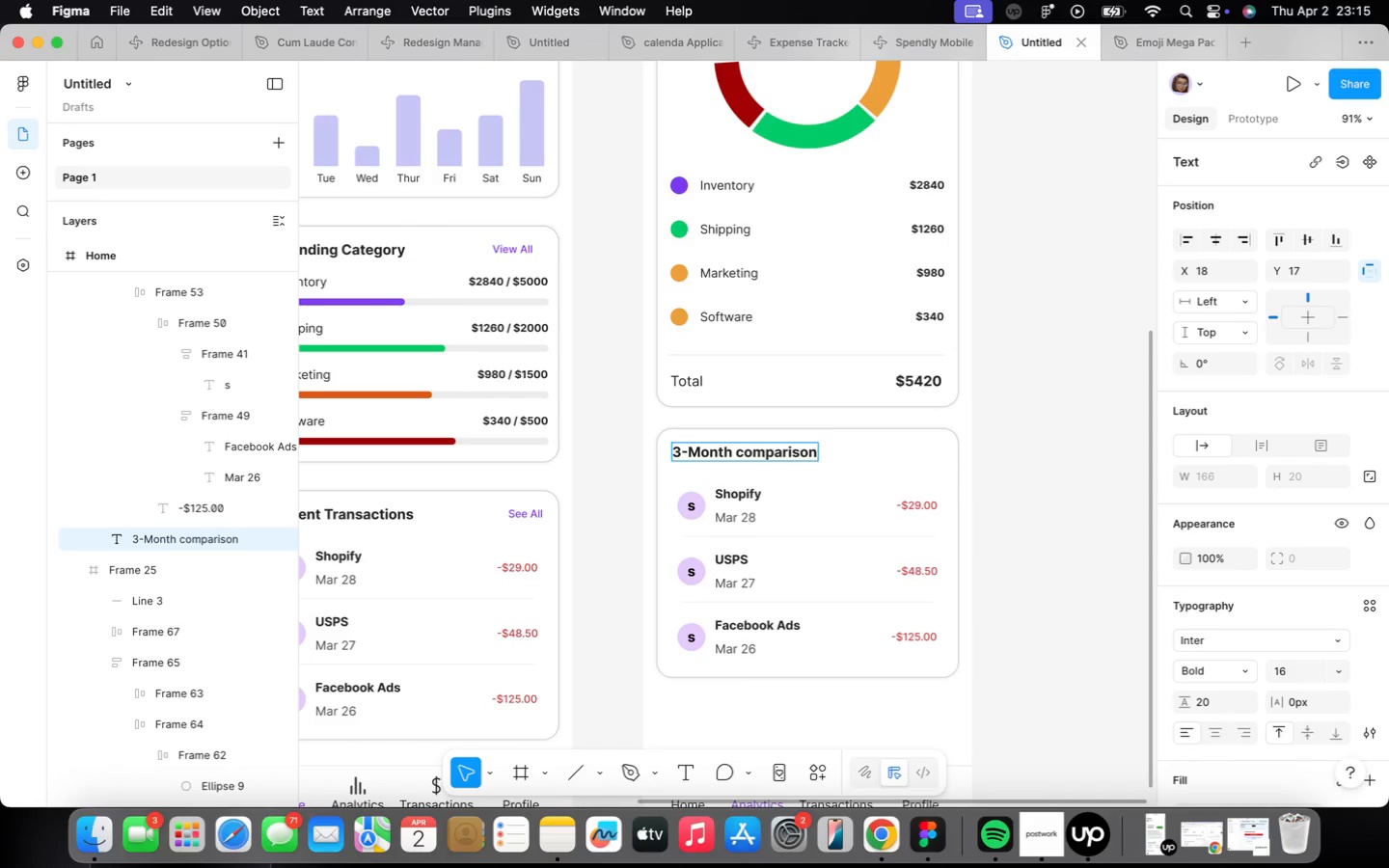 
left_click([1140, 252])
 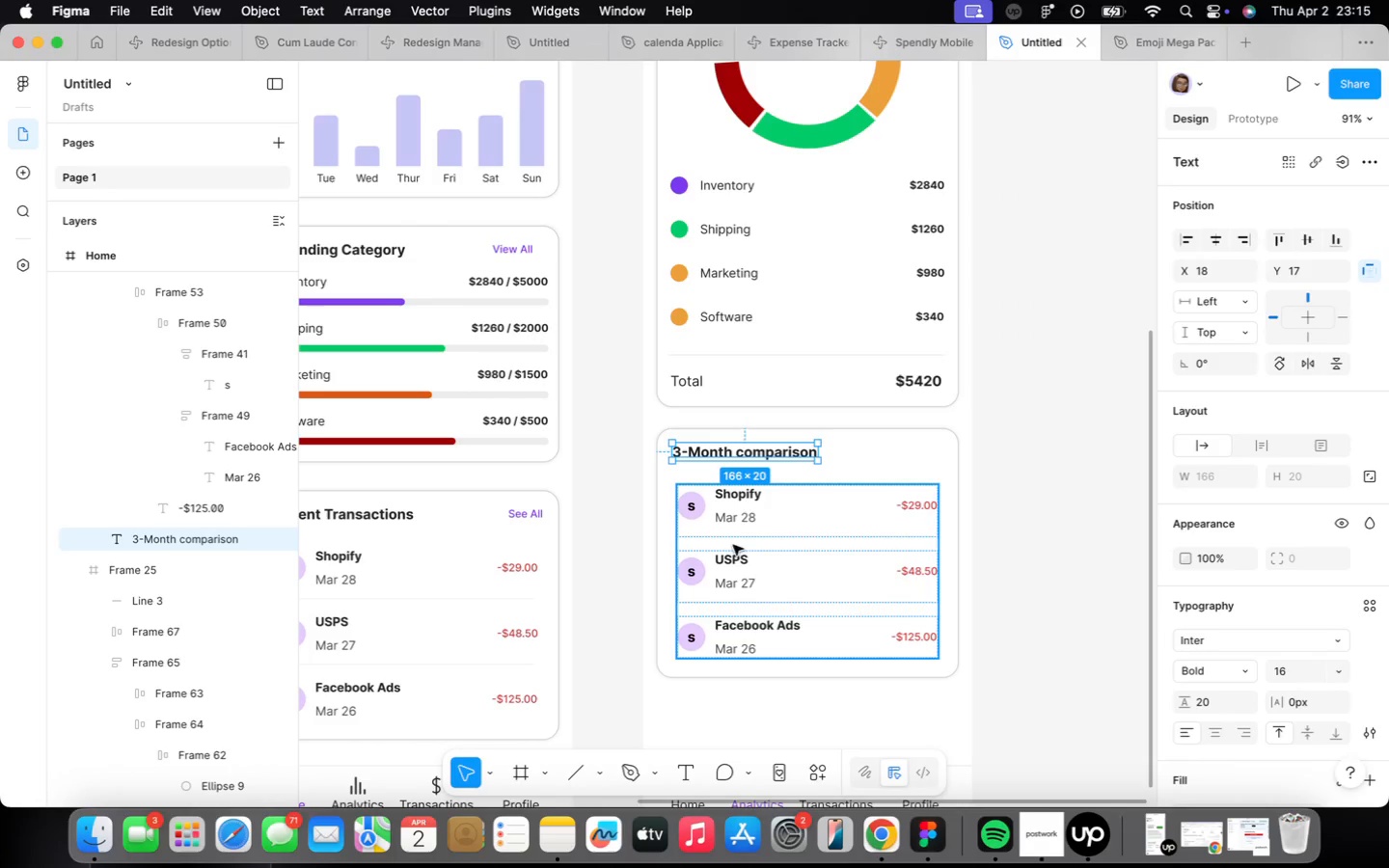 
left_click([735, 510])
 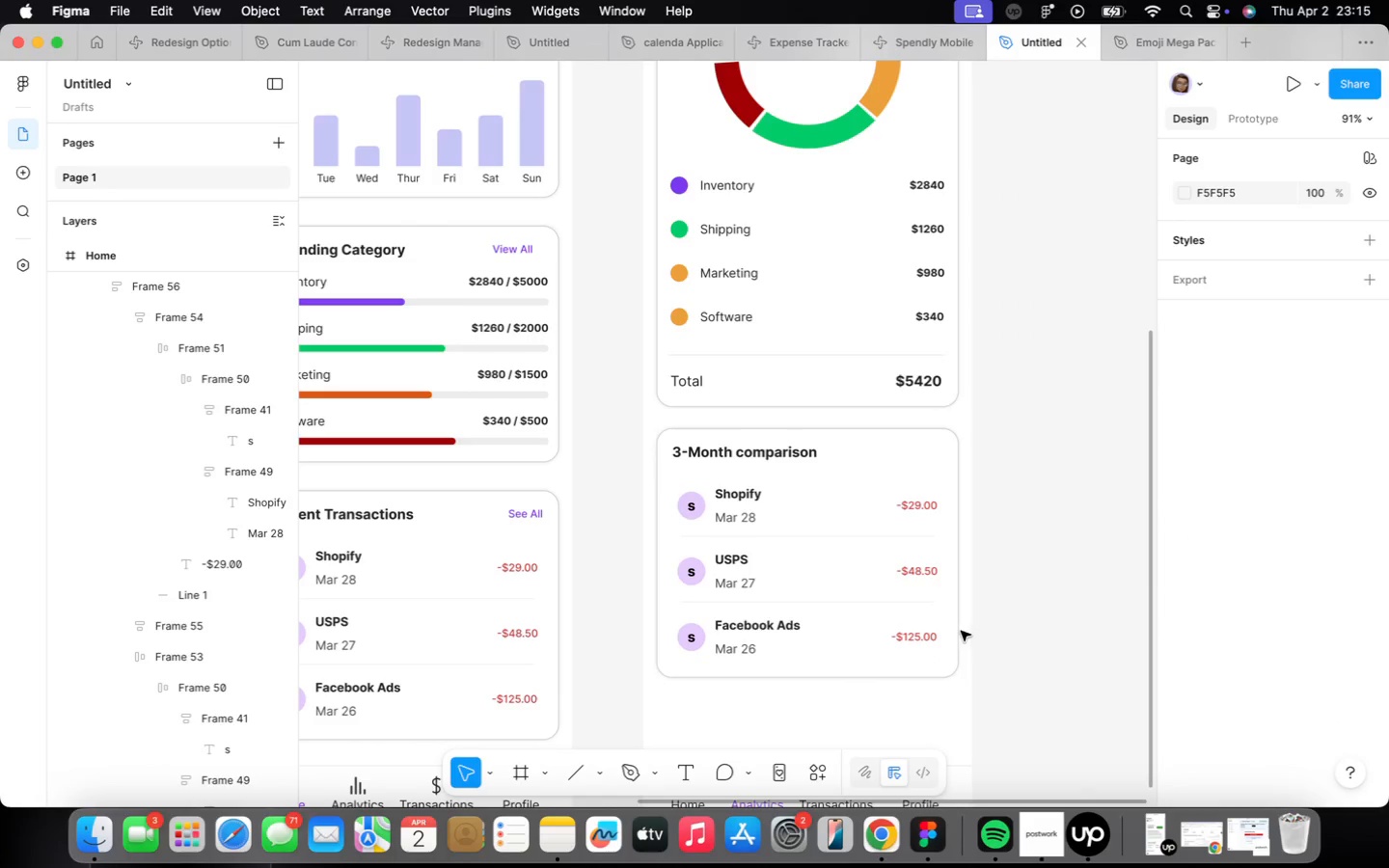 
double_click([911, 613])
 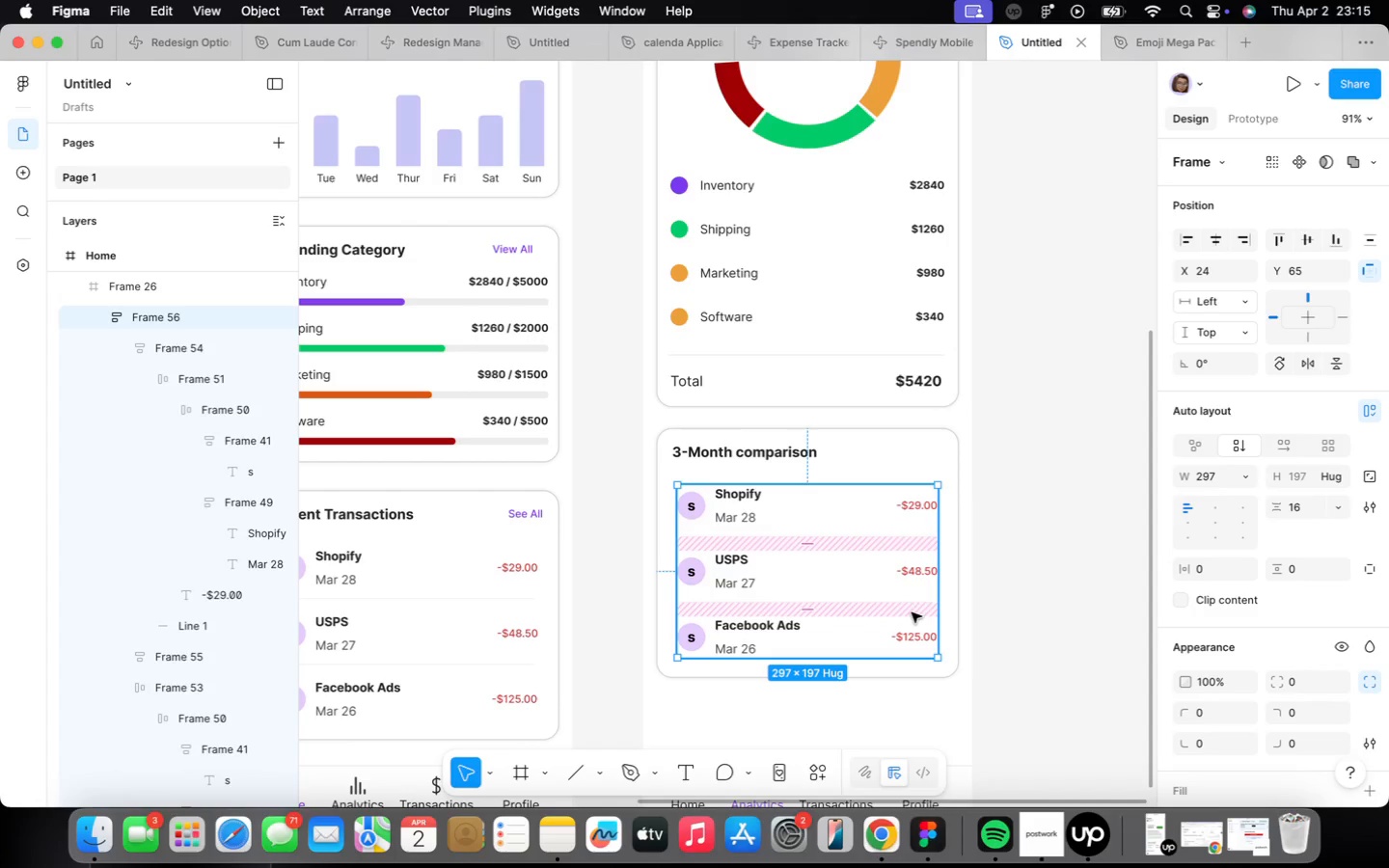 
wait(14.75)
 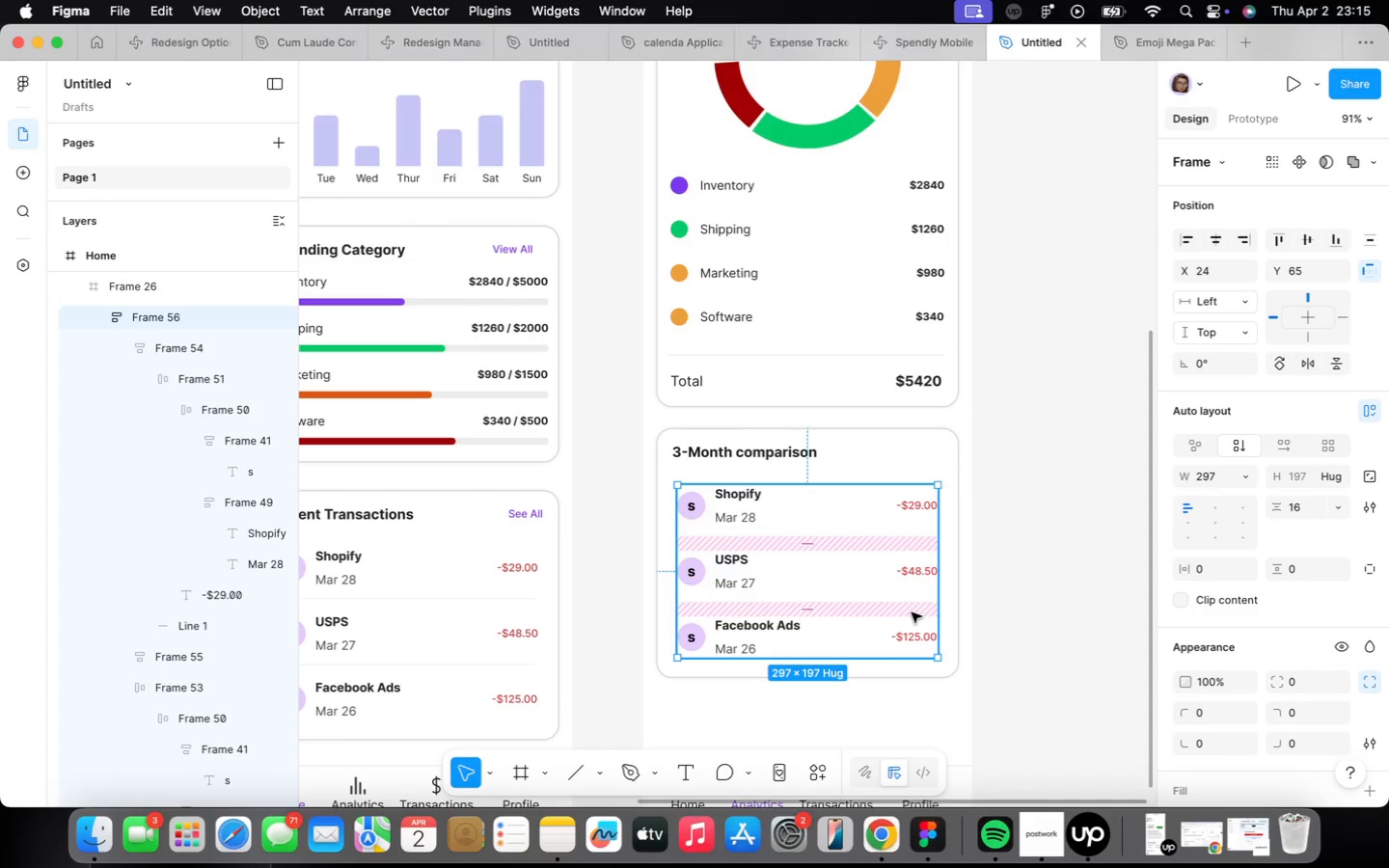 
left_click([1219, 14])
 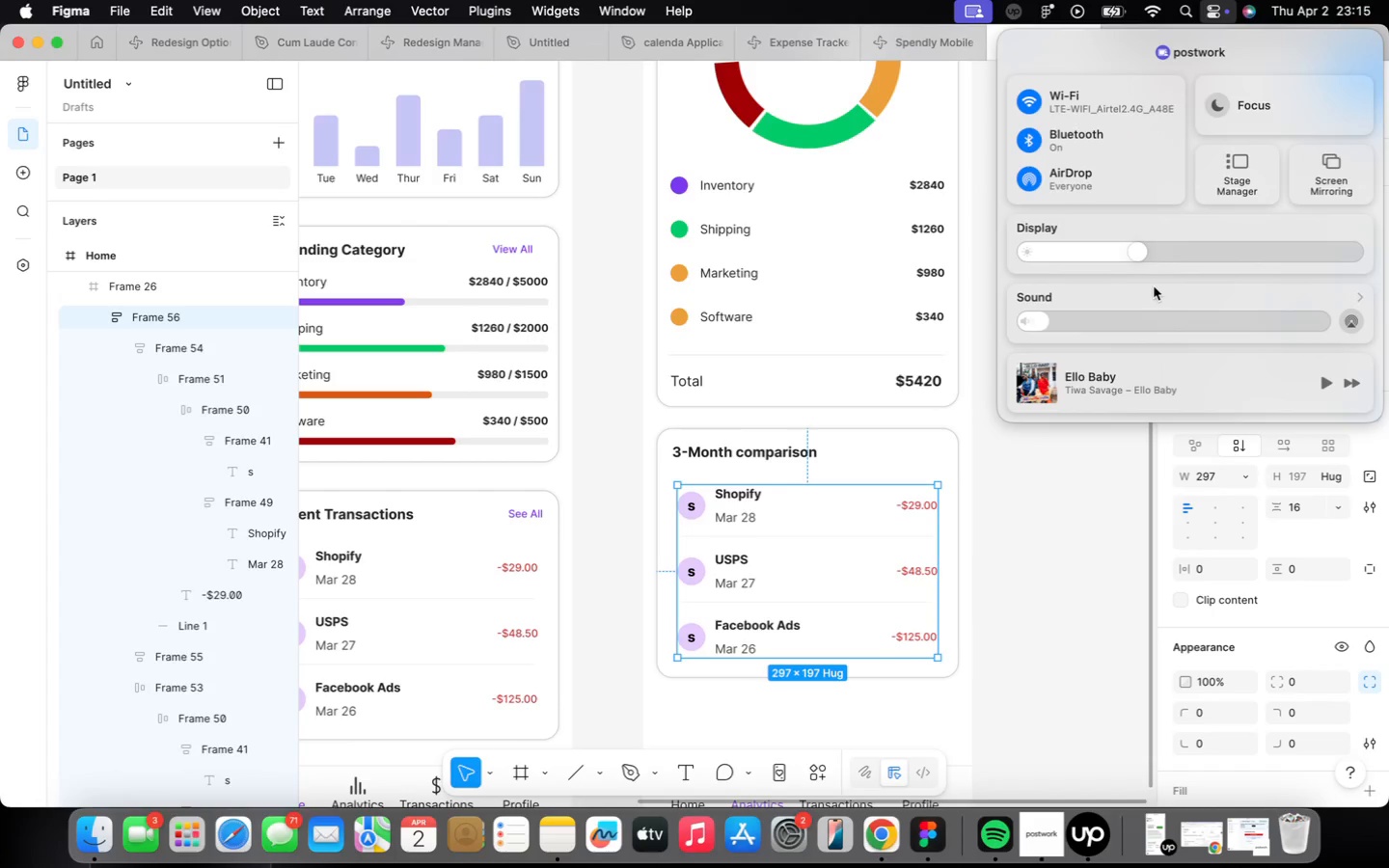 
left_click([1165, 256])
 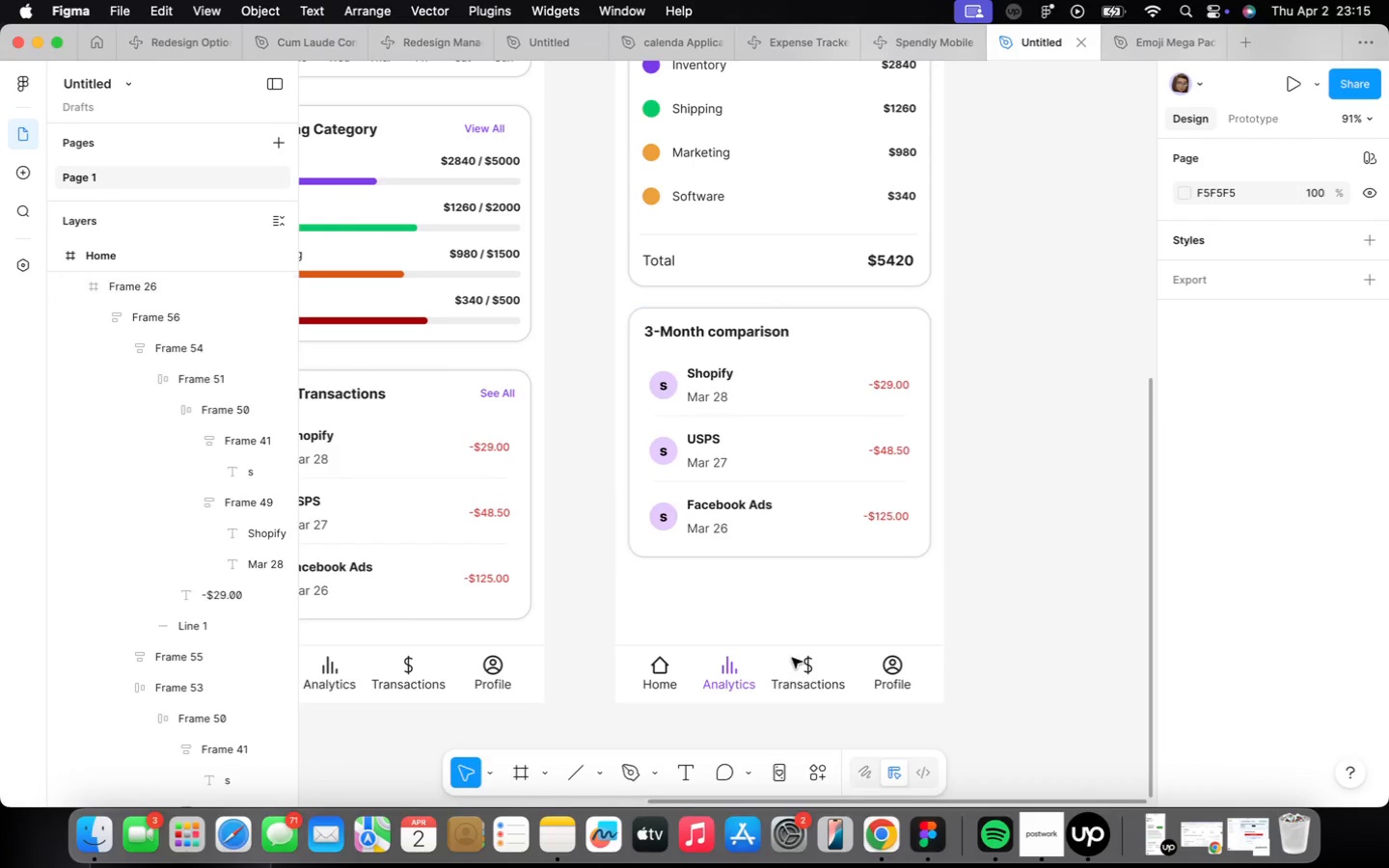 
double_click([739, 437])
 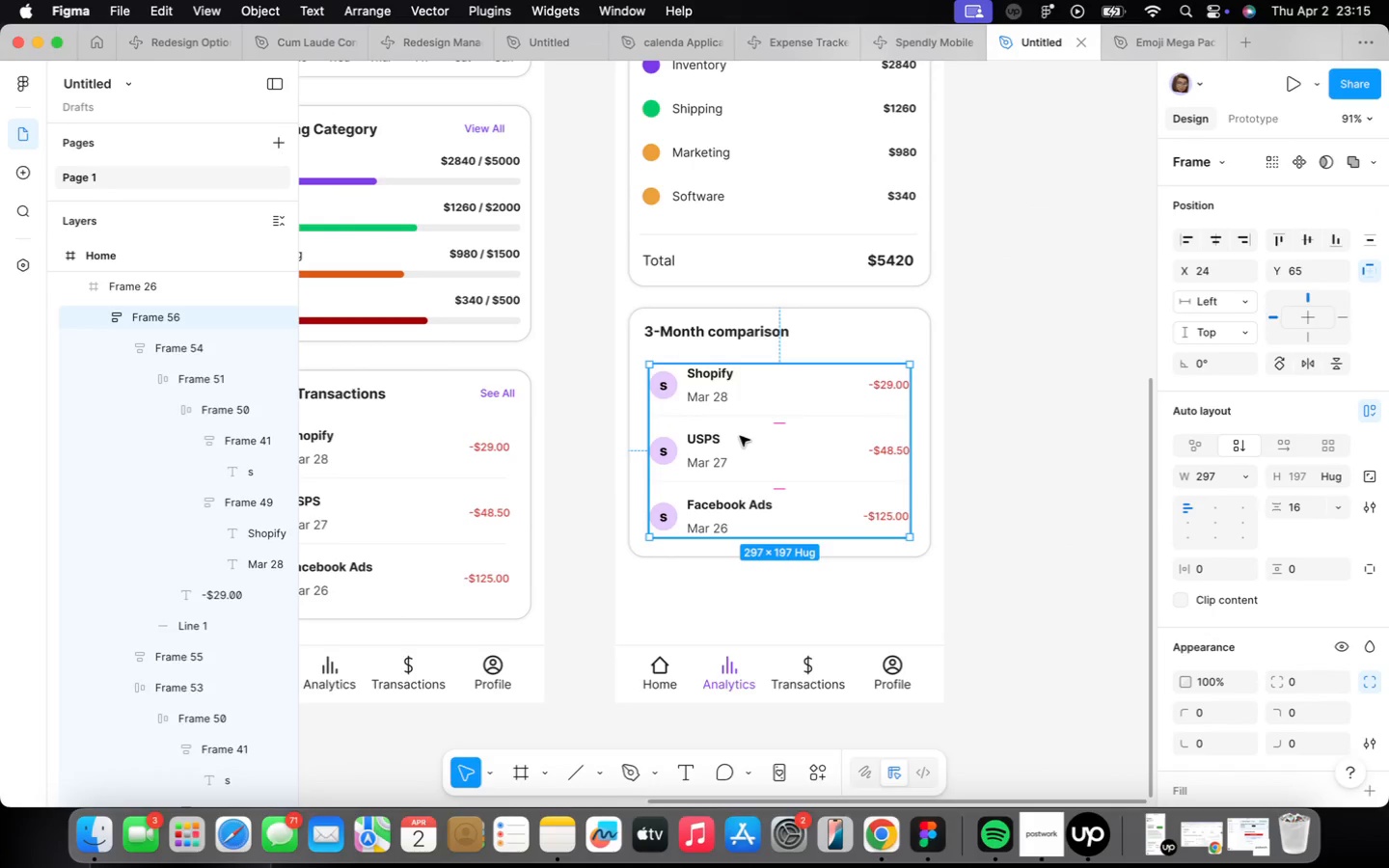 
key(Backspace)
 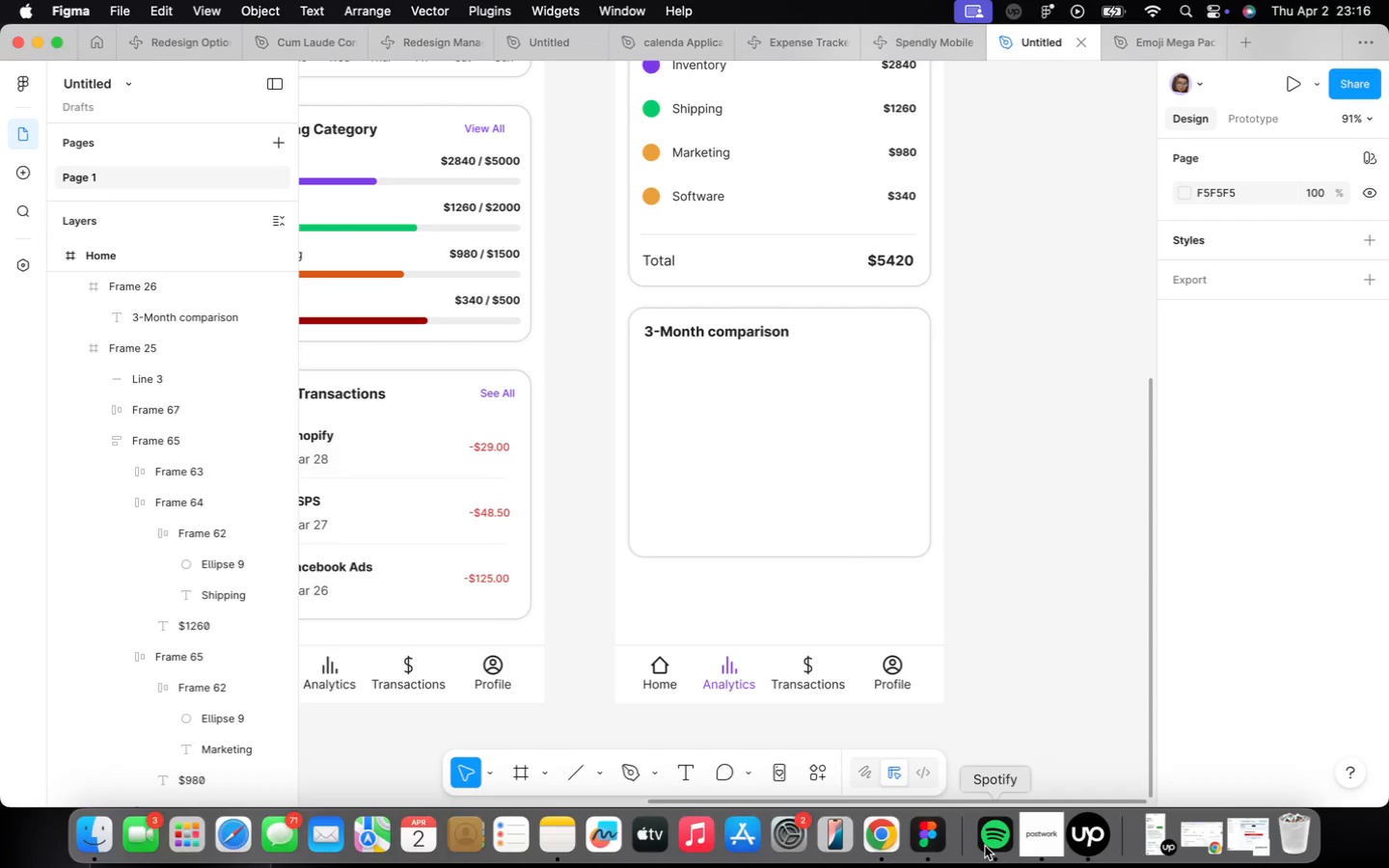 
wait(11.48)
 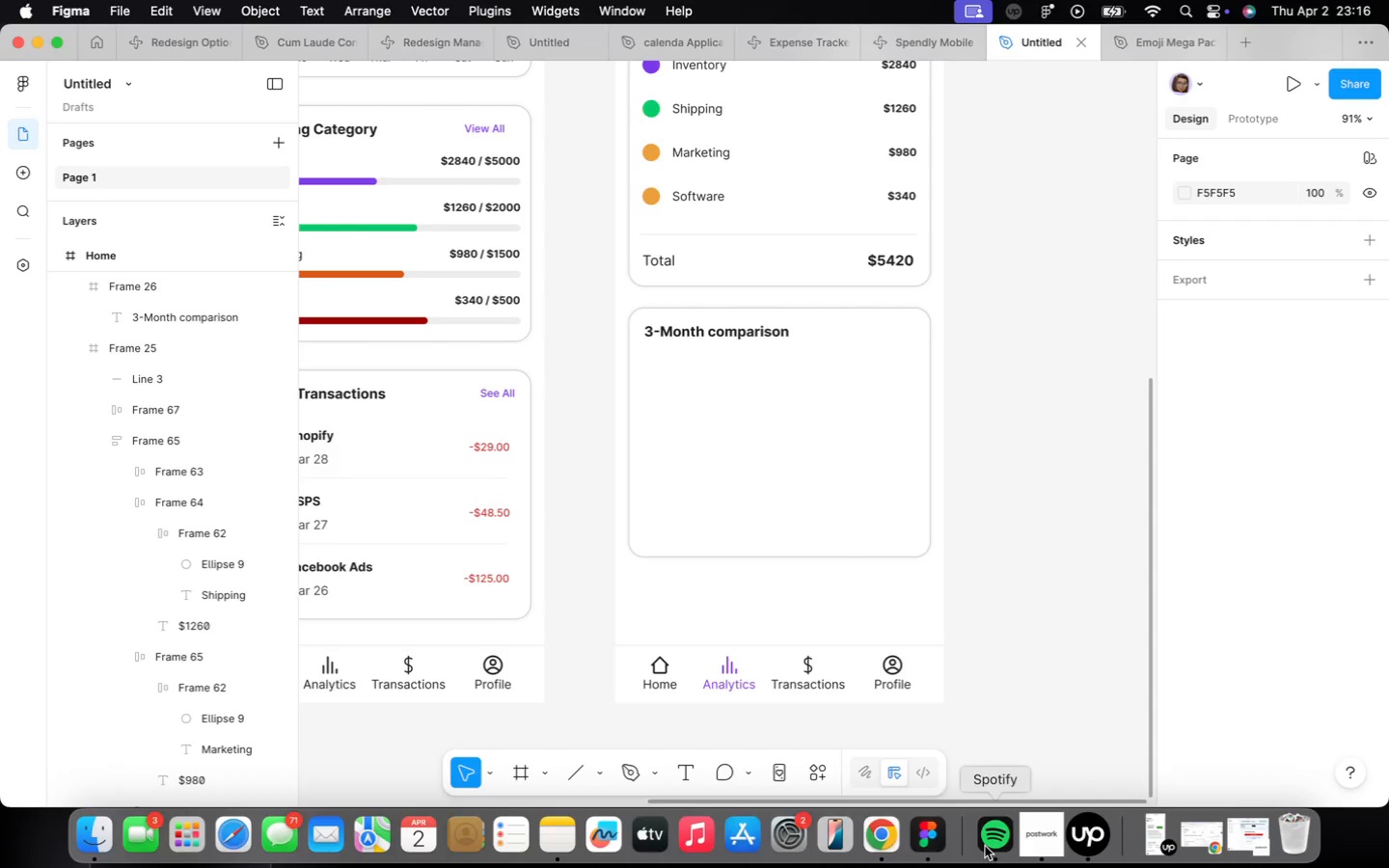 
triple_click([693, 200])
 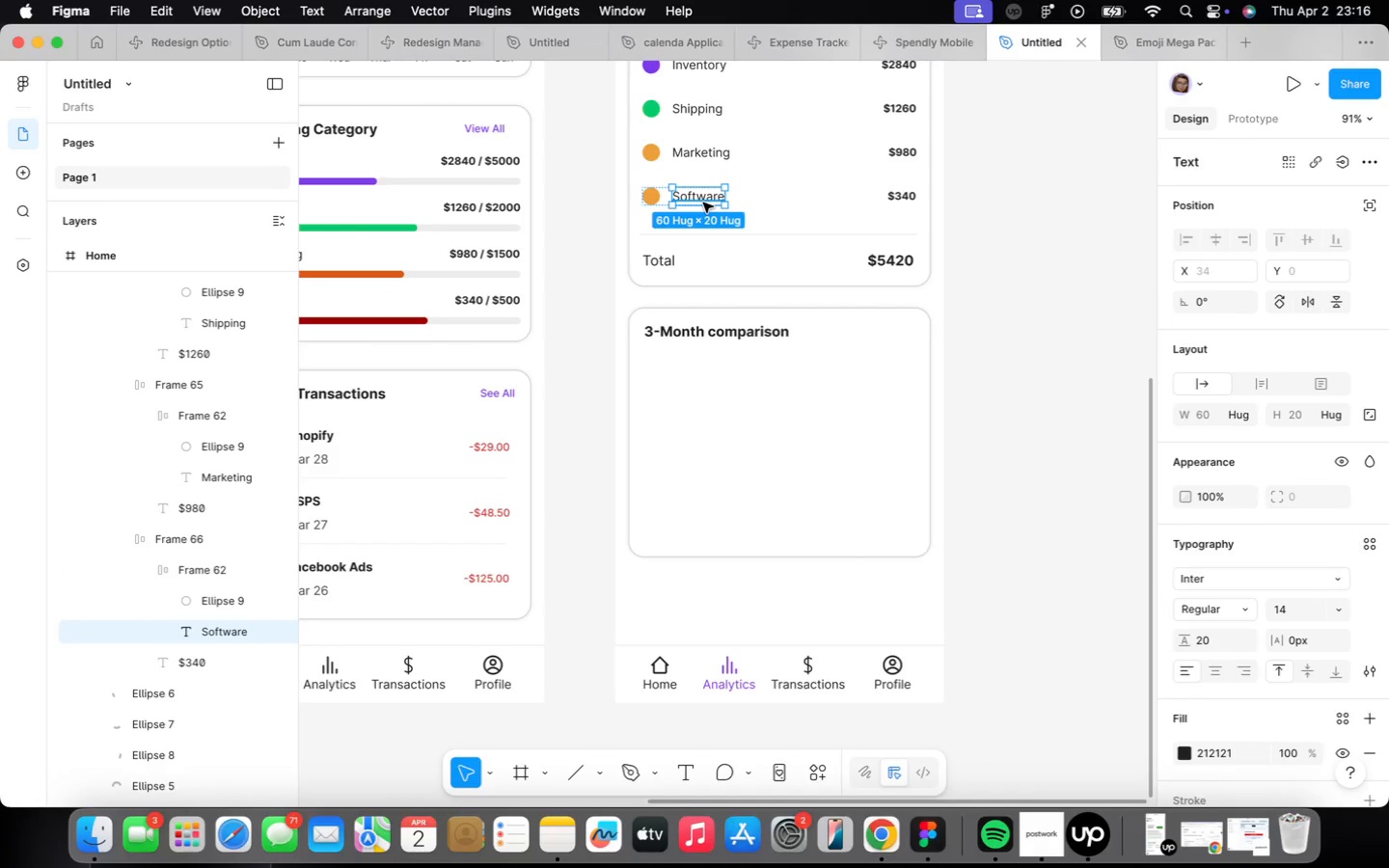 
hold_key(key=OptionLeft, duration=1.66)
left_click_drag(start_coordinate=[703, 202], to_coordinate=[711, 529])
 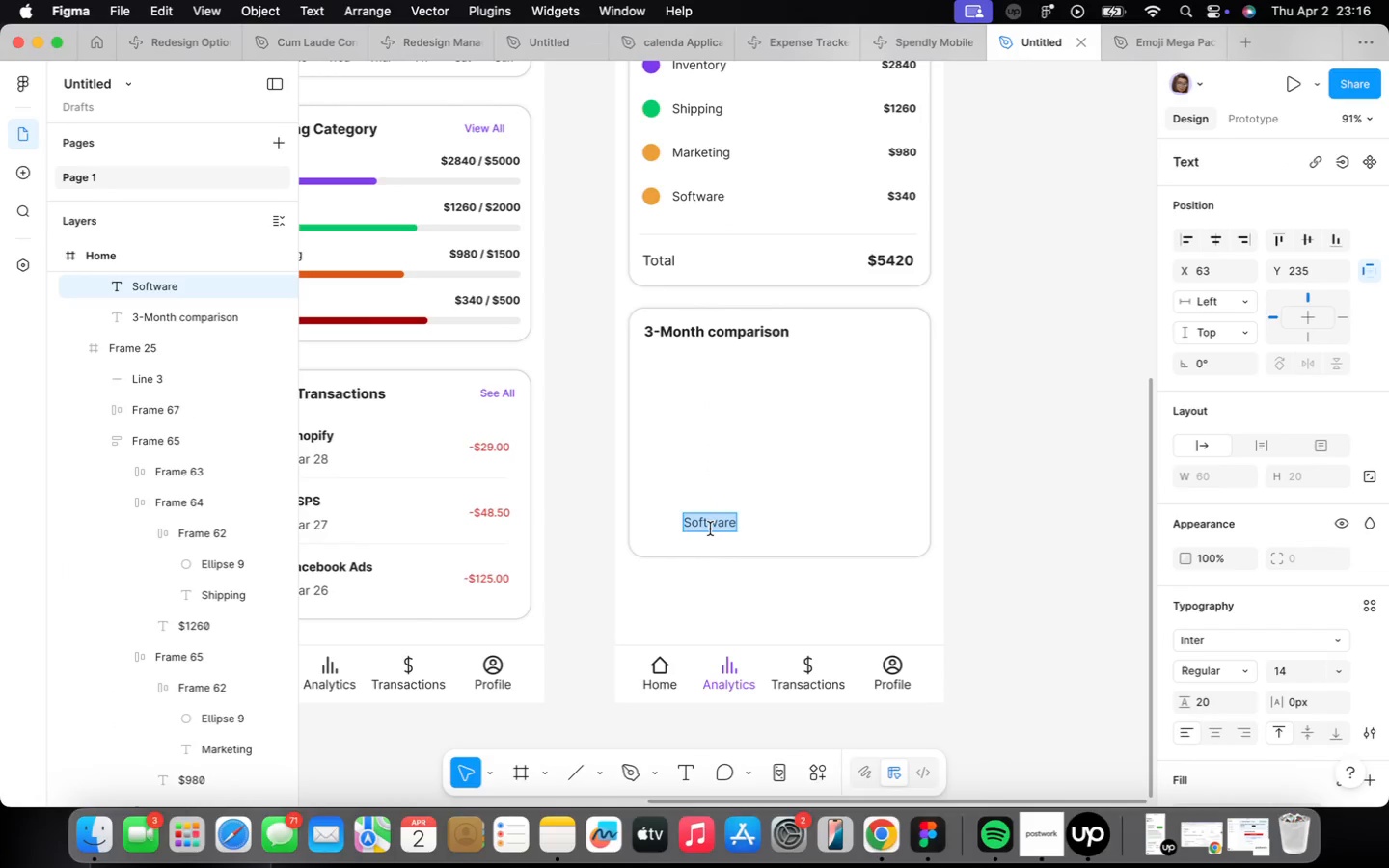 
type(JAN)
 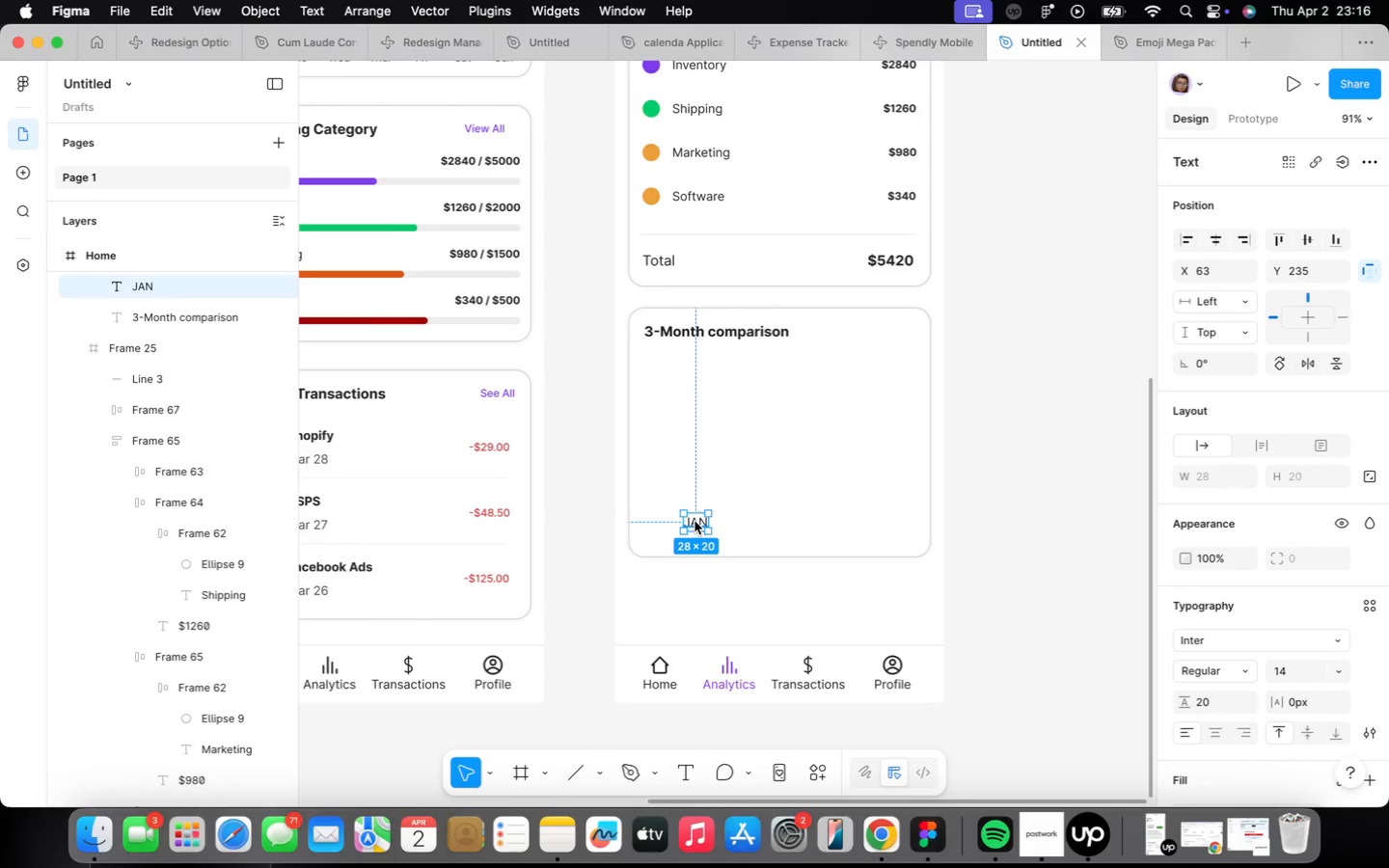 
hold_key(key=OptionLeft, duration=1.75)
left_click_drag(start_coordinate=[694, 521], to_coordinate=[749, 520])
 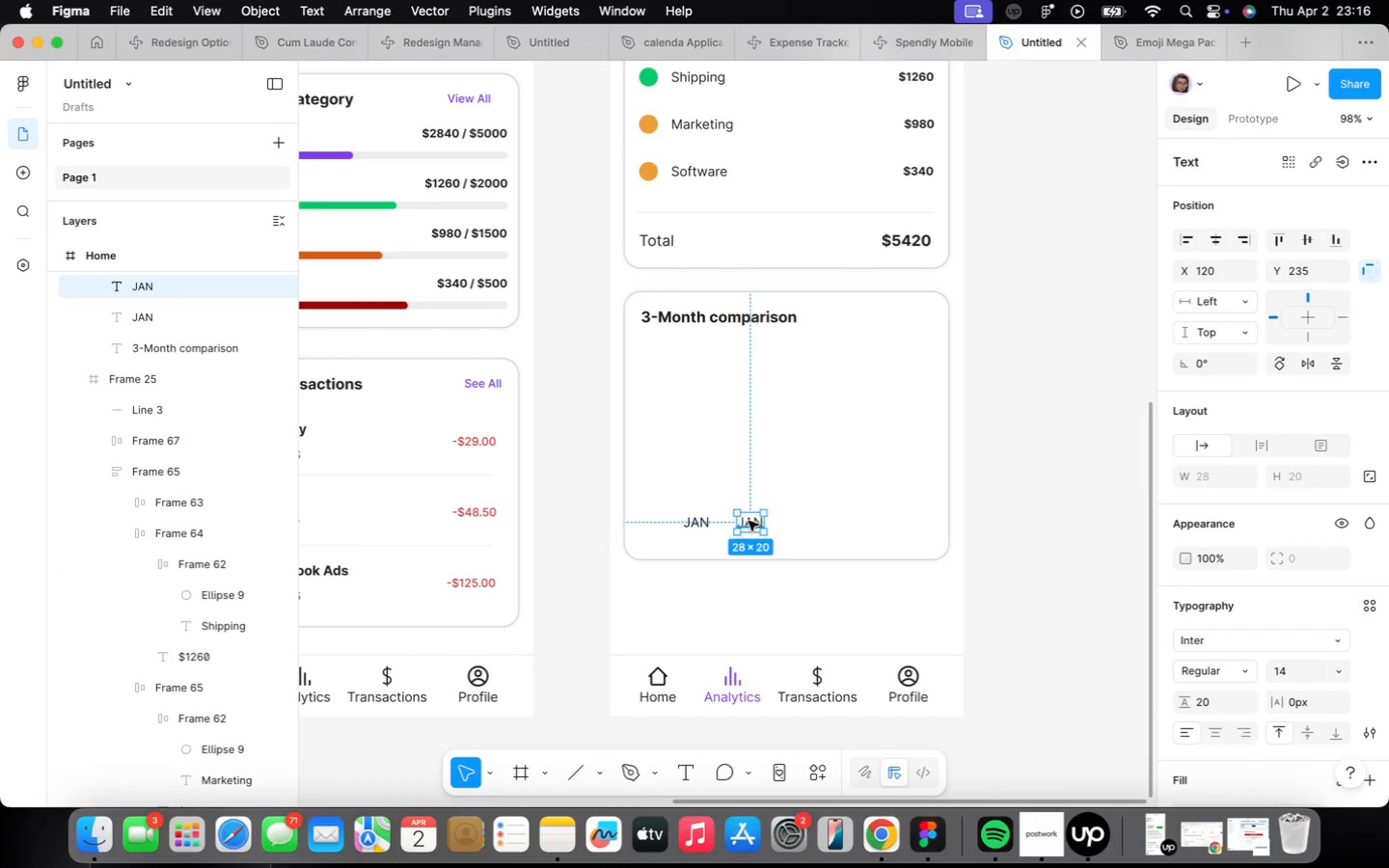 
scroll: coordinate [694, 521], scroll_direction: none, amount: 0.0
 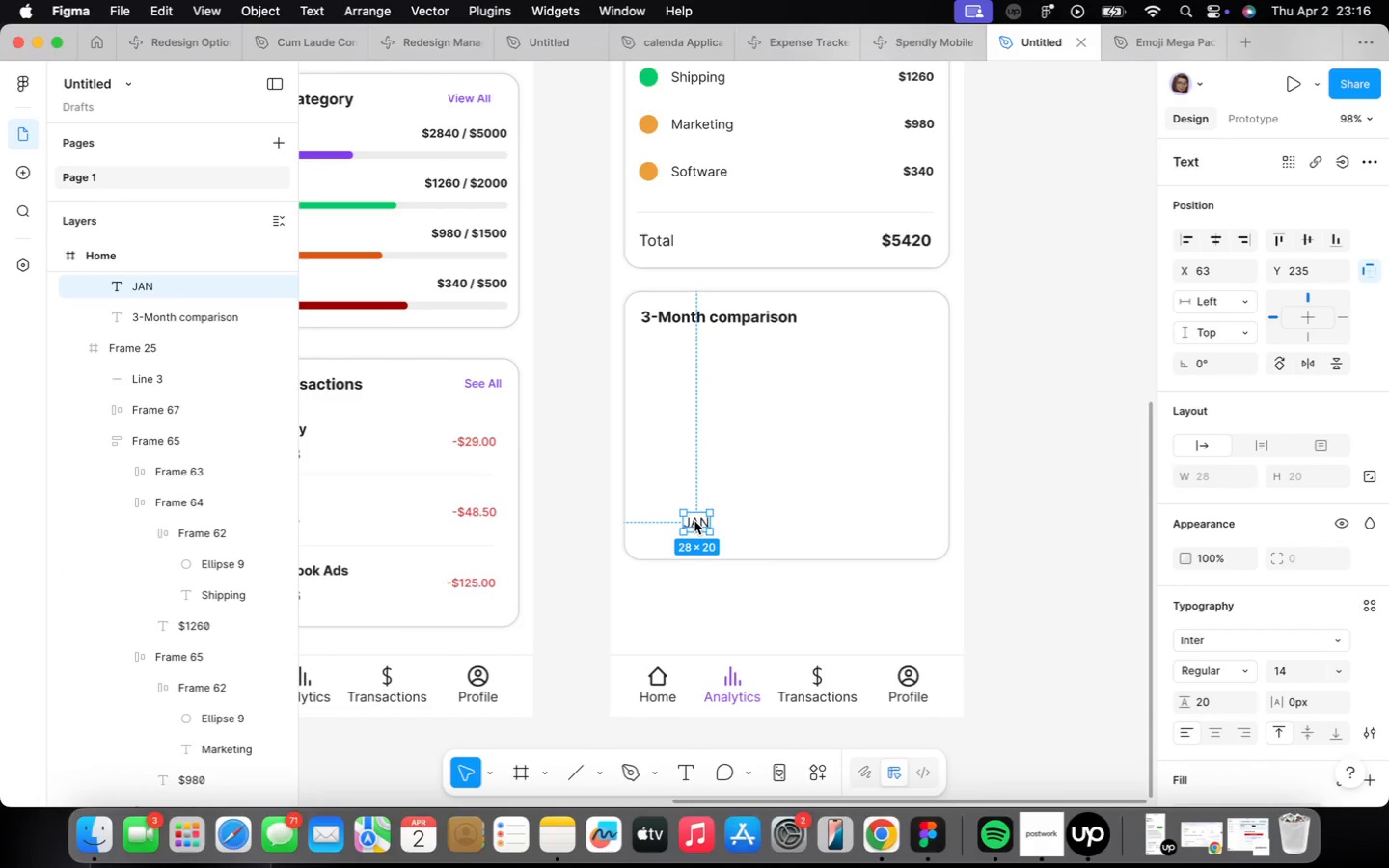 
double_click([749, 521])
 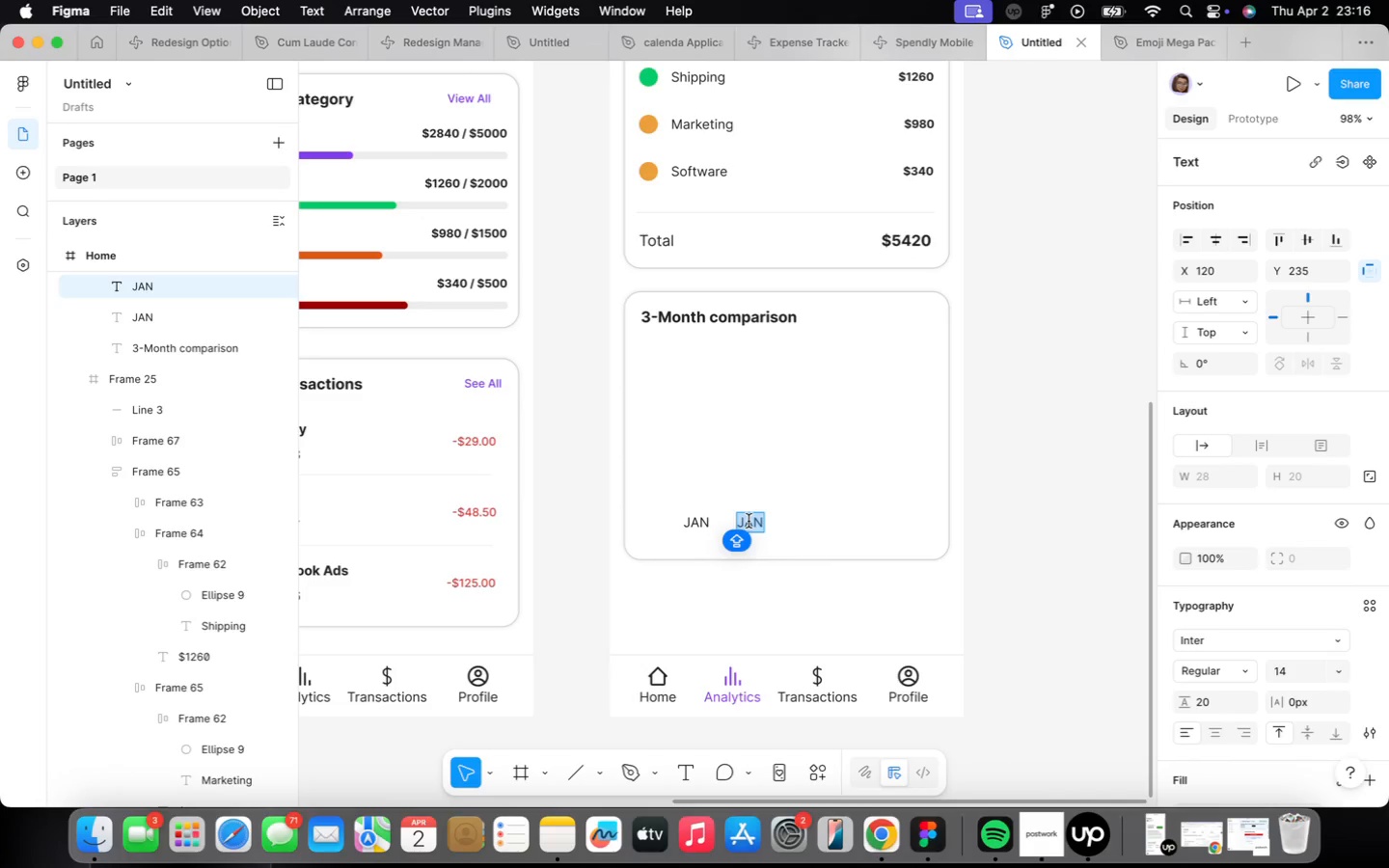 
type(FEB)
 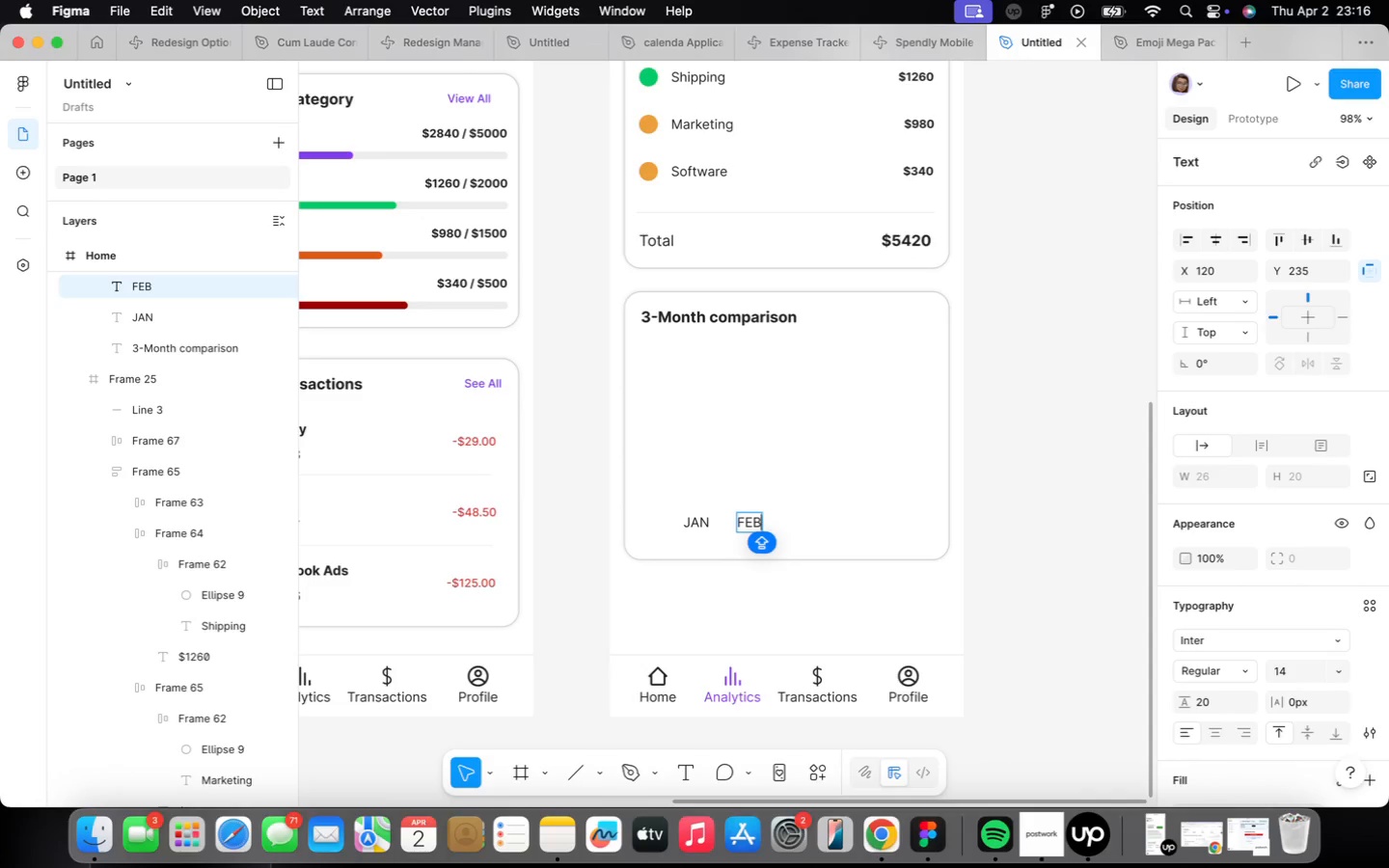 
left_click([771, 507])
 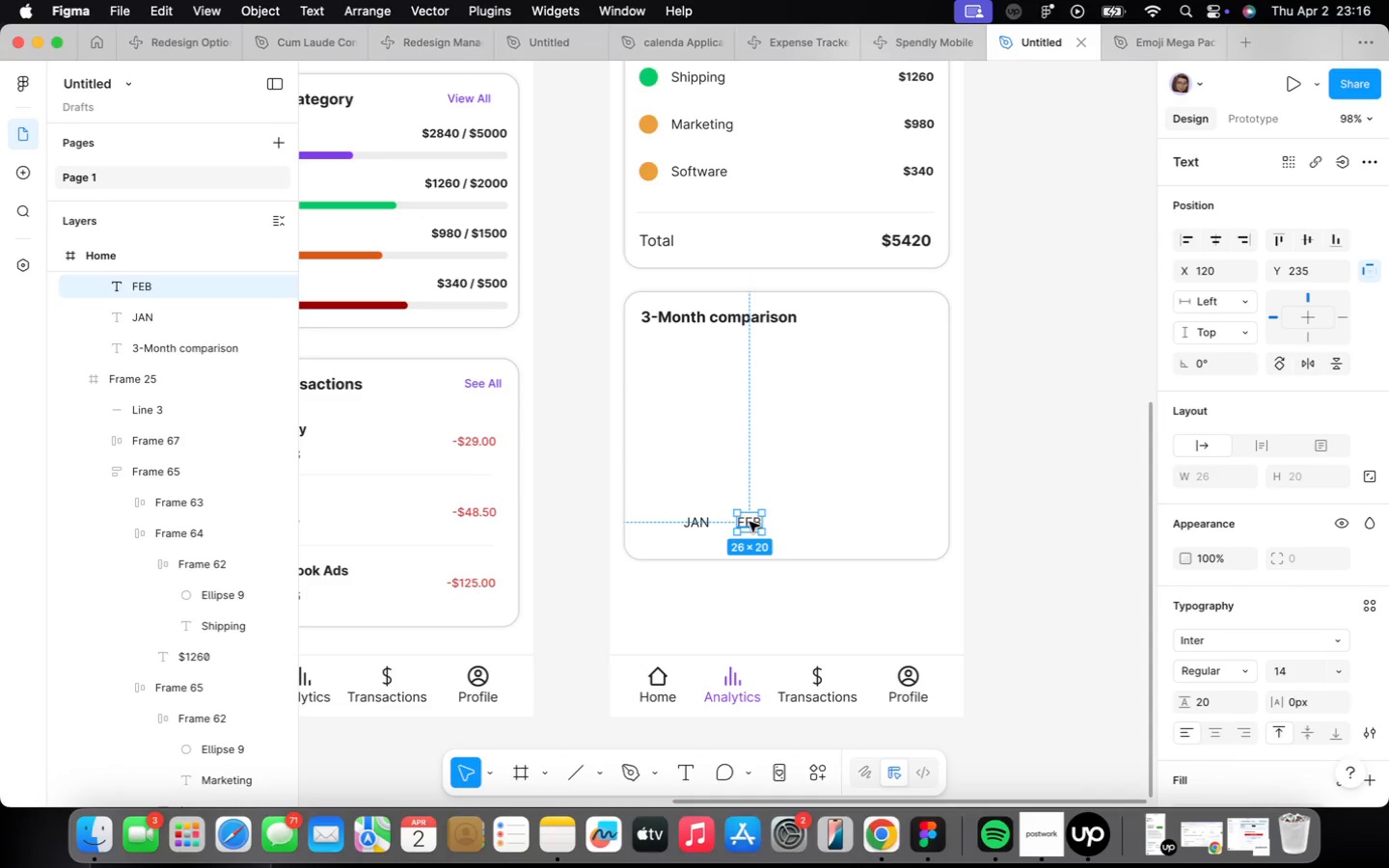 
hold_key(key=OptionLeft, duration=2.44)
left_click_drag(start_coordinate=[749, 522], to_coordinate=[833, 522])
 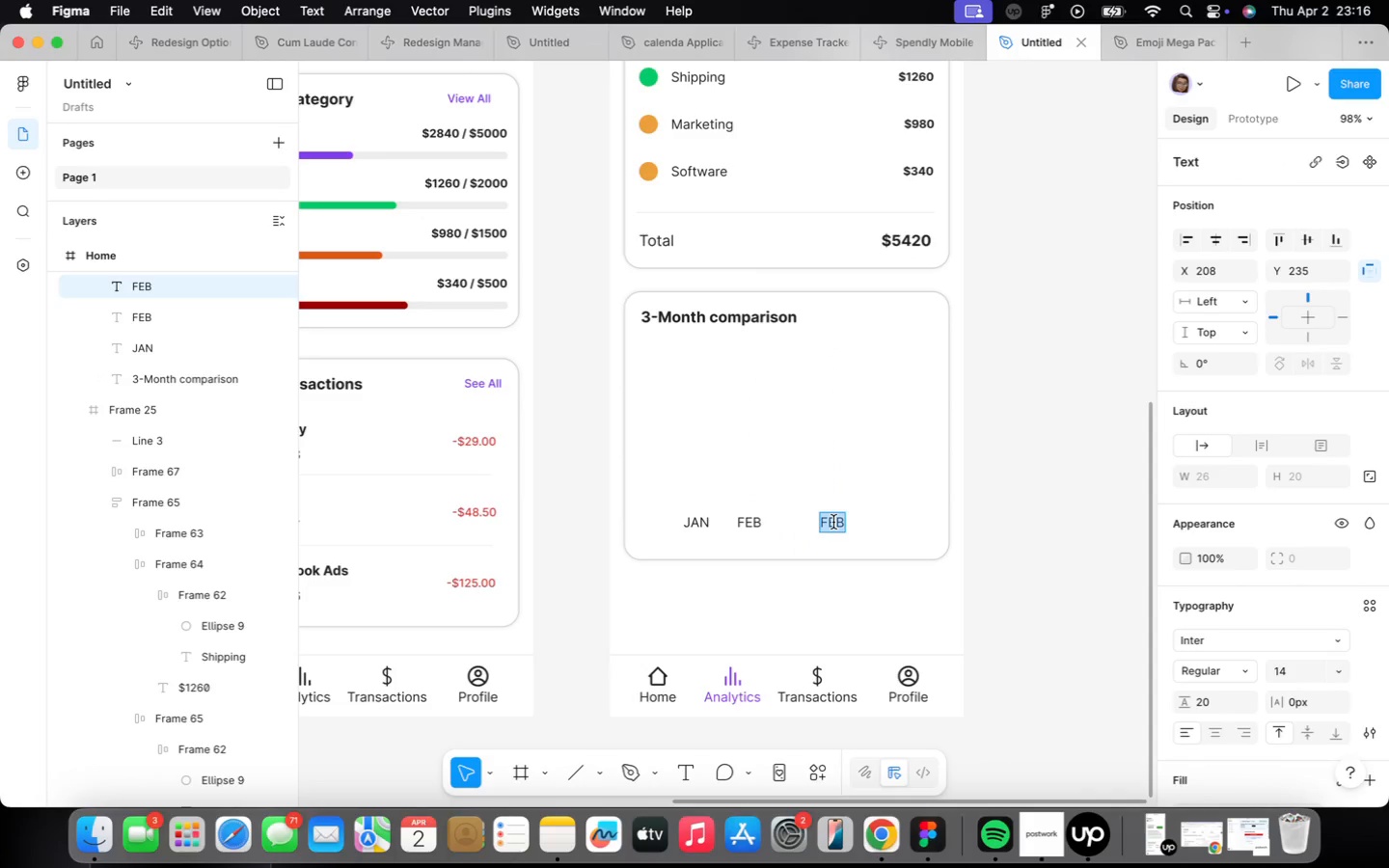 
type(MAR)
 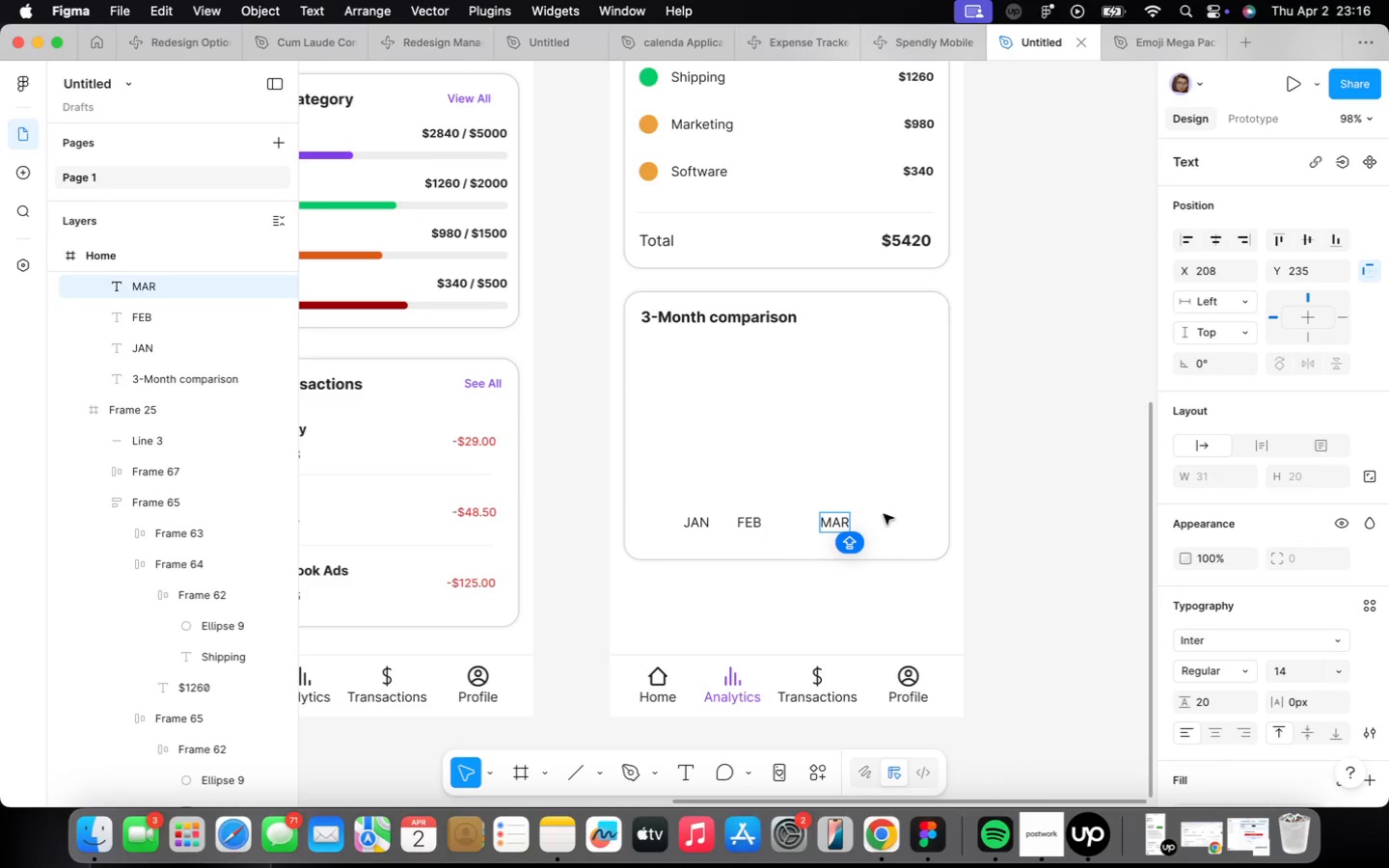 
left_click([884, 513])
 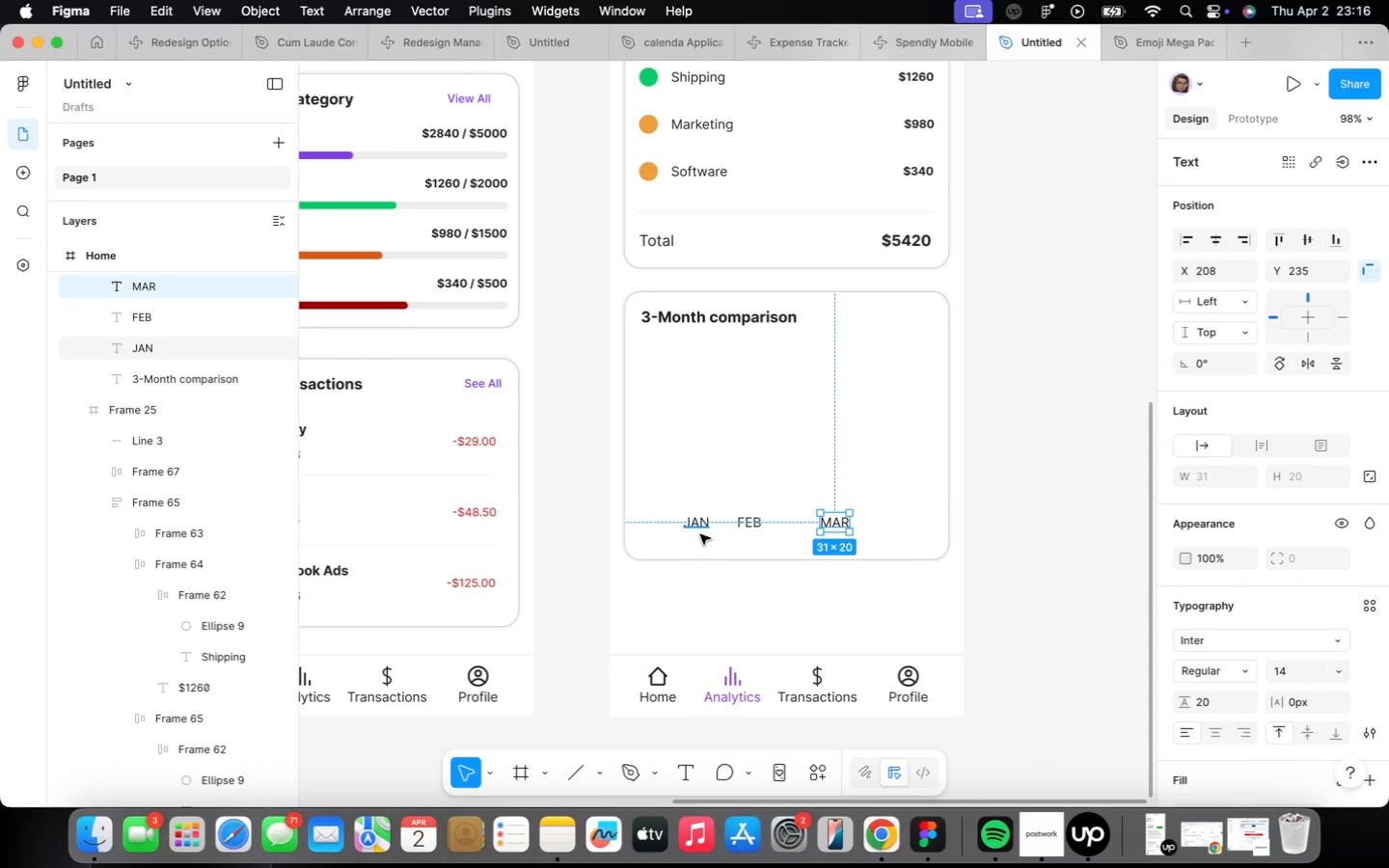 
left_click([741, 527])
 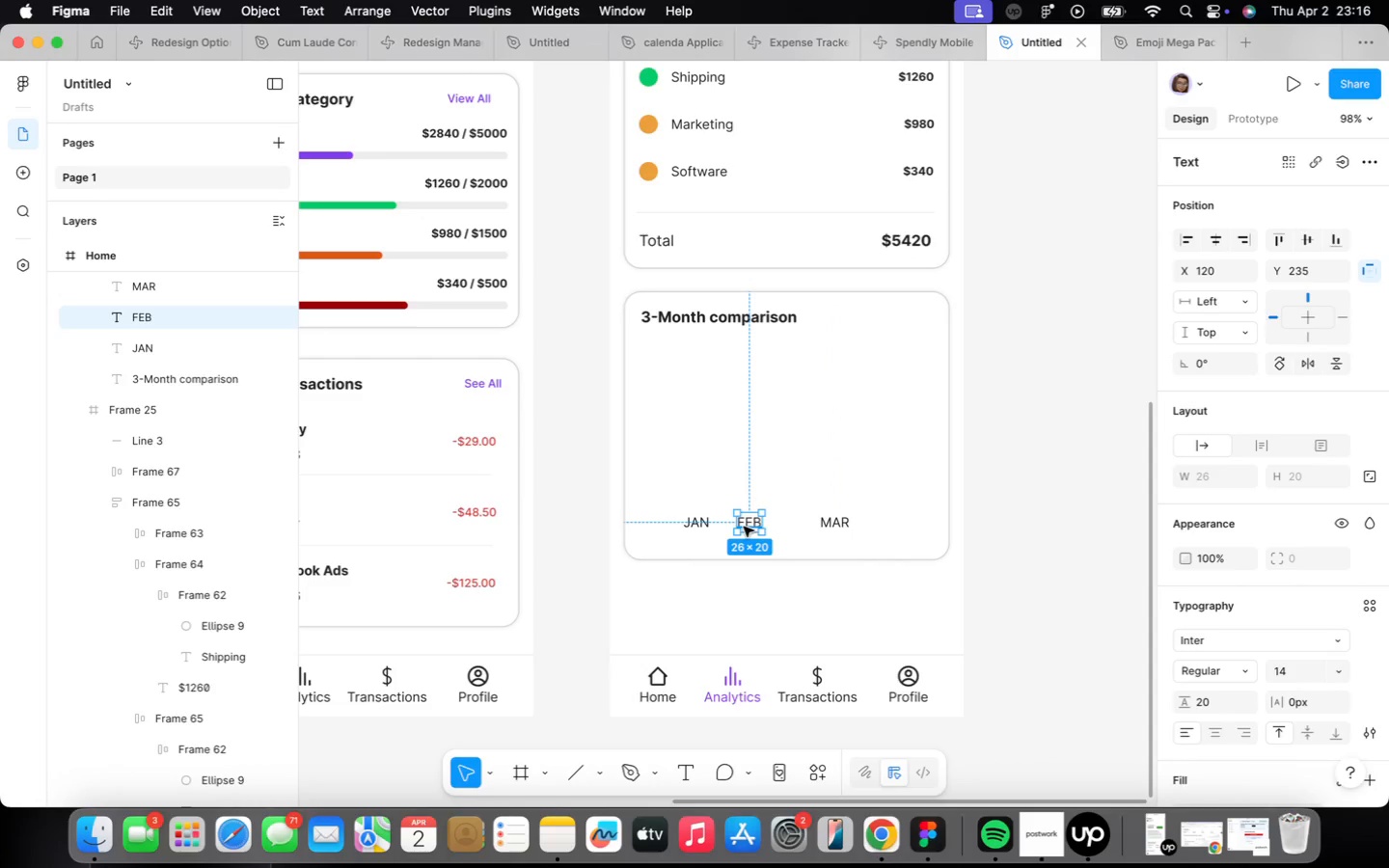 
left_click_drag(start_coordinate=[745, 526], to_coordinate=[761, 524])
 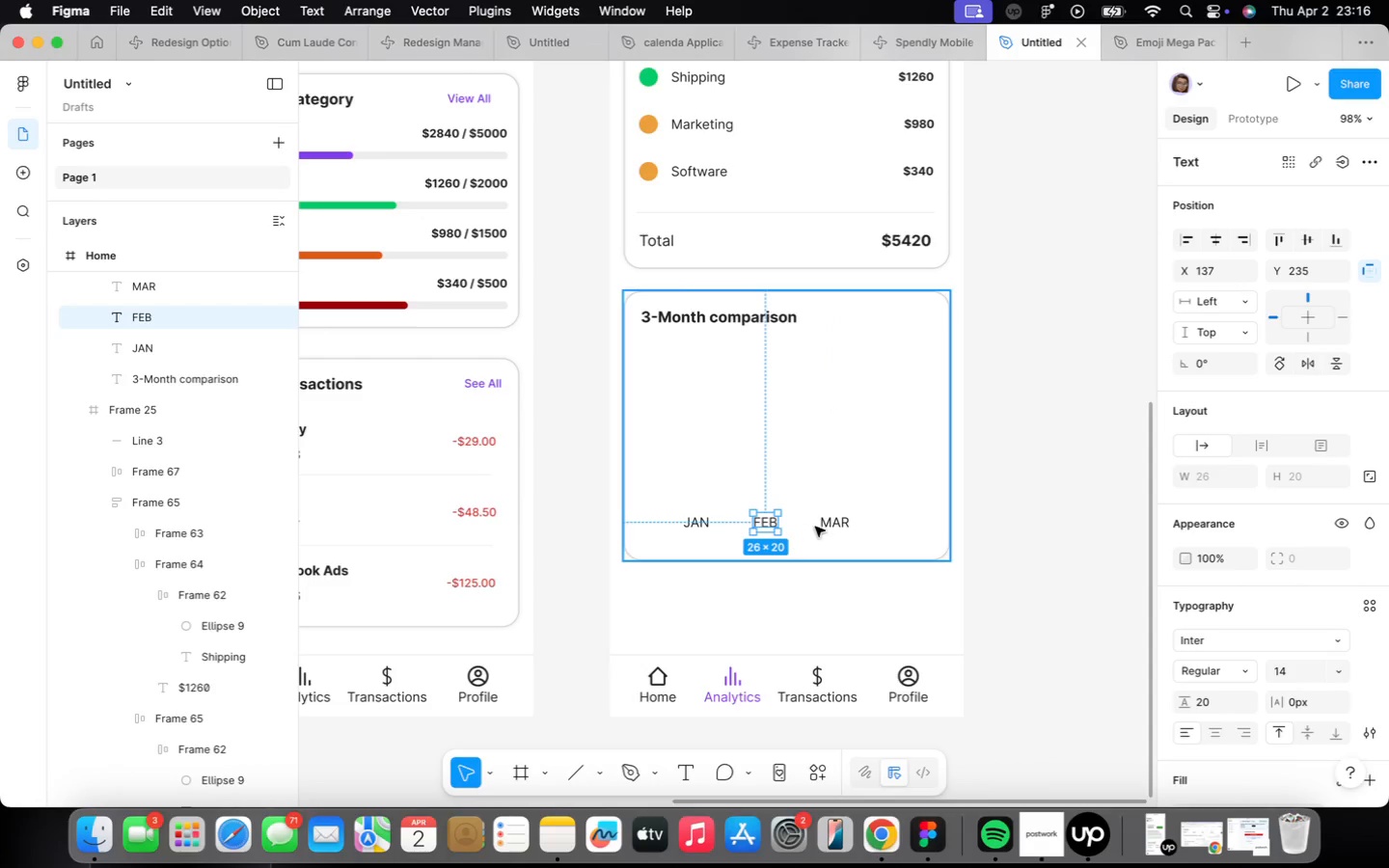 
left_click([830, 526])
 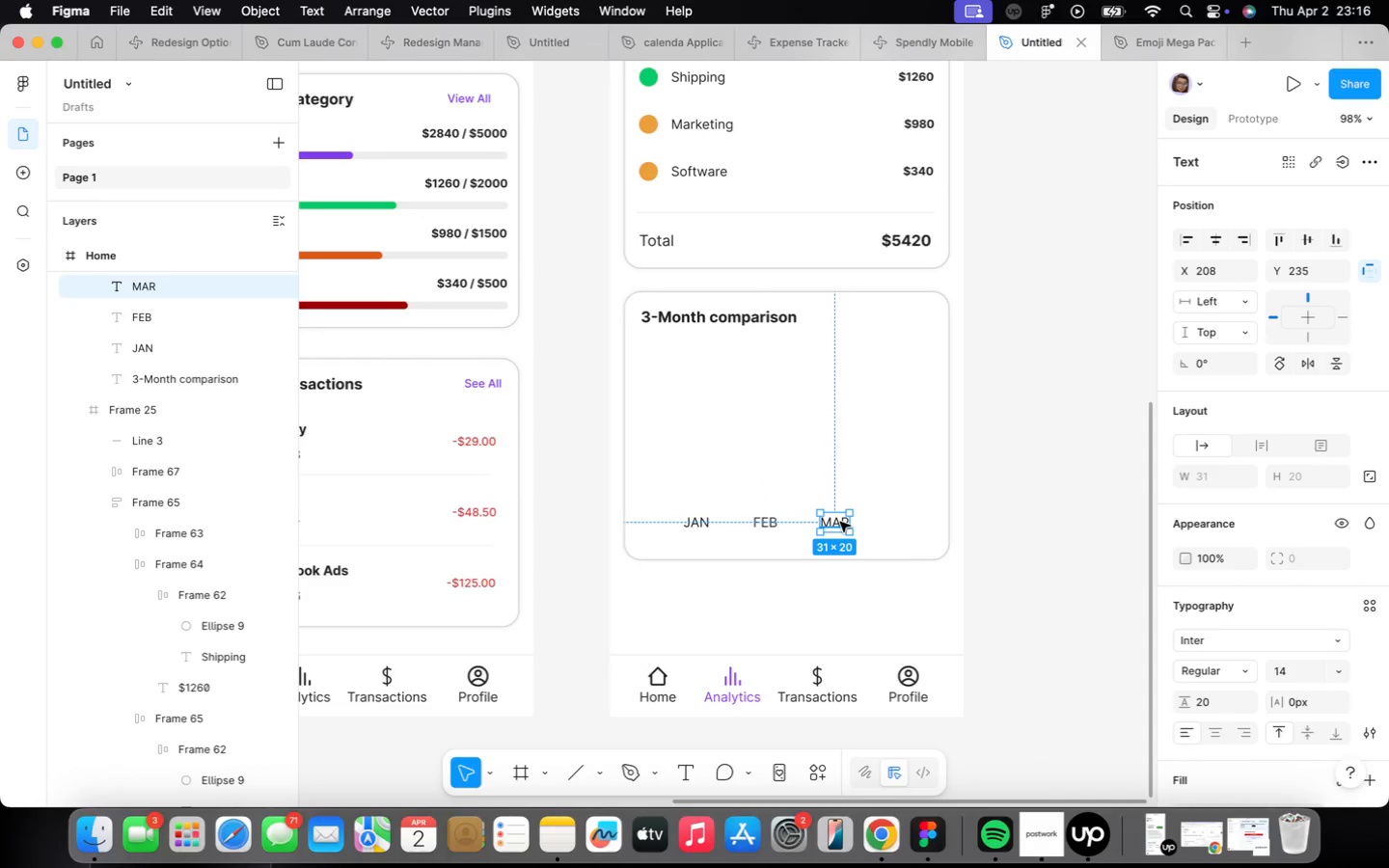 
left_click_drag(start_coordinate=[840, 522], to_coordinate=[886, 521])
 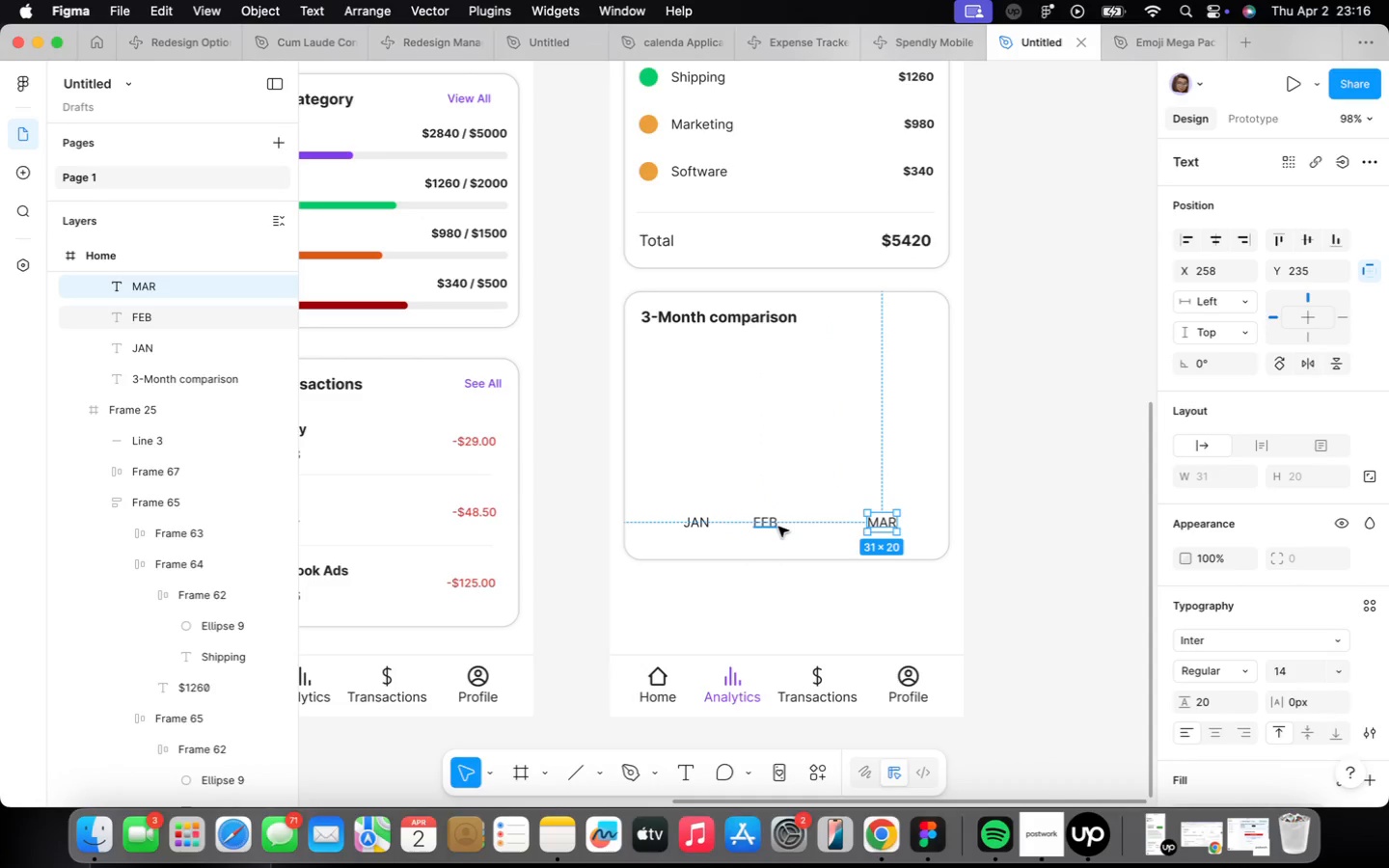 
left_click([774, 527])
 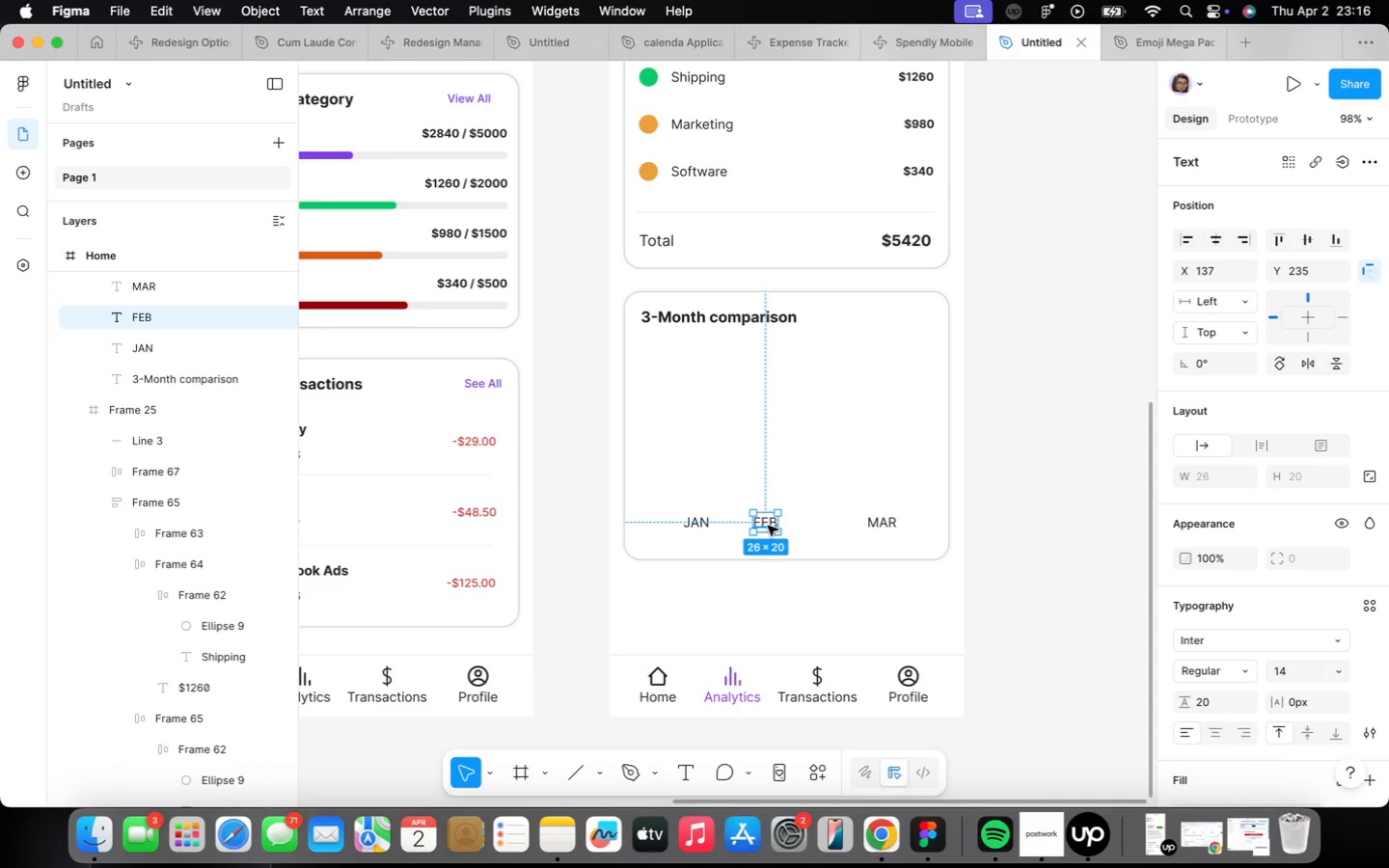 
left_click_drag(start_coordinate=[770, 525], to_coordinate=[795, 525])
 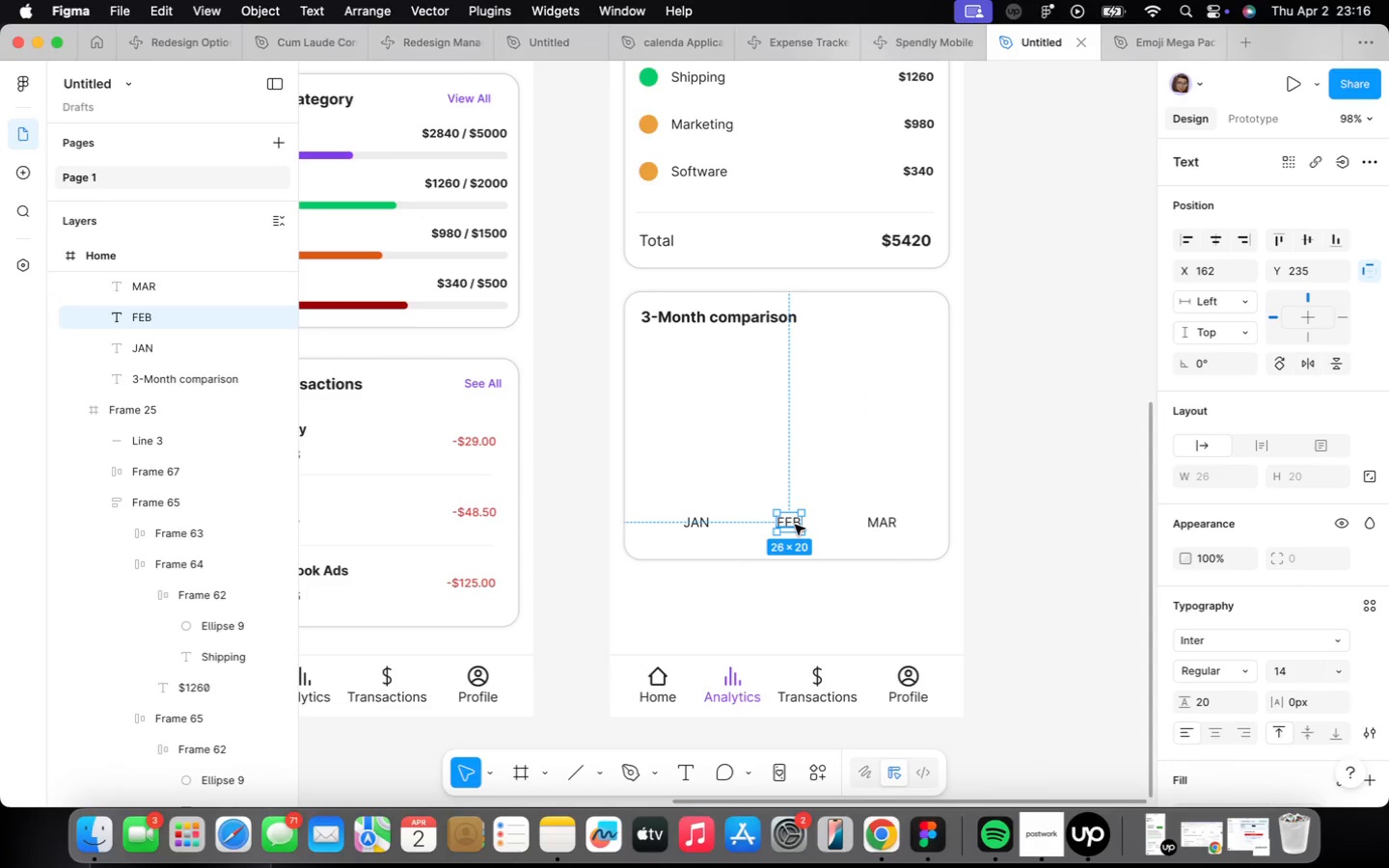 
wait(8.19)
 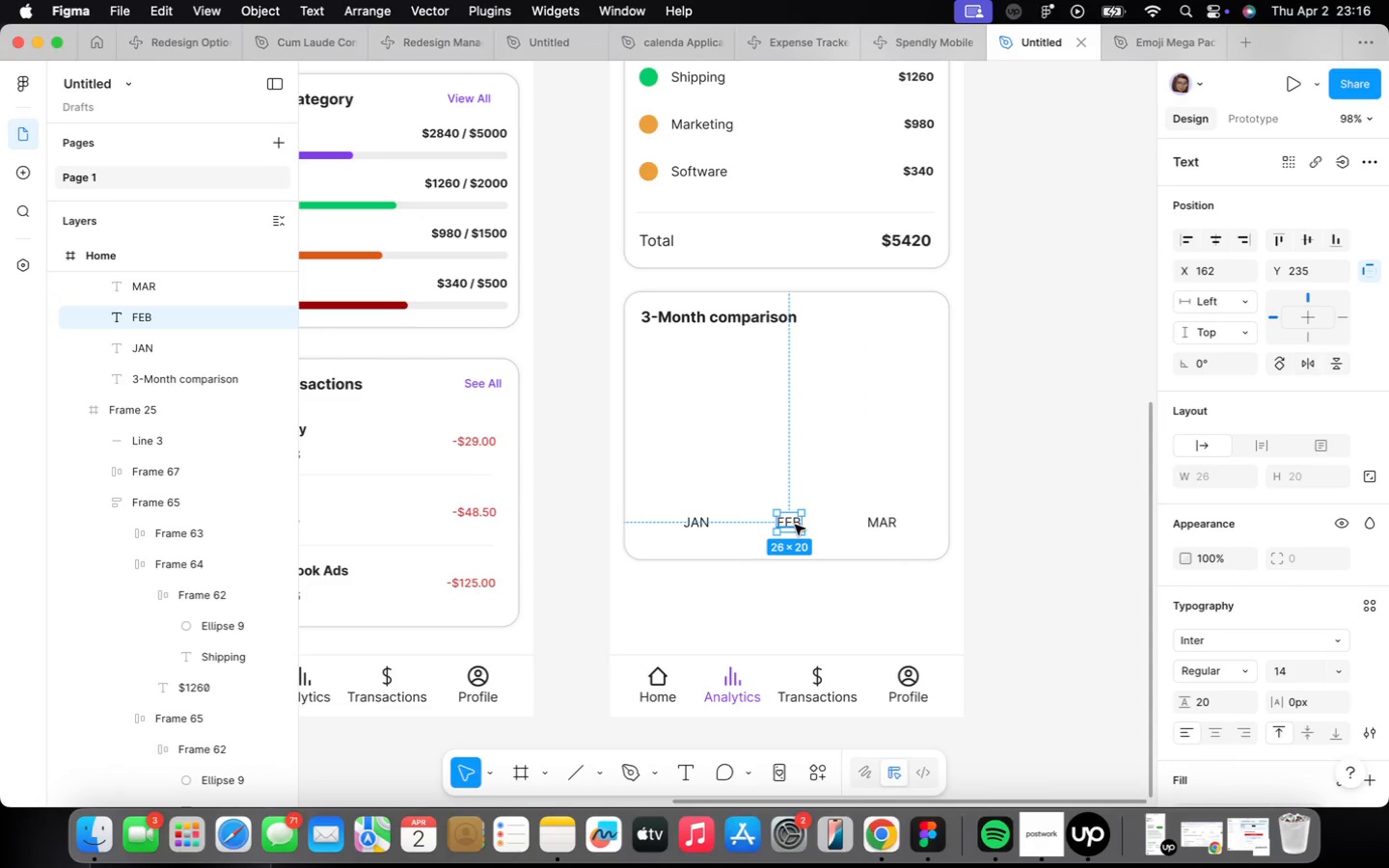 
left_click_drag(start_coordinate=[687, 521], to_coordinate=[697, 521])
 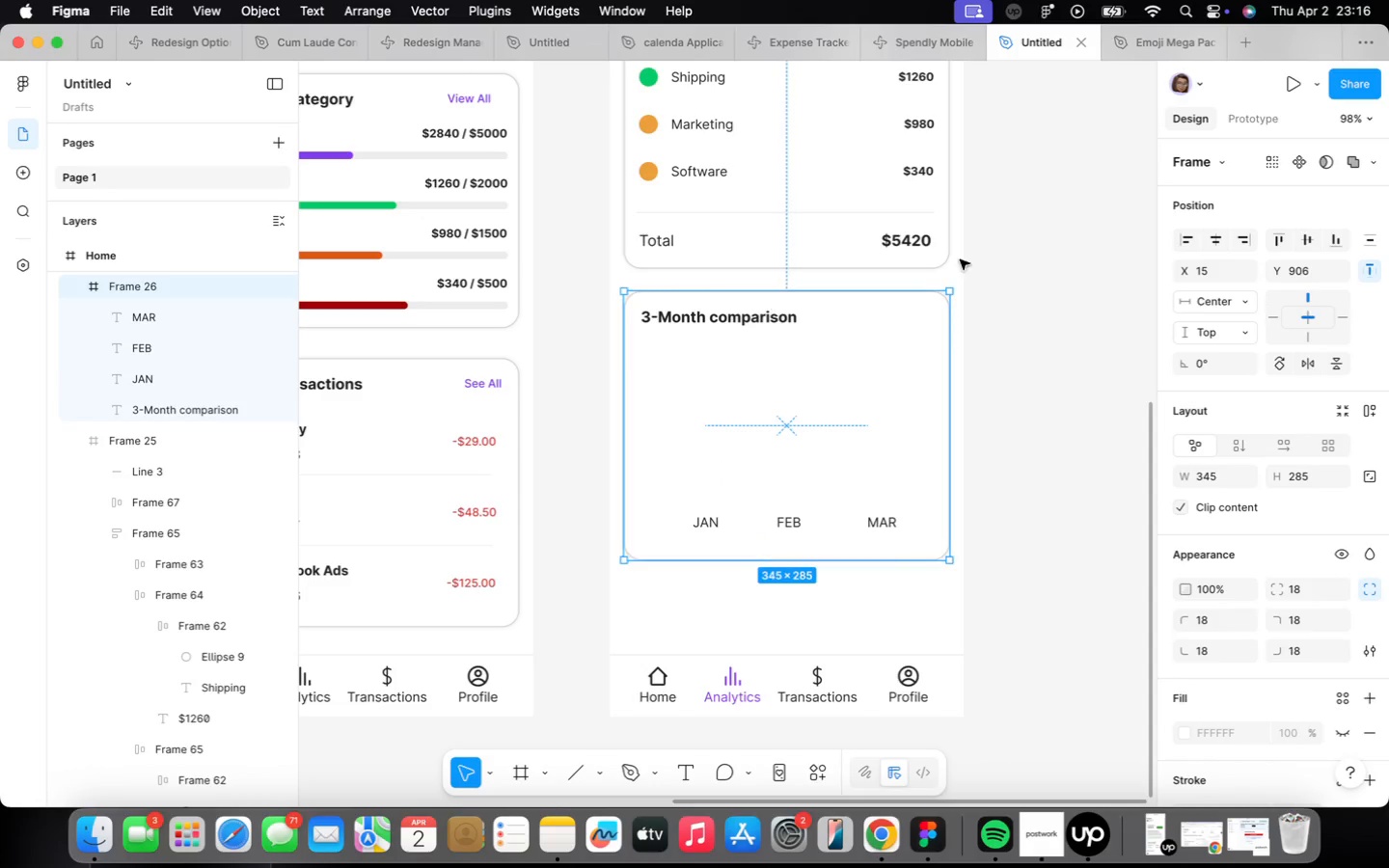 
double_click([921, 176])
 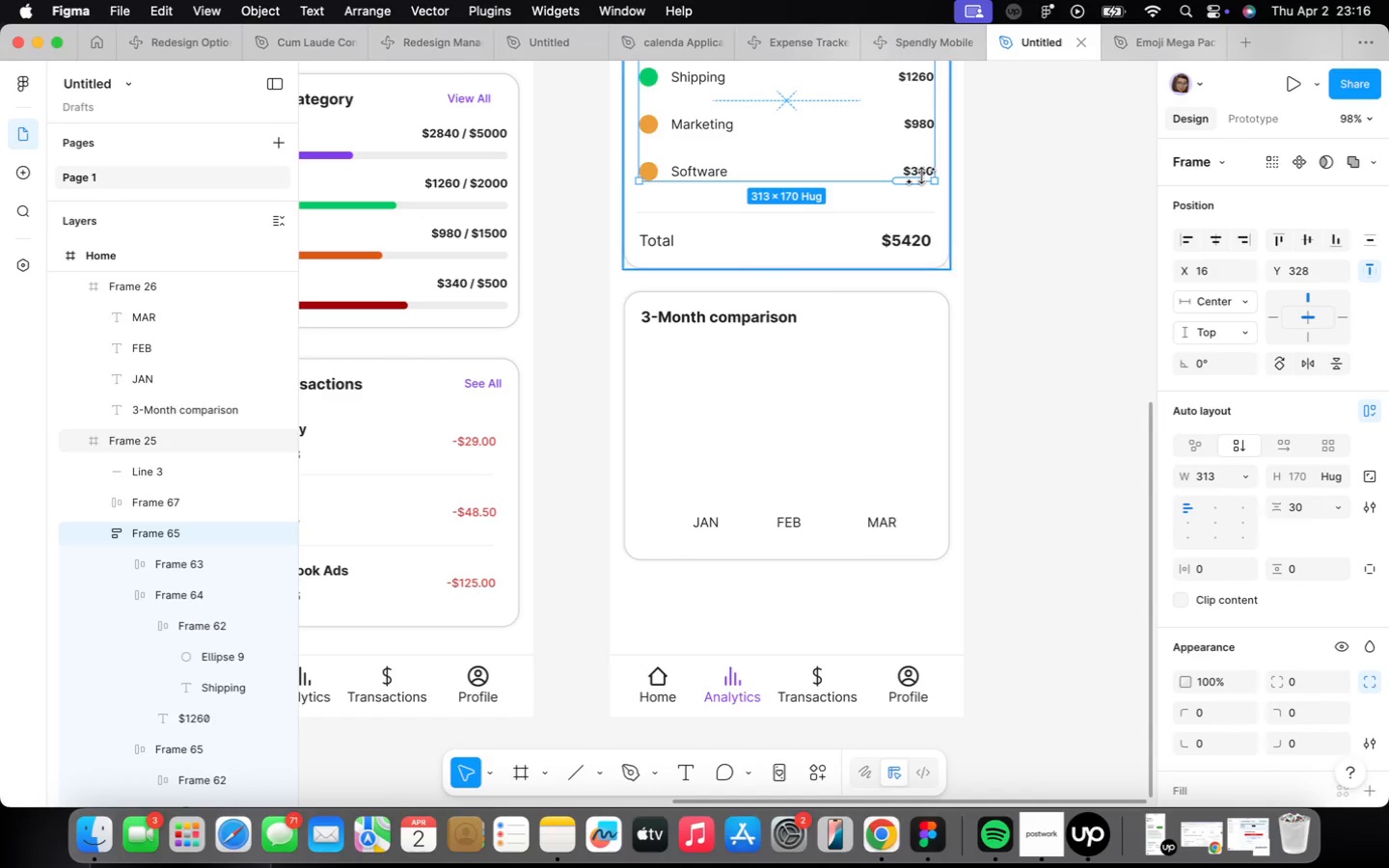 
triple_click([921, 176])
 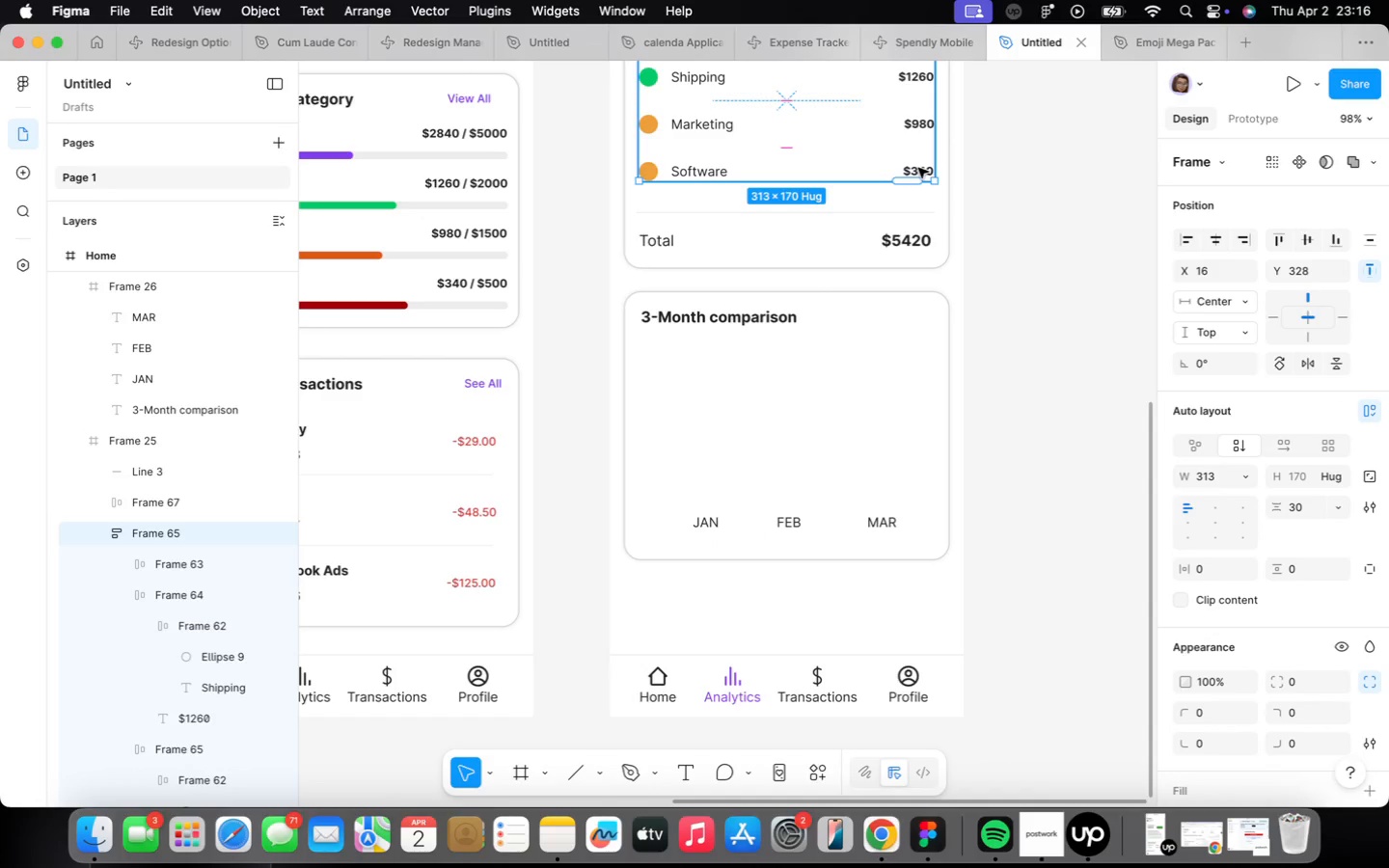 
double_click([918, 168])
 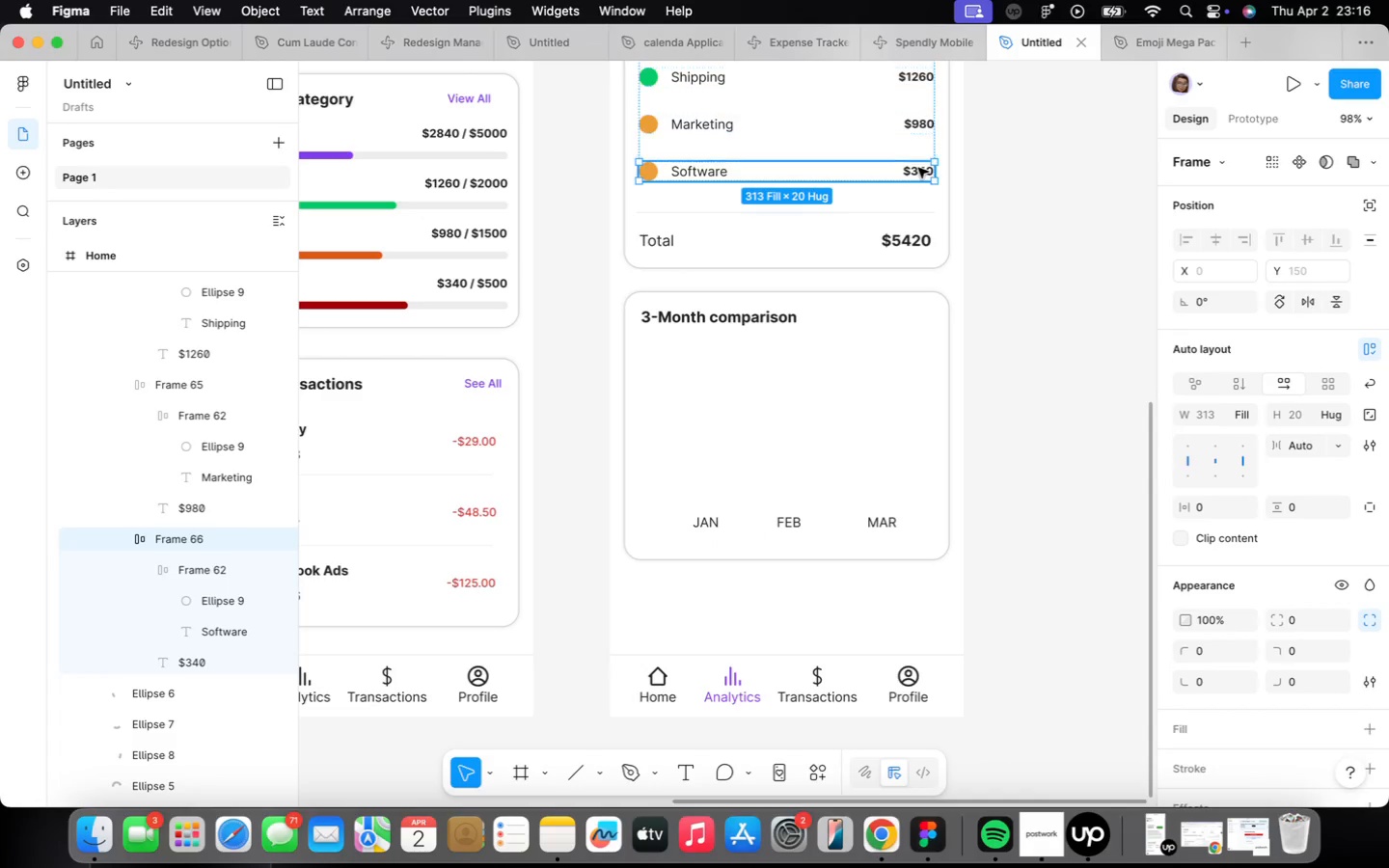 
triple_click([918, 168])
 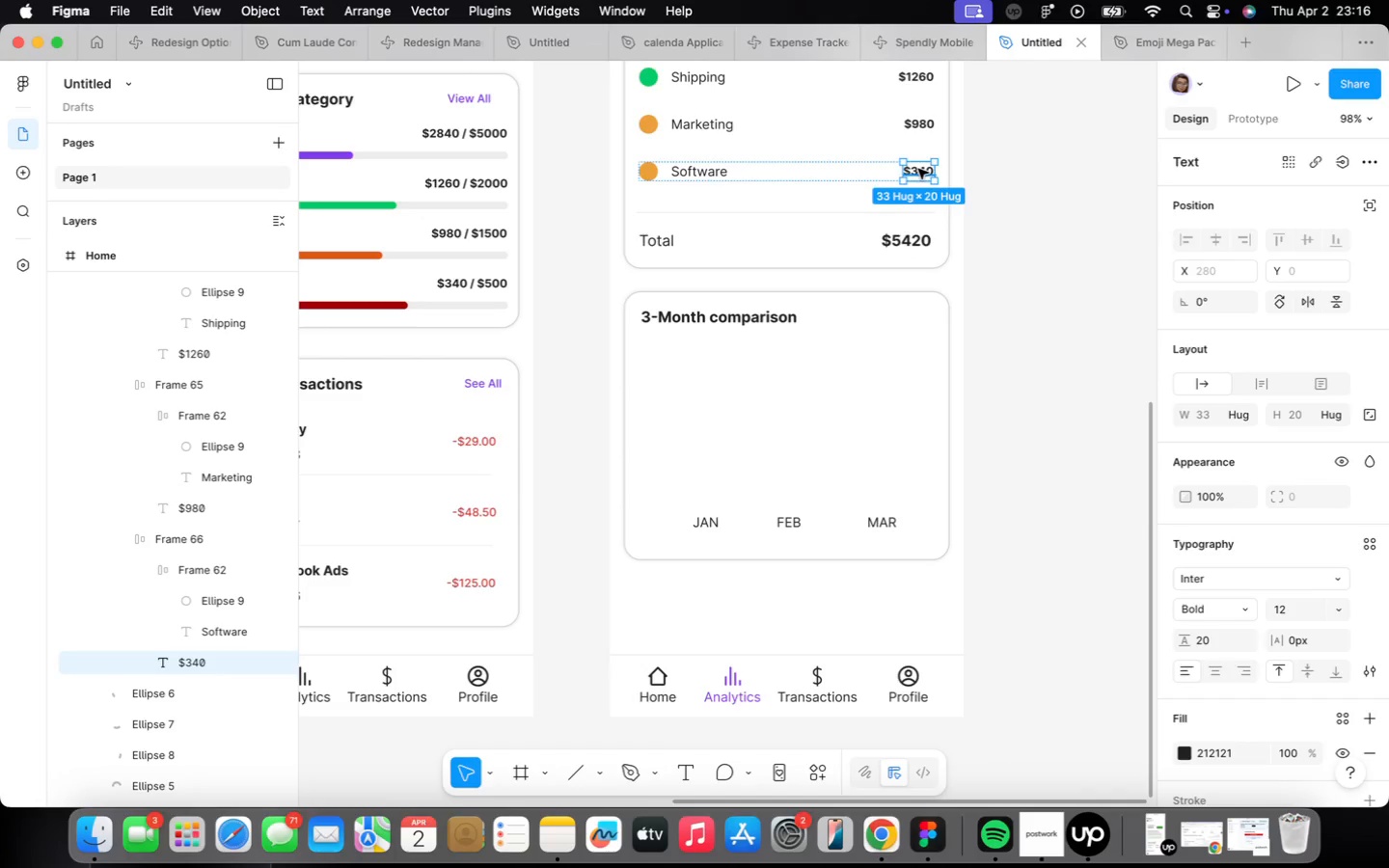 
hold_key(key=OptionLeft, duration=2.12)
left_click_drag(start_coordinate=[918, 168], to_coordinate=[653, 492])
 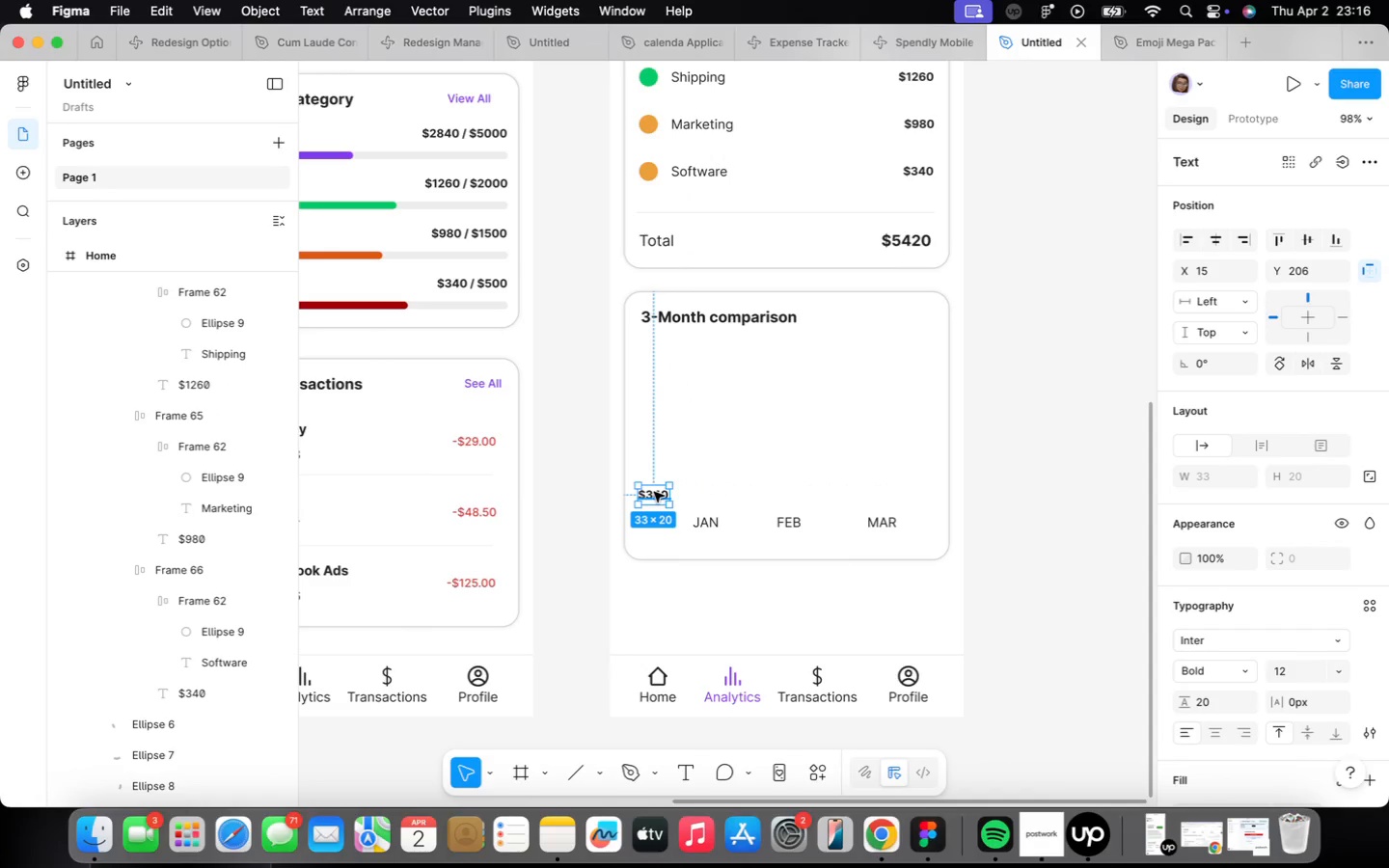 
double_click([654, 492])
 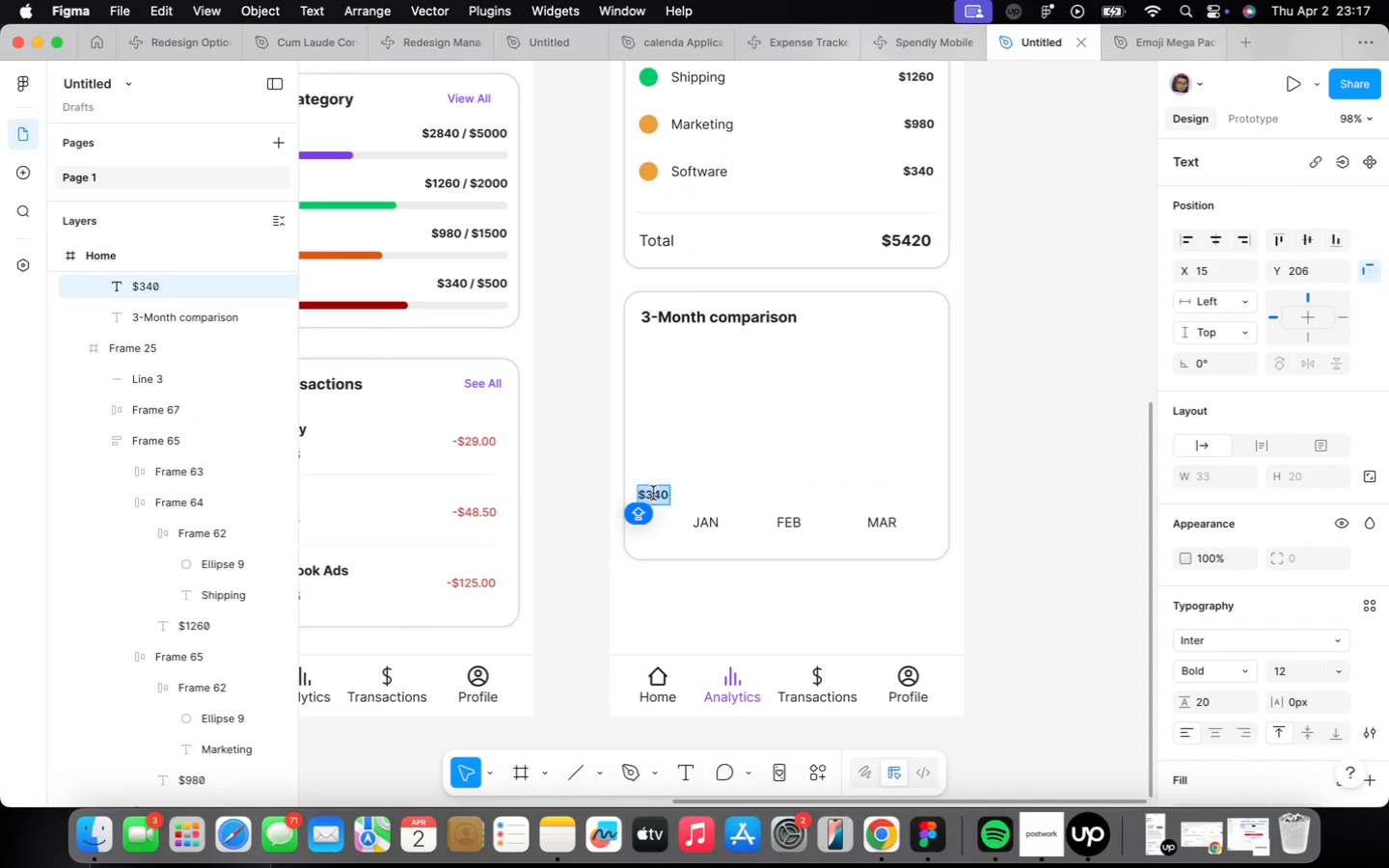 
wait(5.04)
 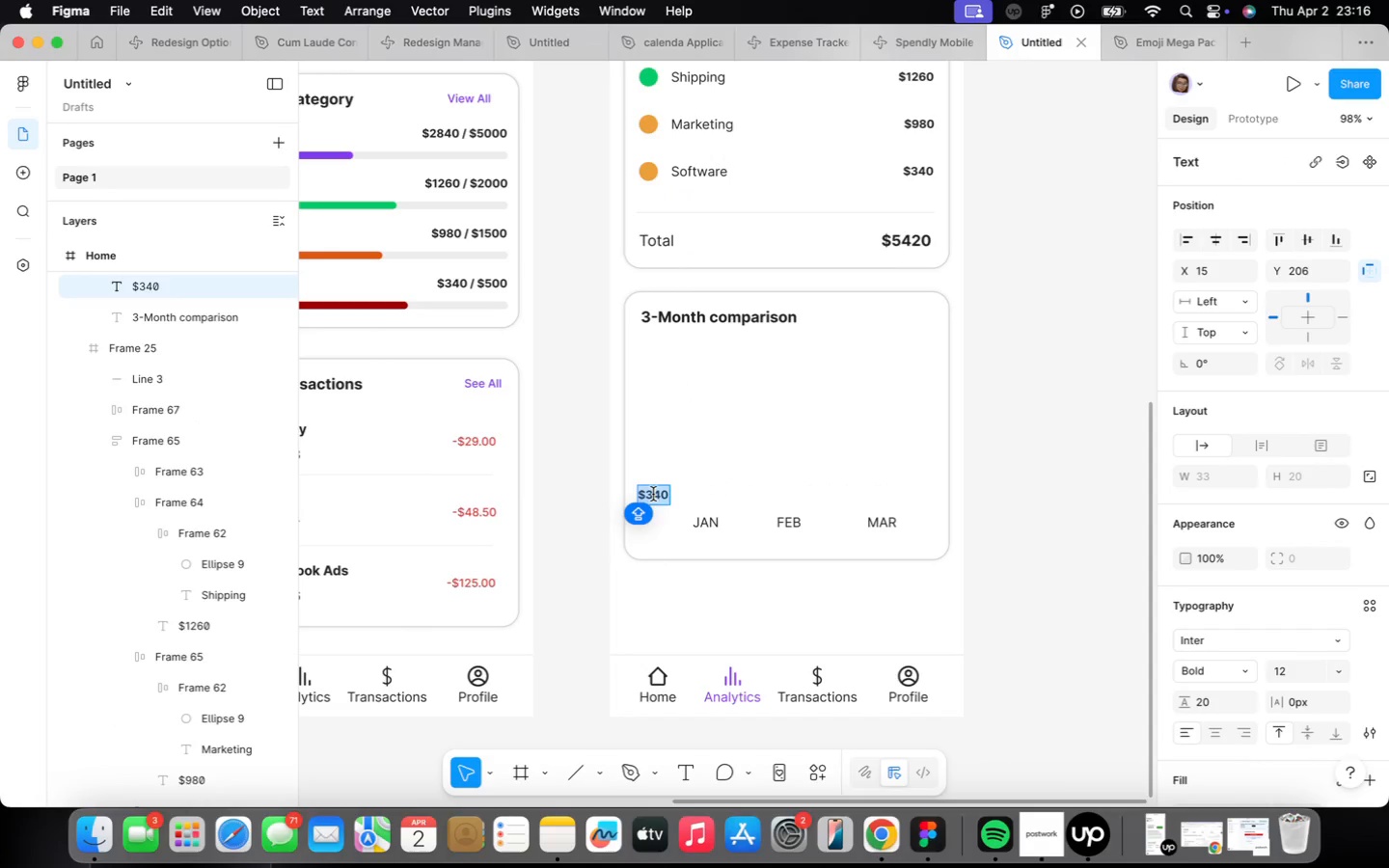 
left_click([667, 497])
 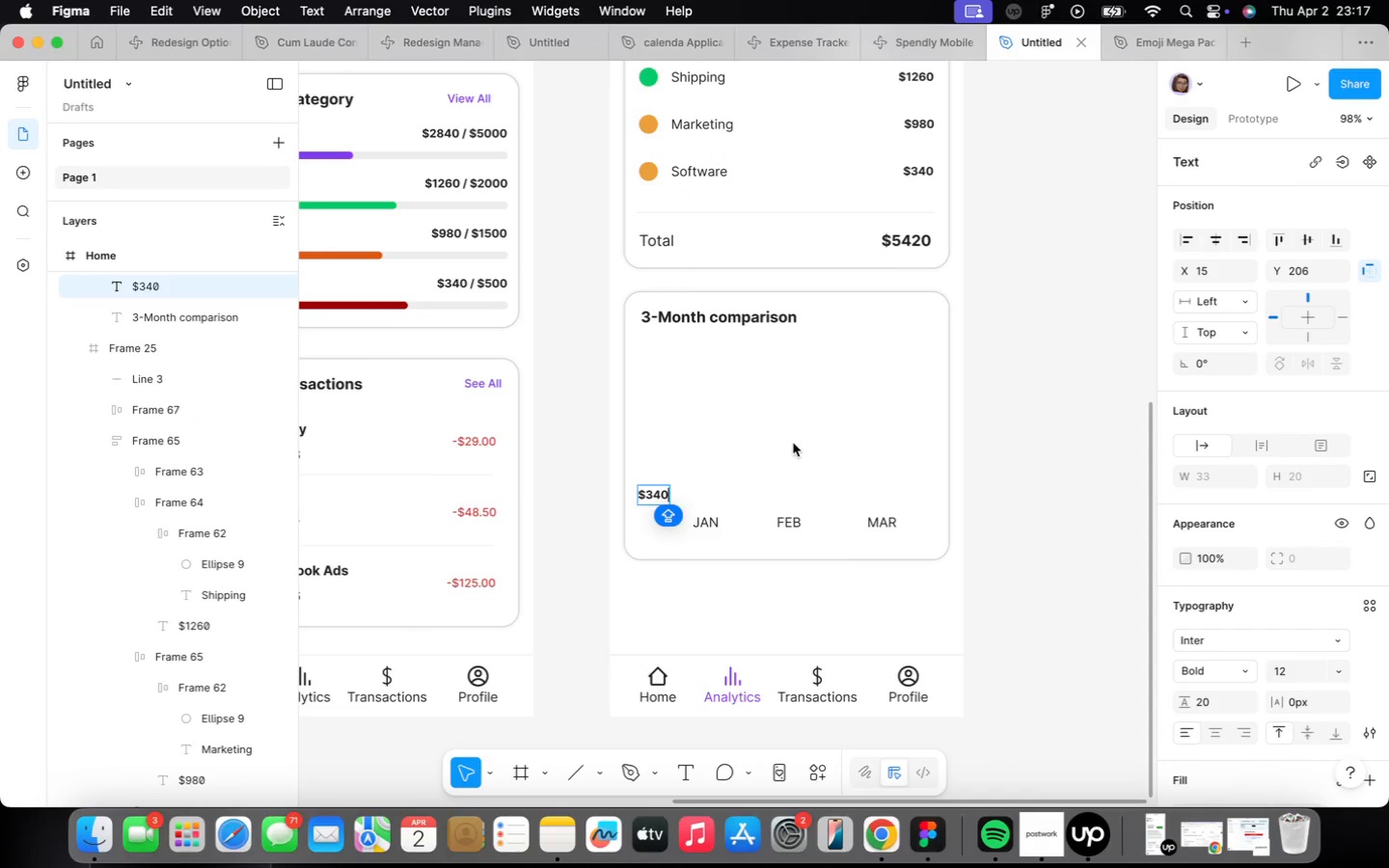 
key(ArrowLeft)
 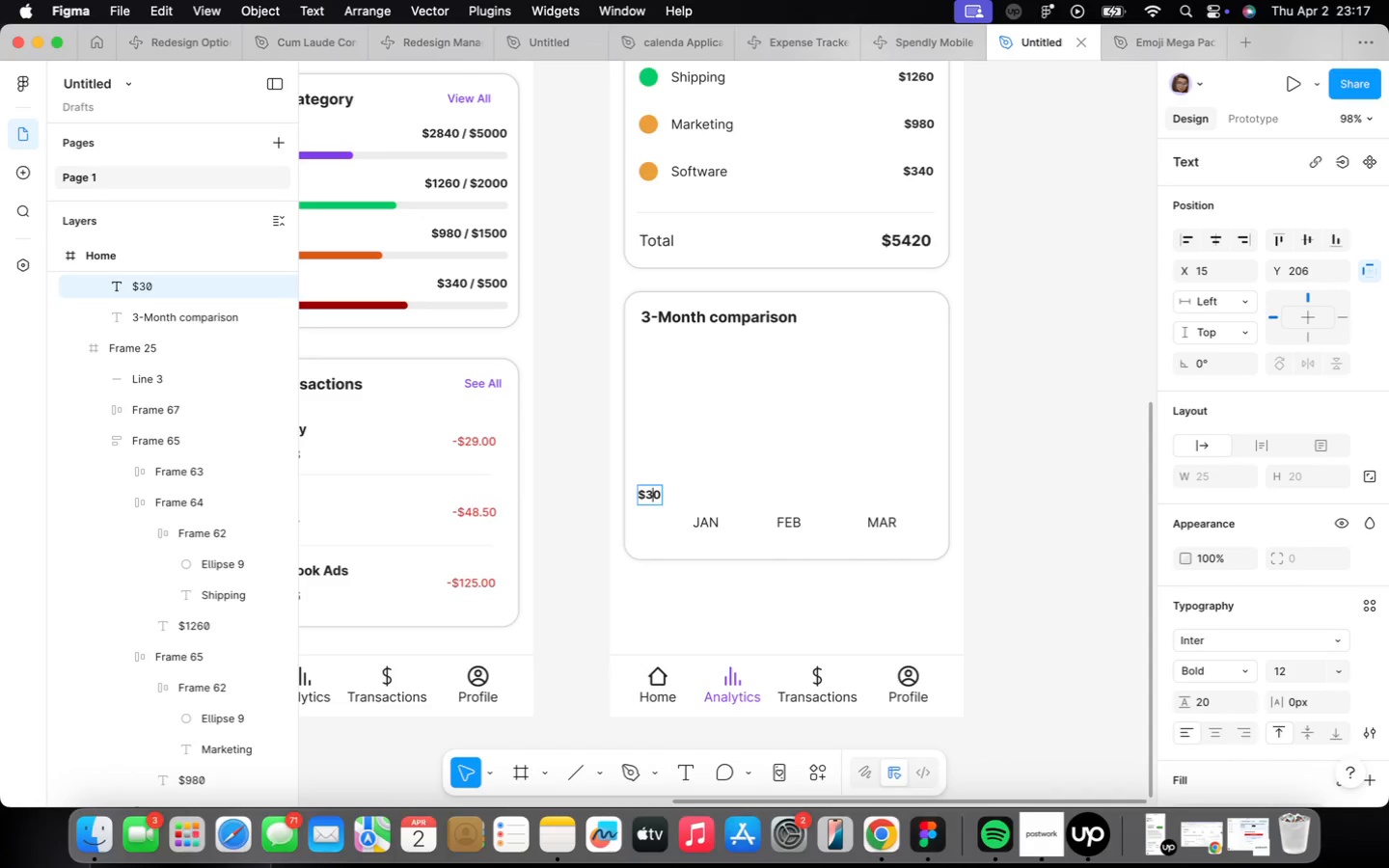 
key(Backspace)
 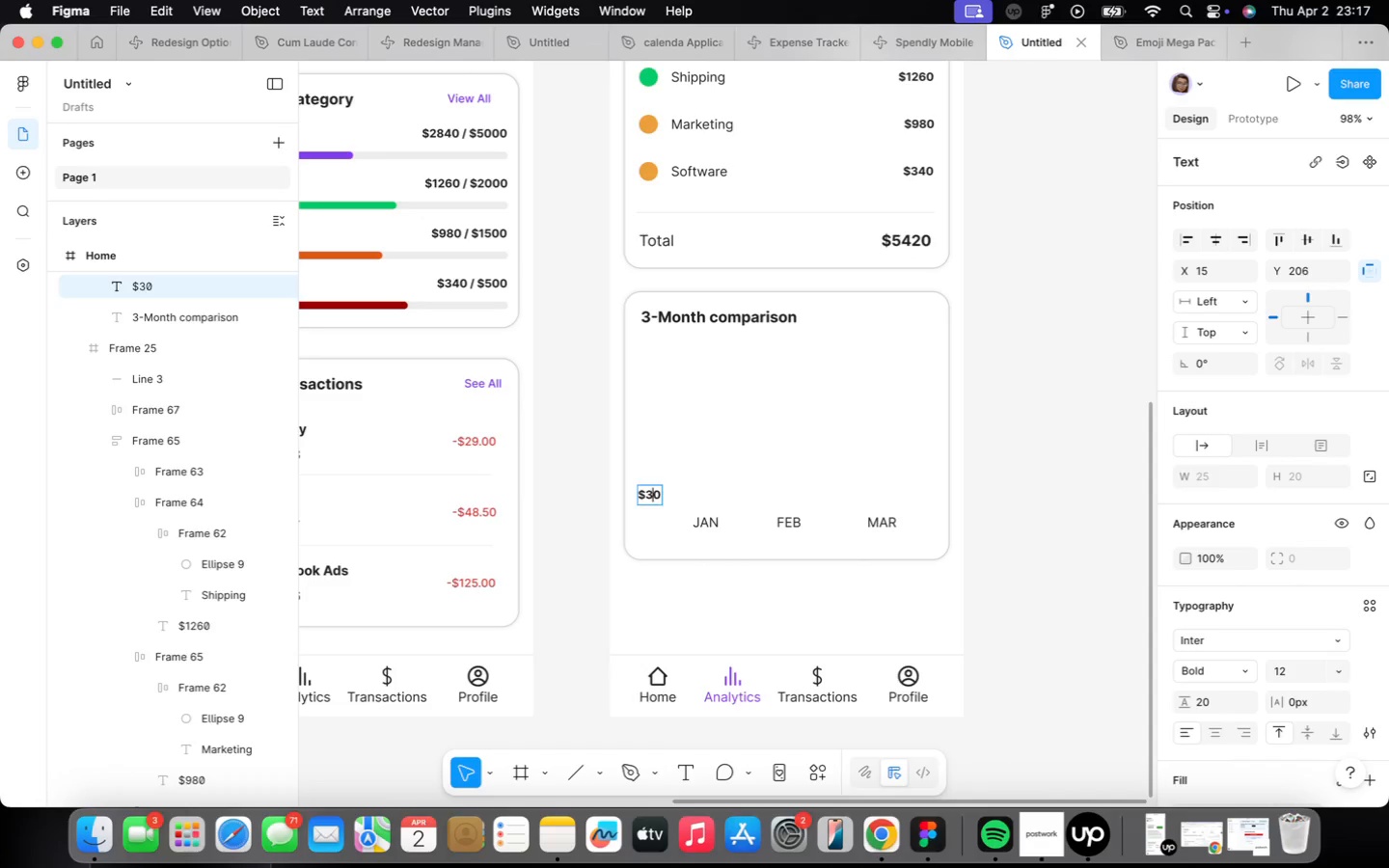 
key(Backspace)
 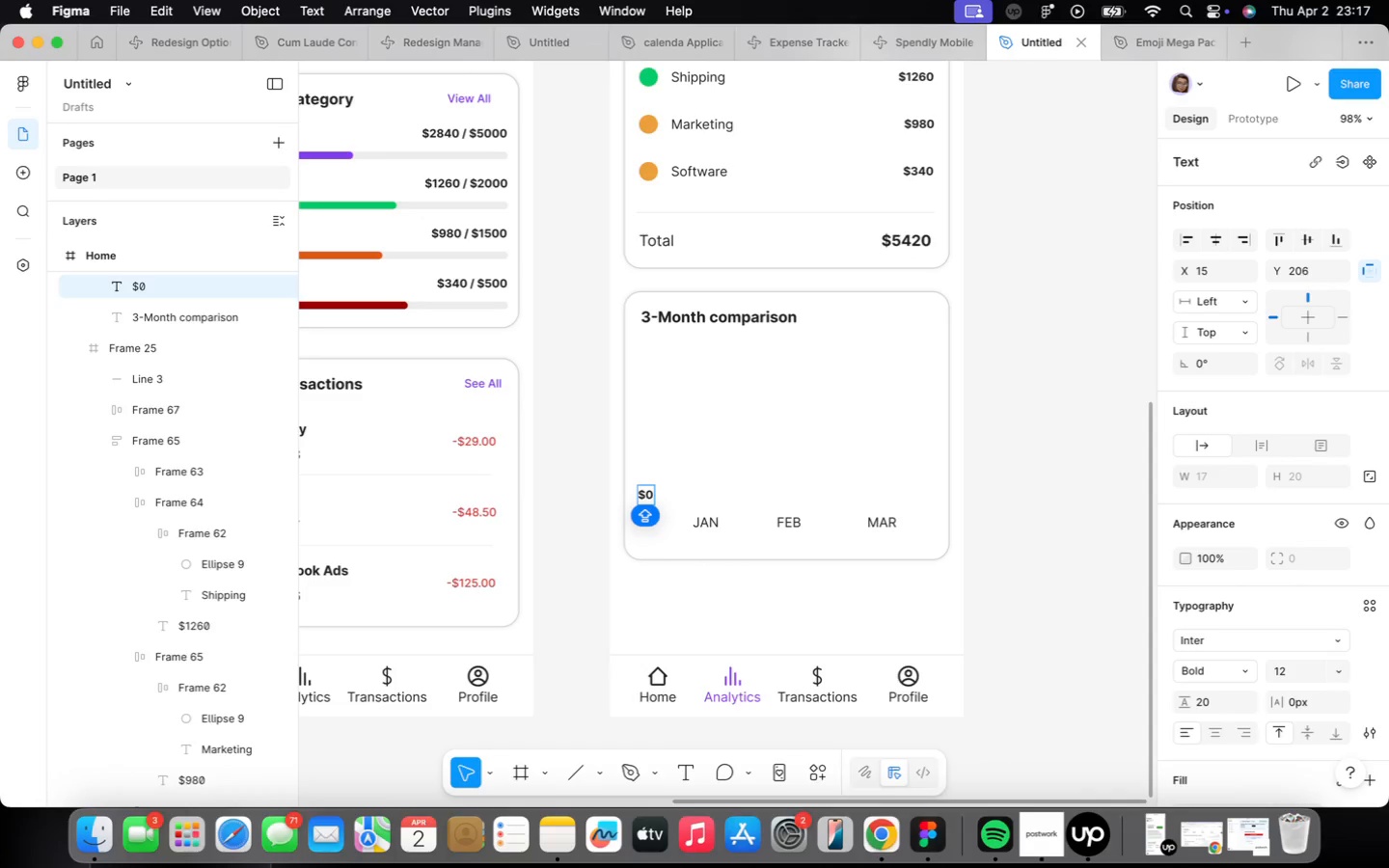 
key(ArrowRight)
 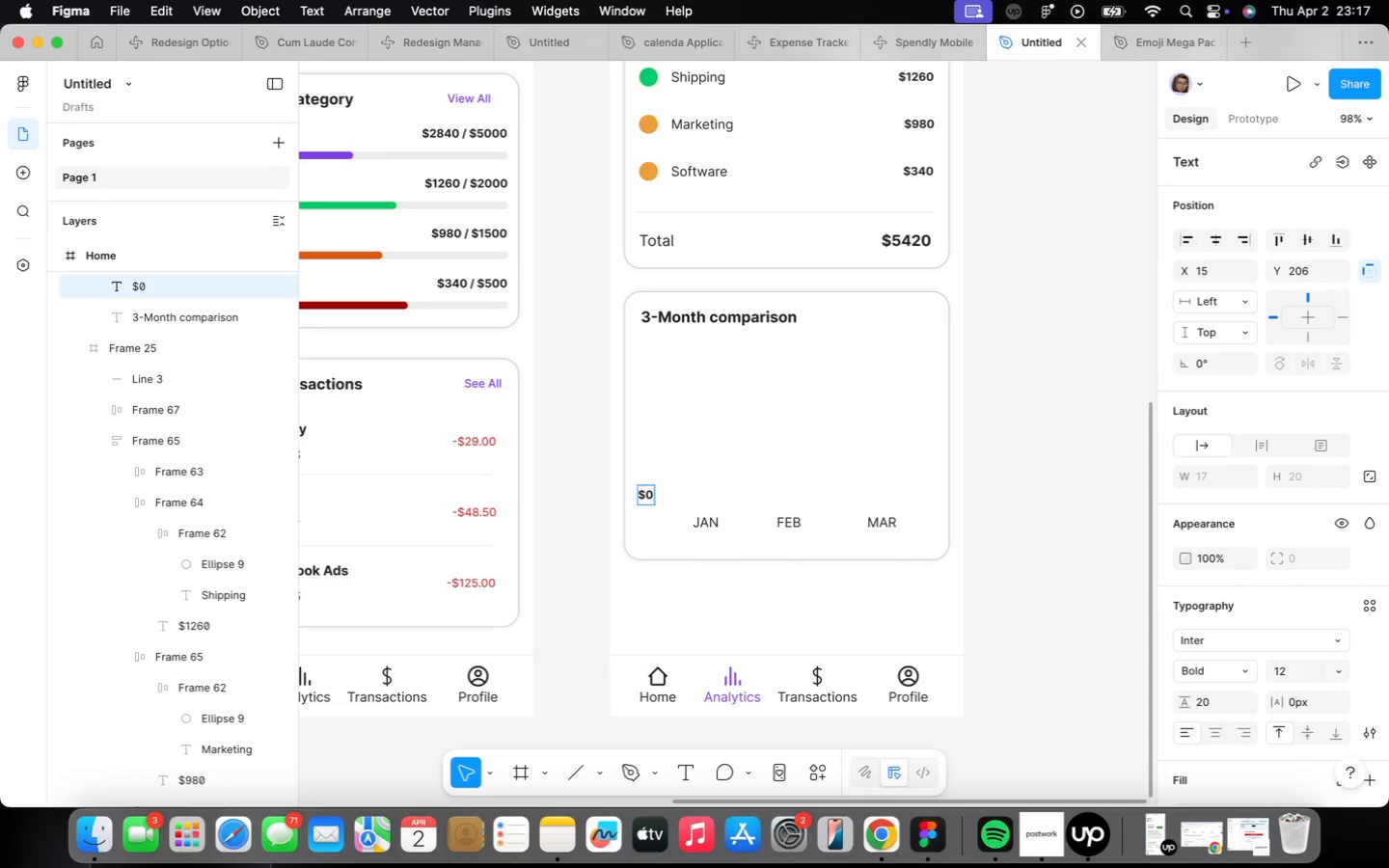 
key(K)
 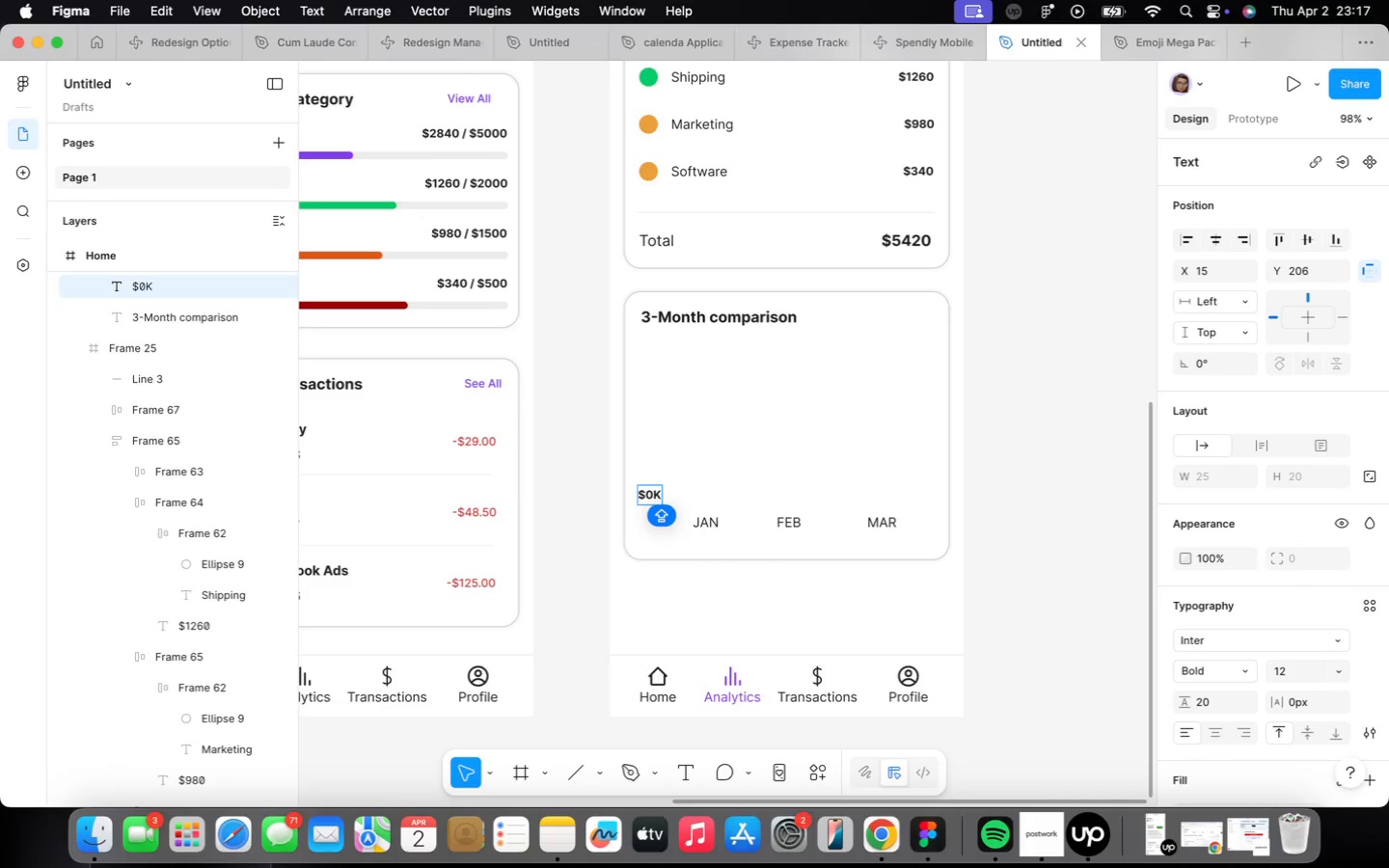 
wait(35.26)
 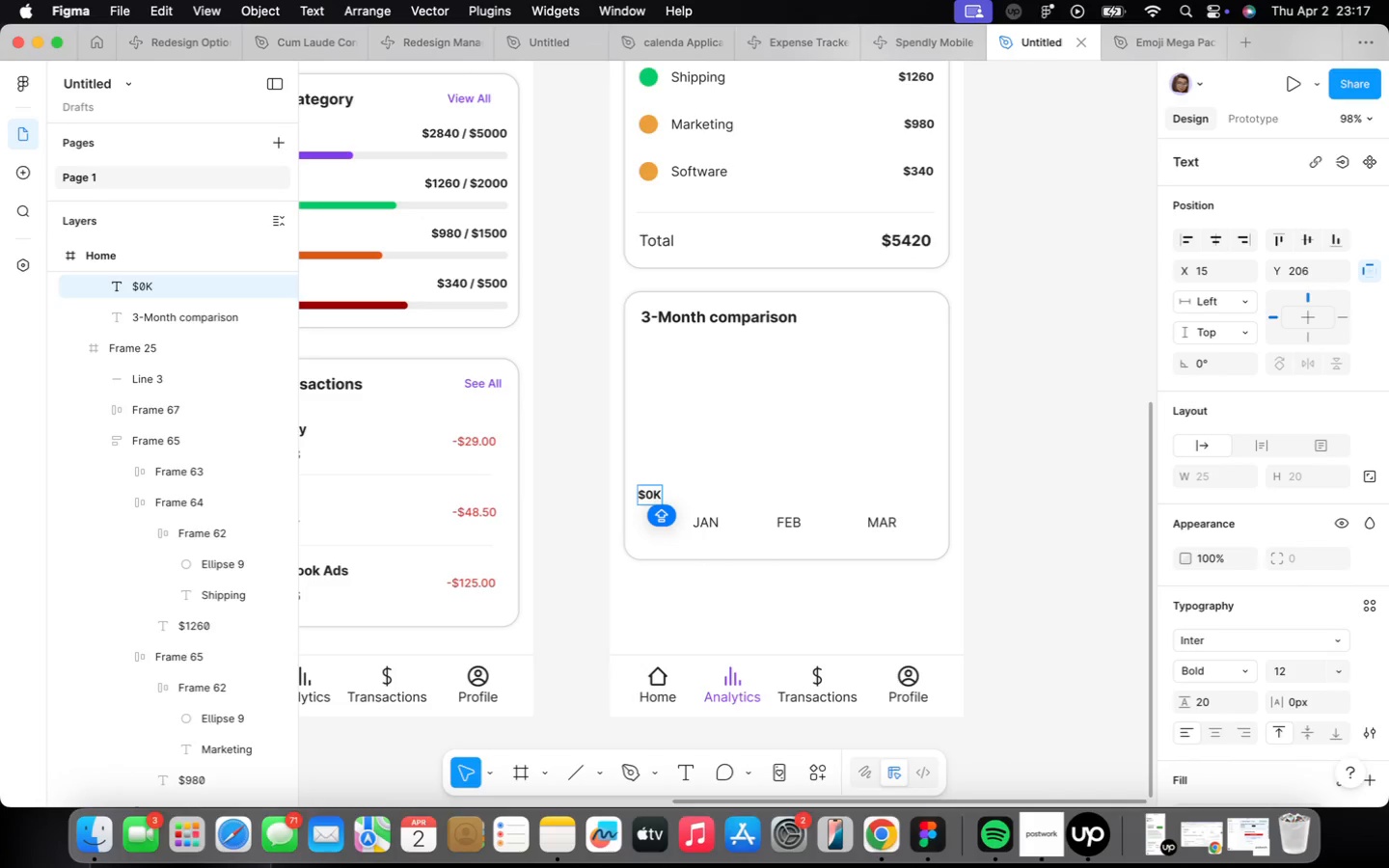 
scroll: coordinate [666, 502], scroll_direction: up, amount: 5.0
 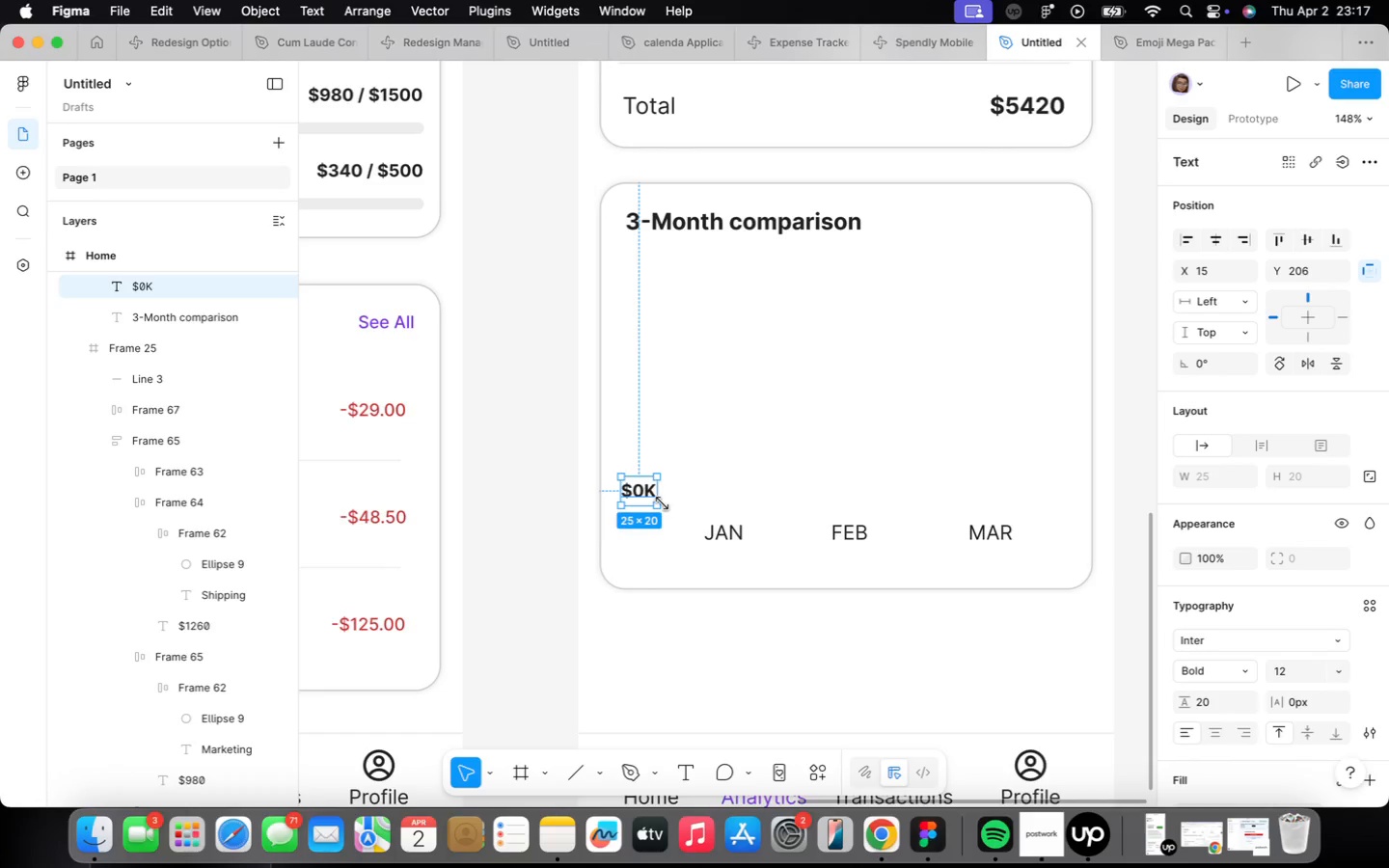 
wait(9.87)
 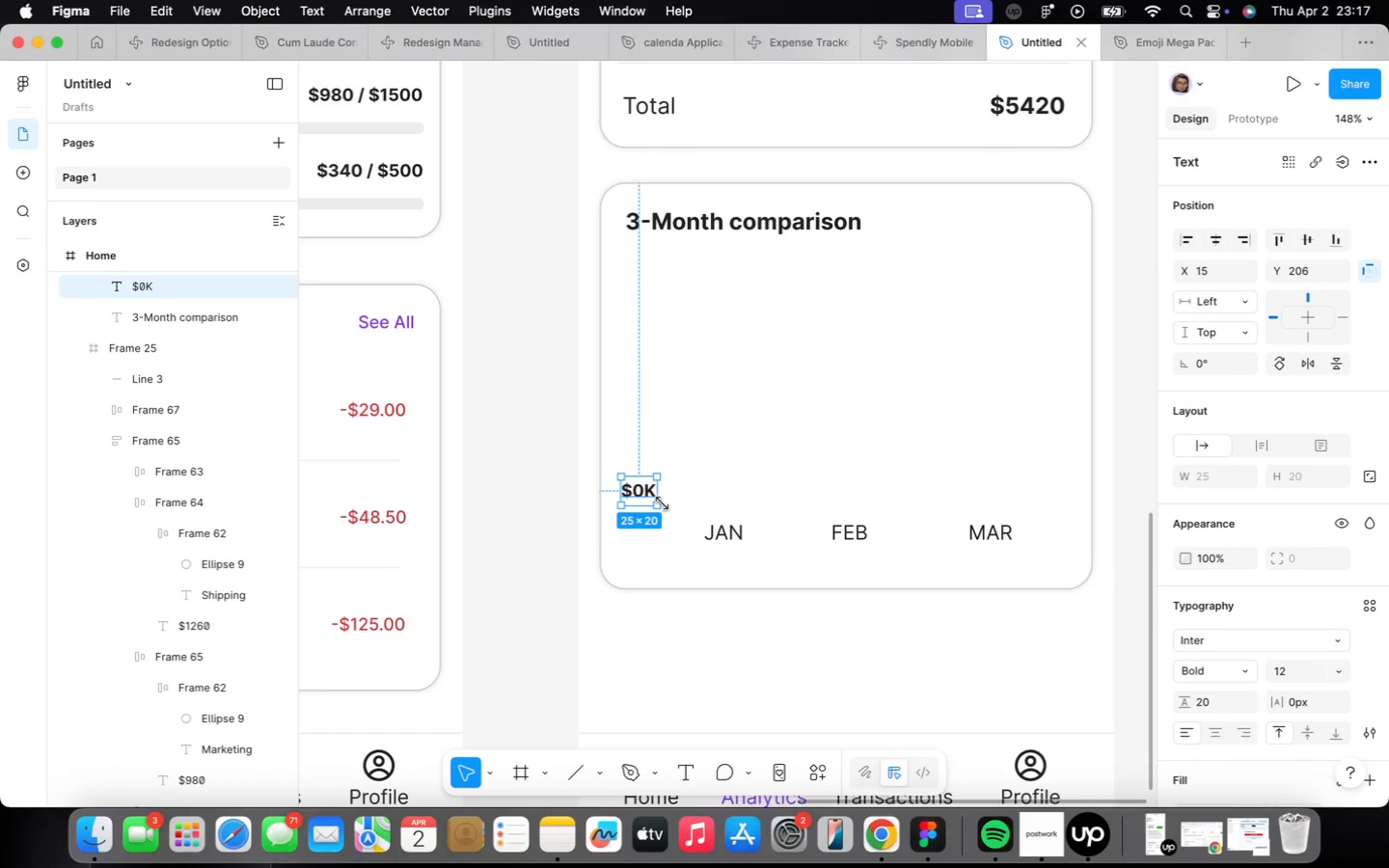 
hold_key(key=OptionLeft, duration=4.88)
left_click_drag(start_coordinate=[635, 491], to_coordinate=[640, 437])
 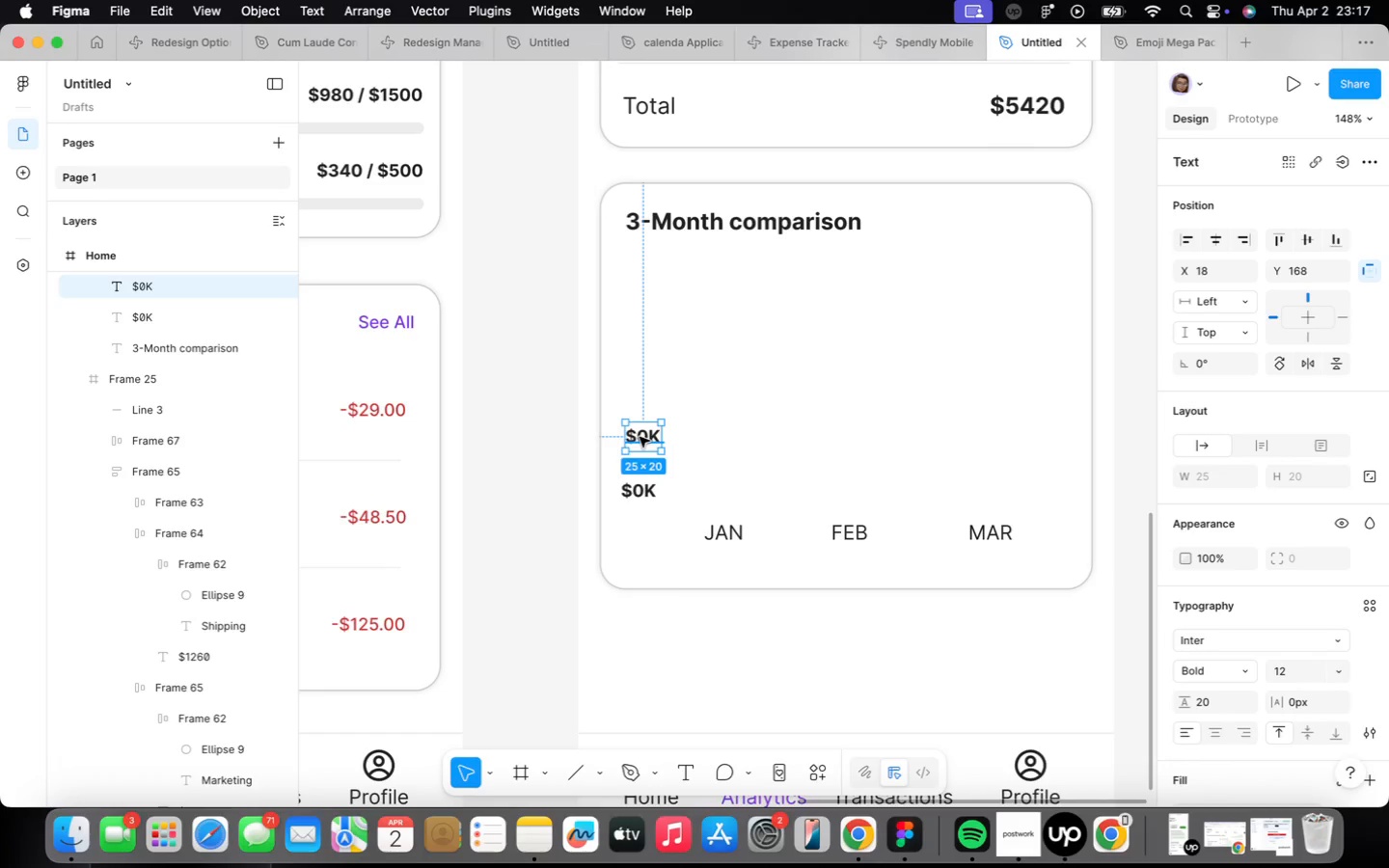 
key(ArrowLeft)
 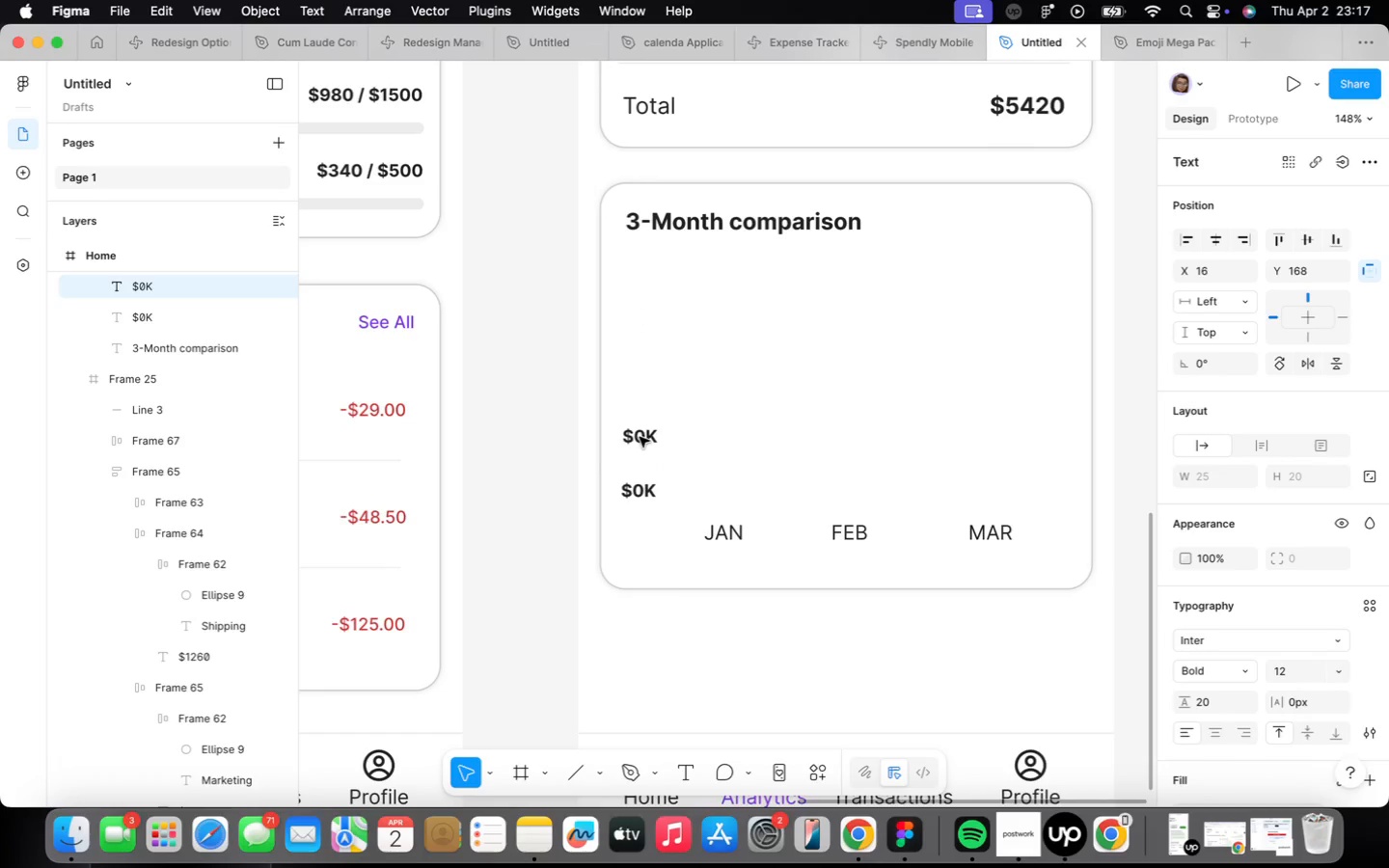 
key(ArrowLeft)
 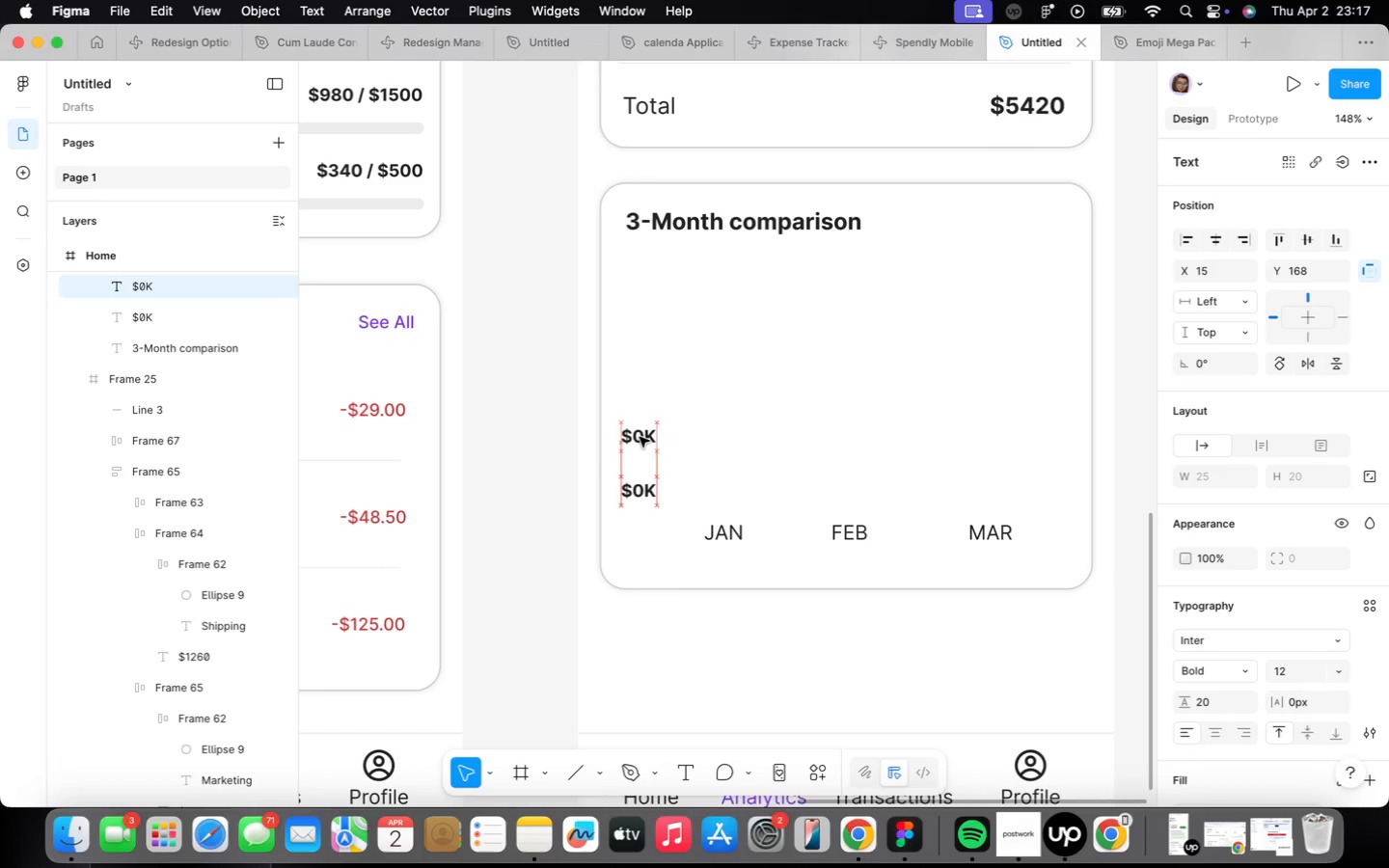 
key(ArrowLeft)
 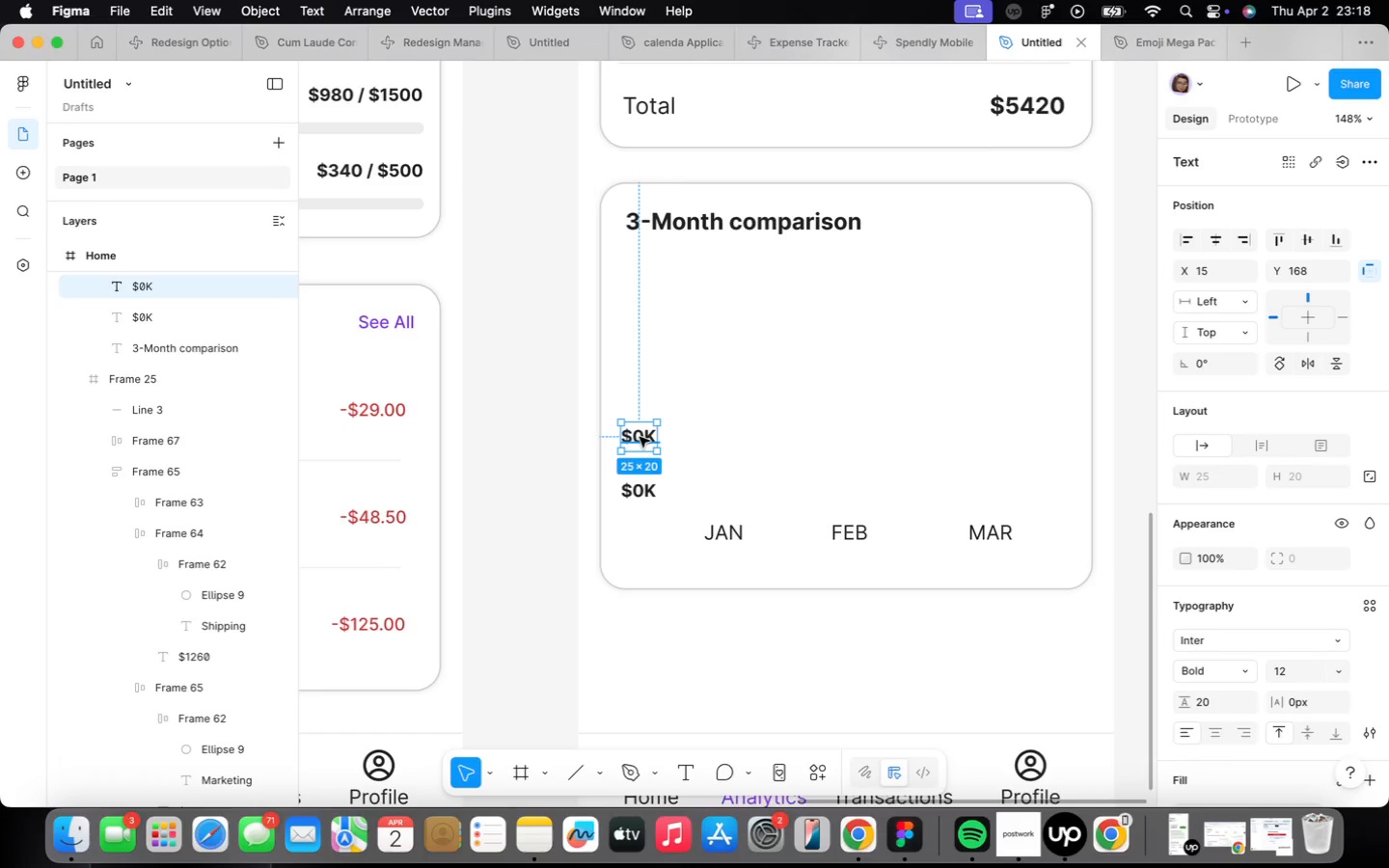 
wait(37.13)
 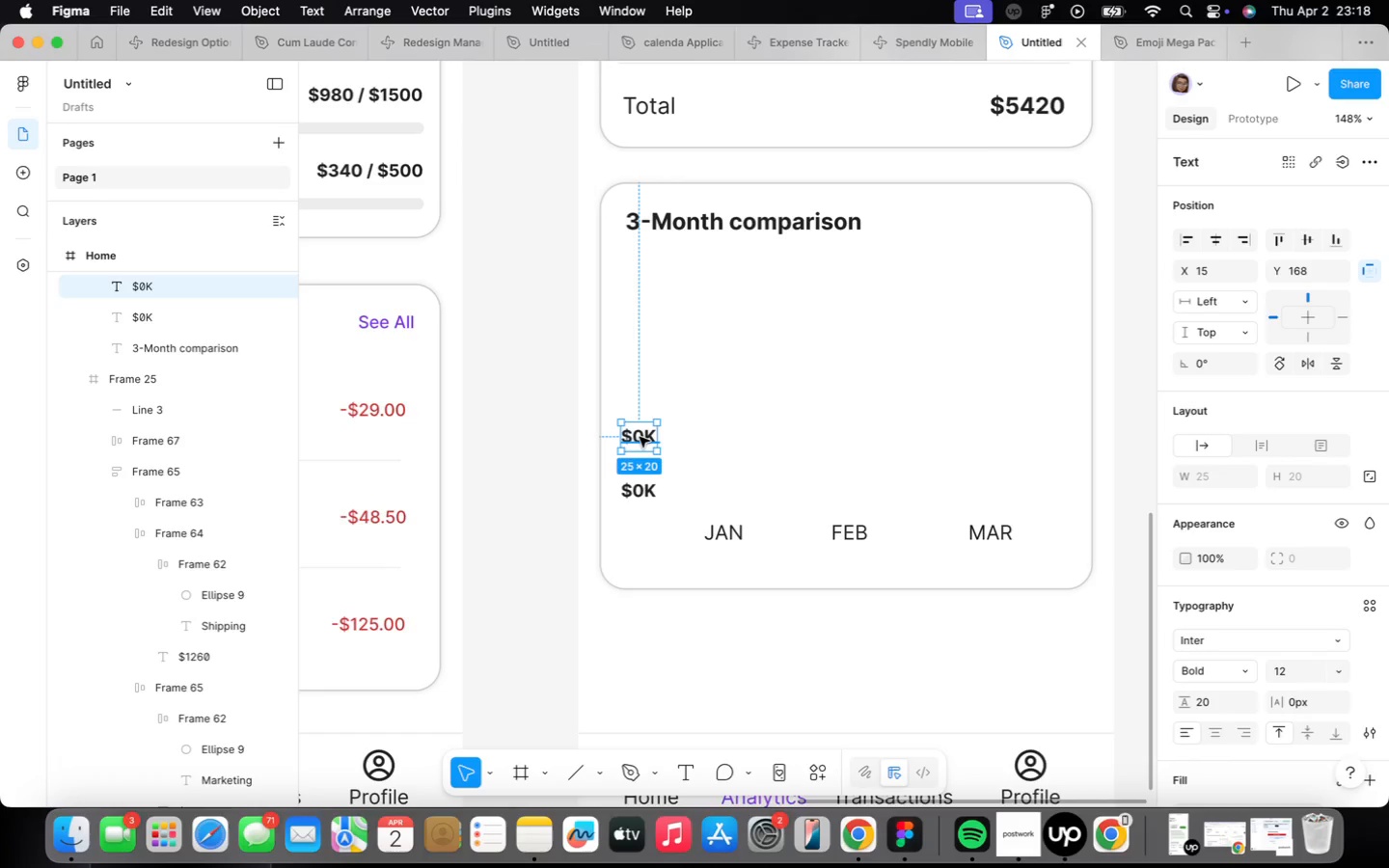 
left_click_drag(start_coordinate=[640, 438], to_coordinate=[641, 382])
 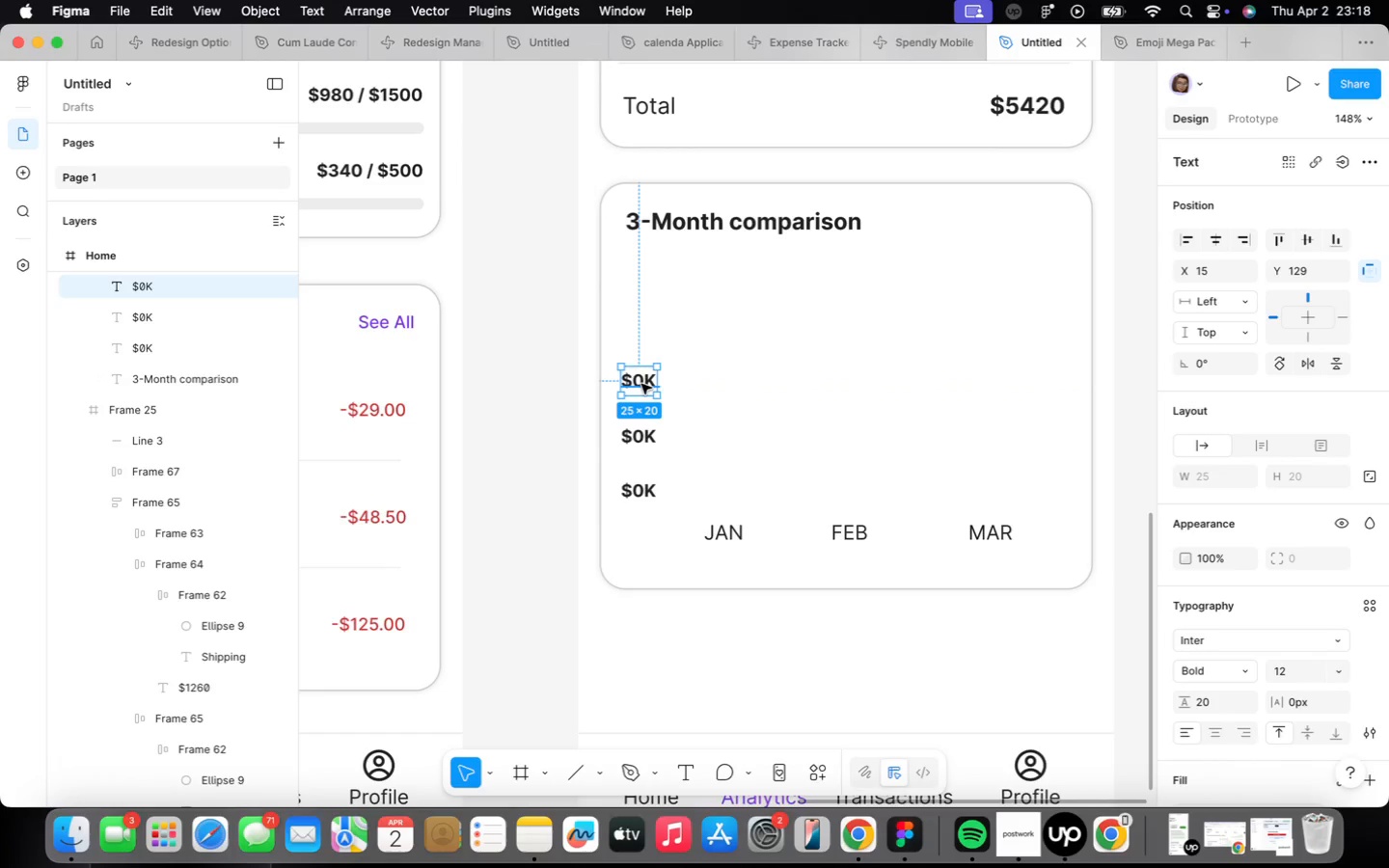 
hold_key(key=OptionLeft, duration=1.6)
 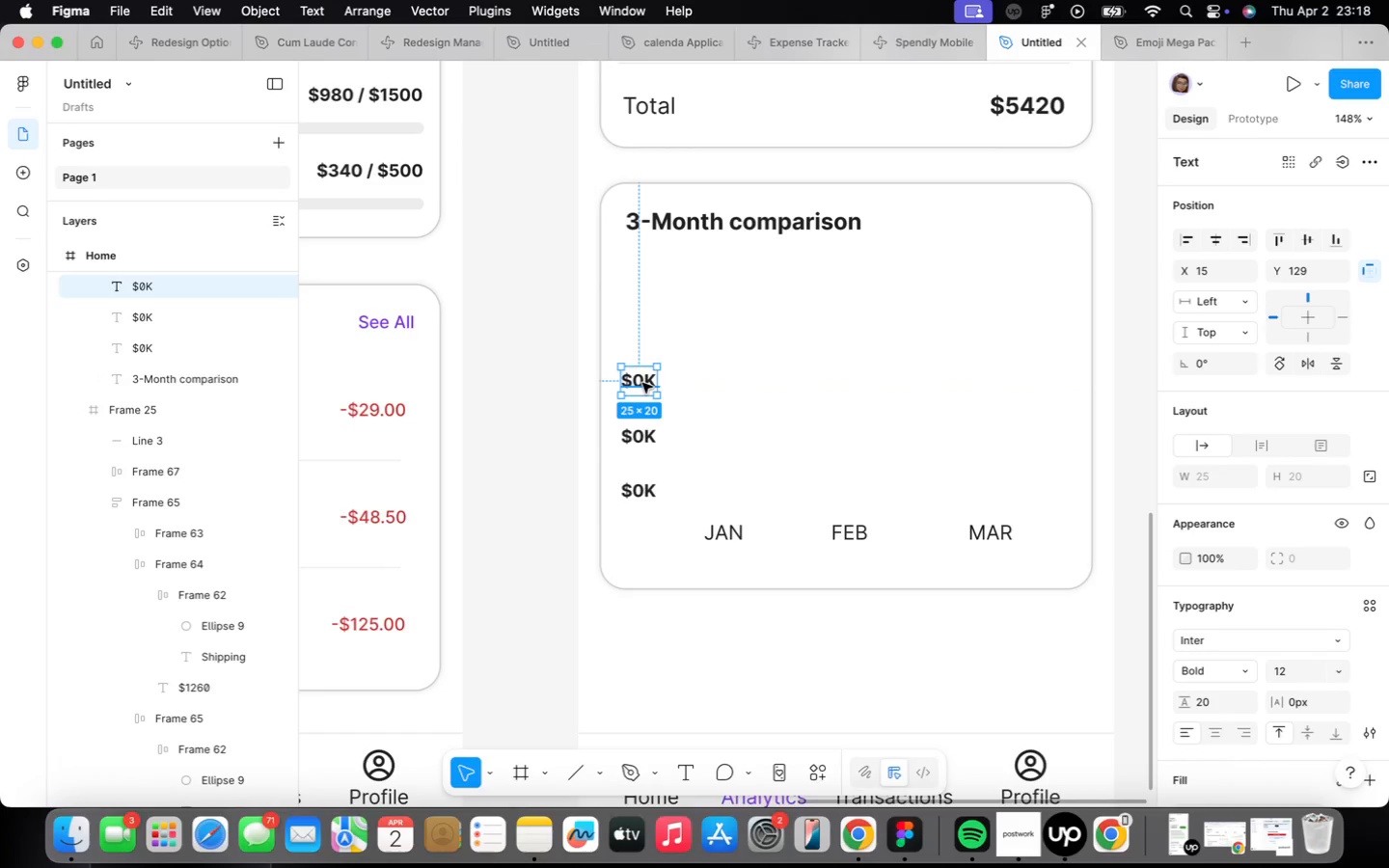 
key(Meta+CommandLeft)
 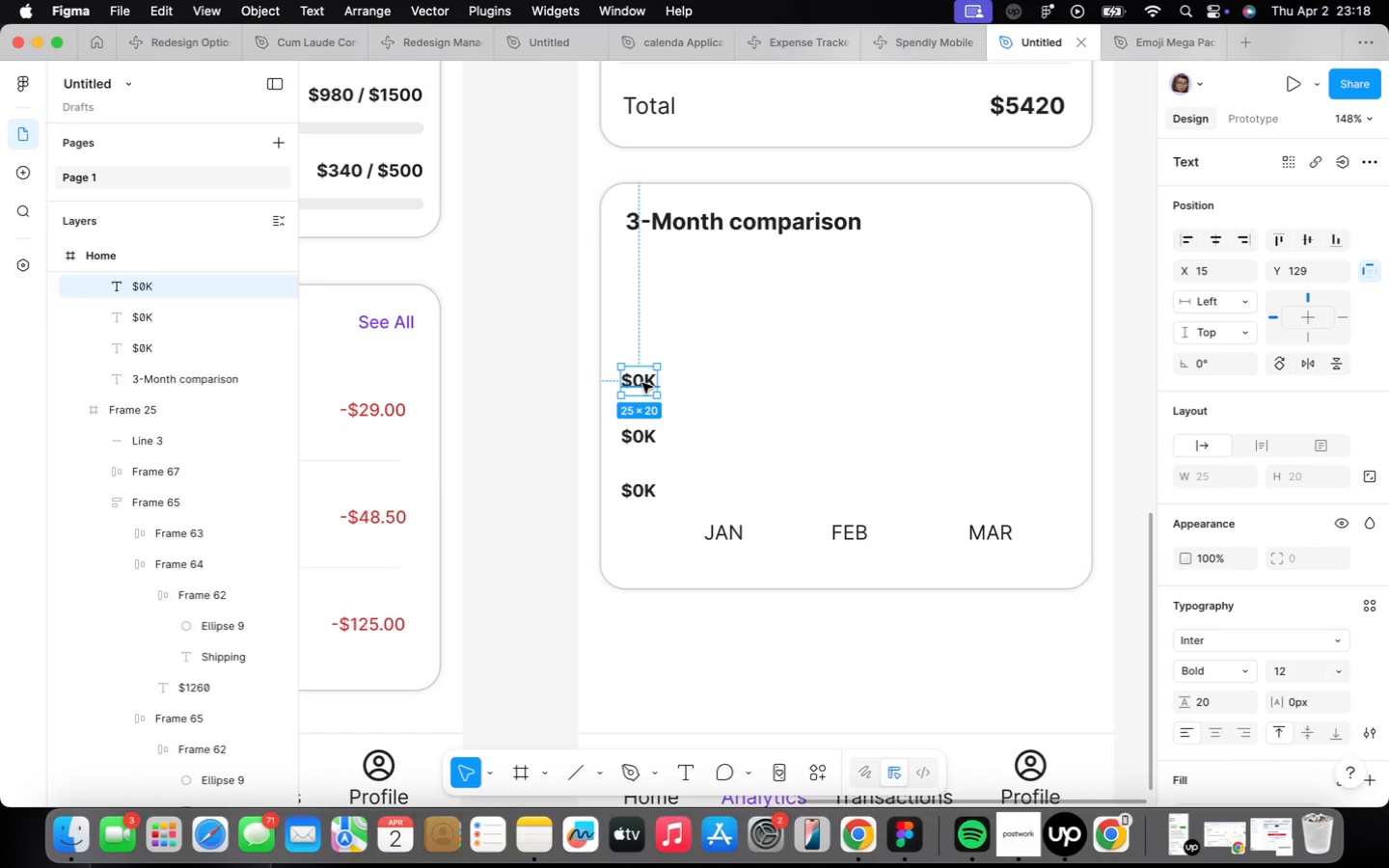 
key(Meta+D)
 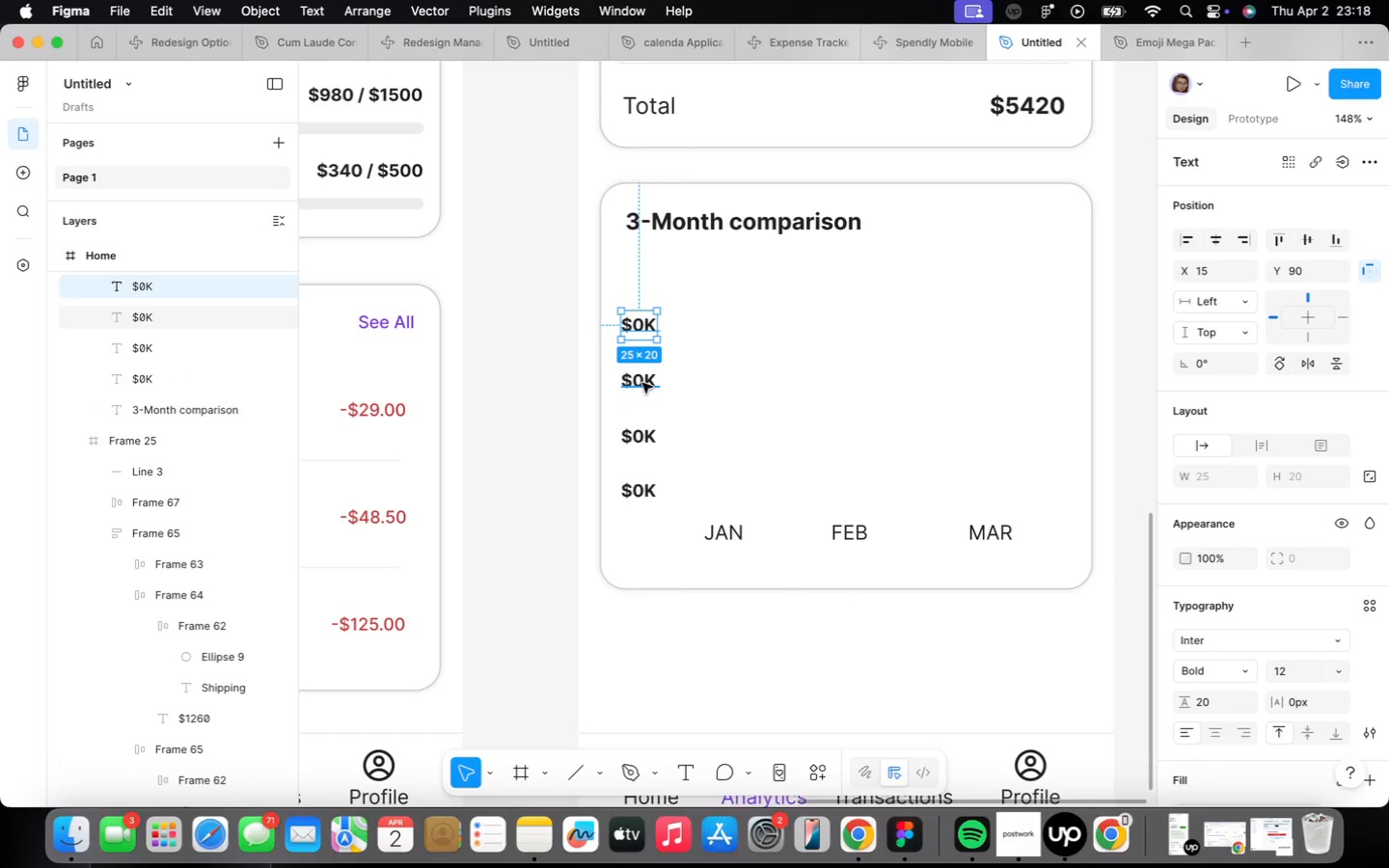 
key(Meta+CommandLeft)
 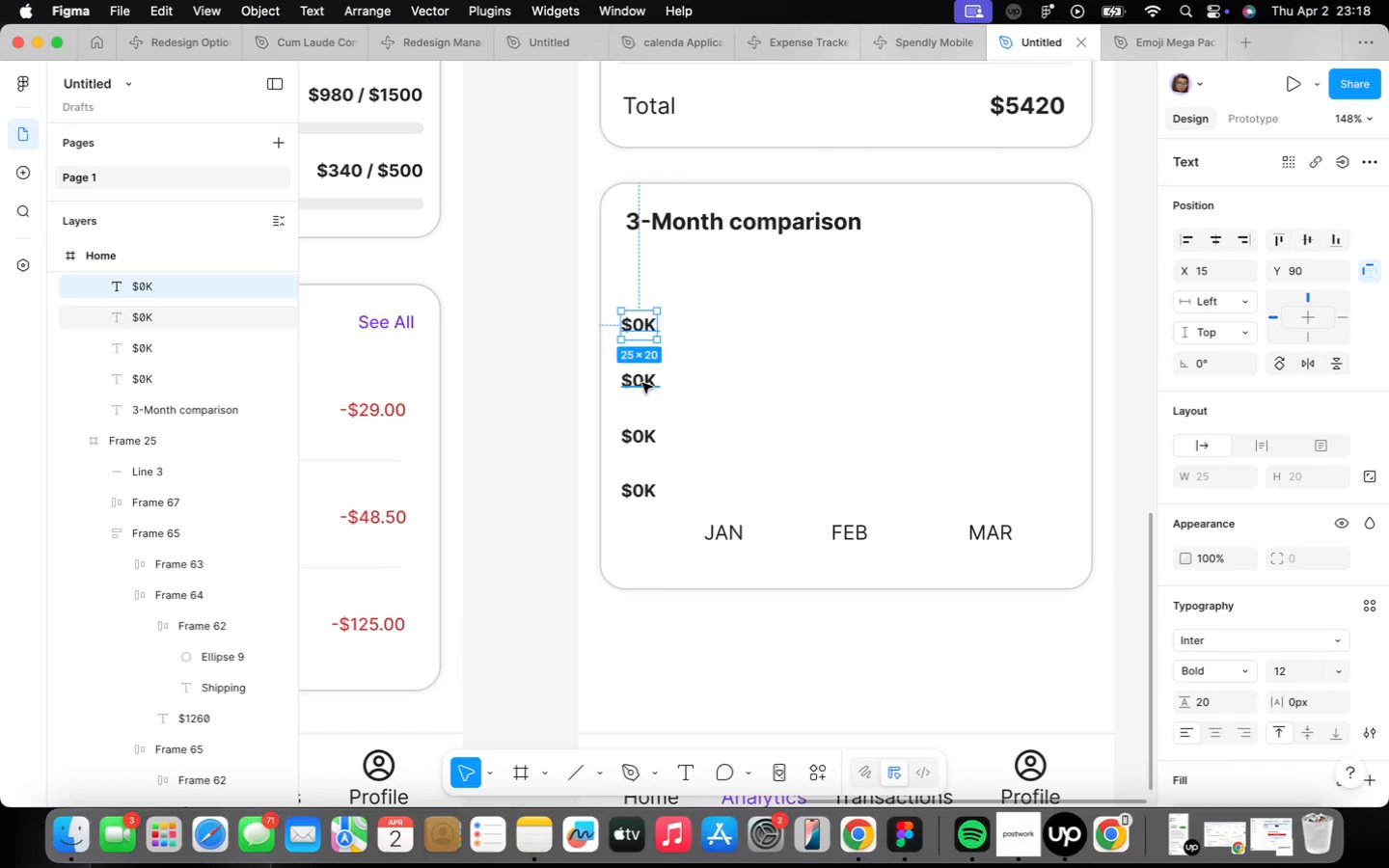 
key(Meta+D)
 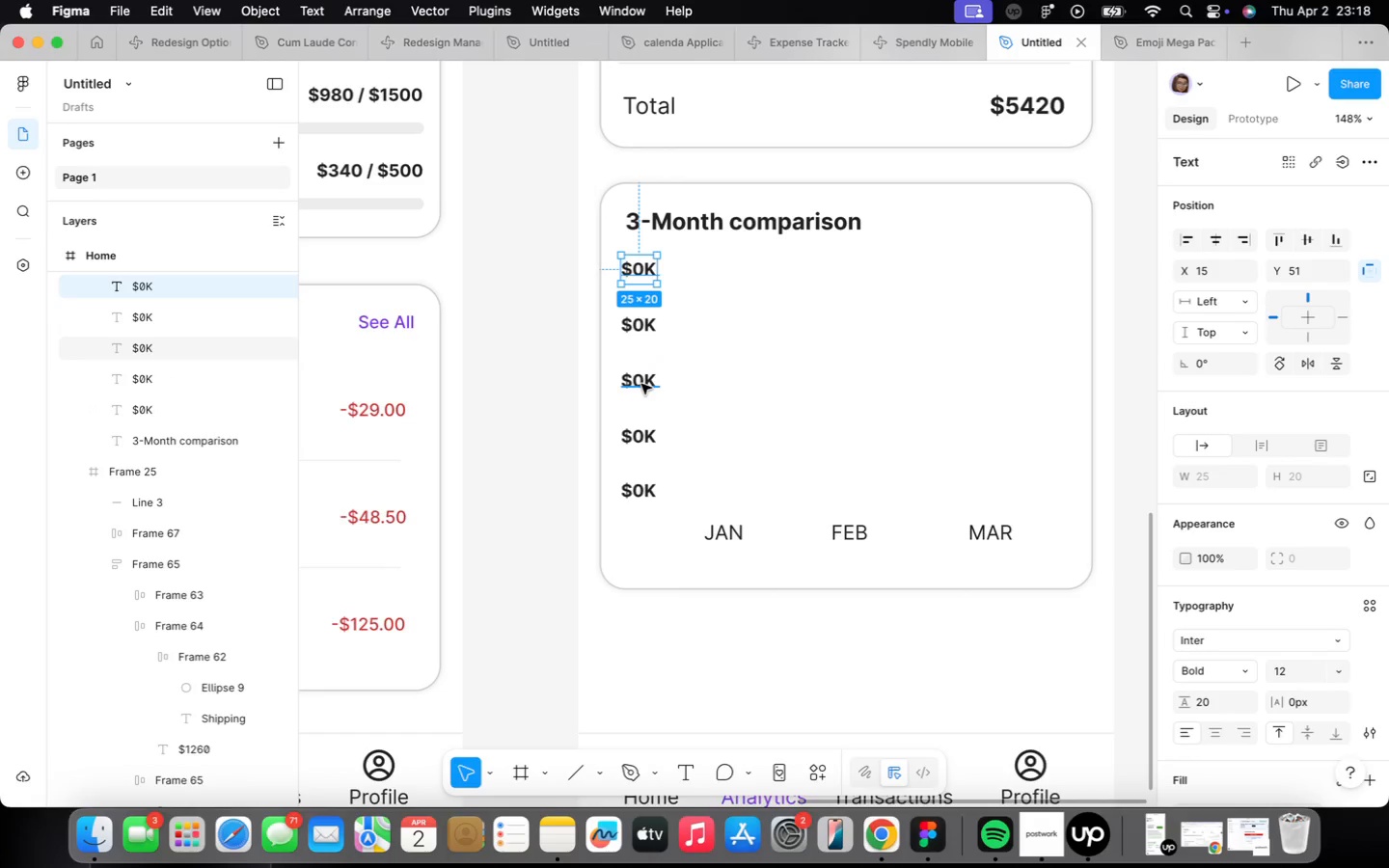 
wait(12.33)
 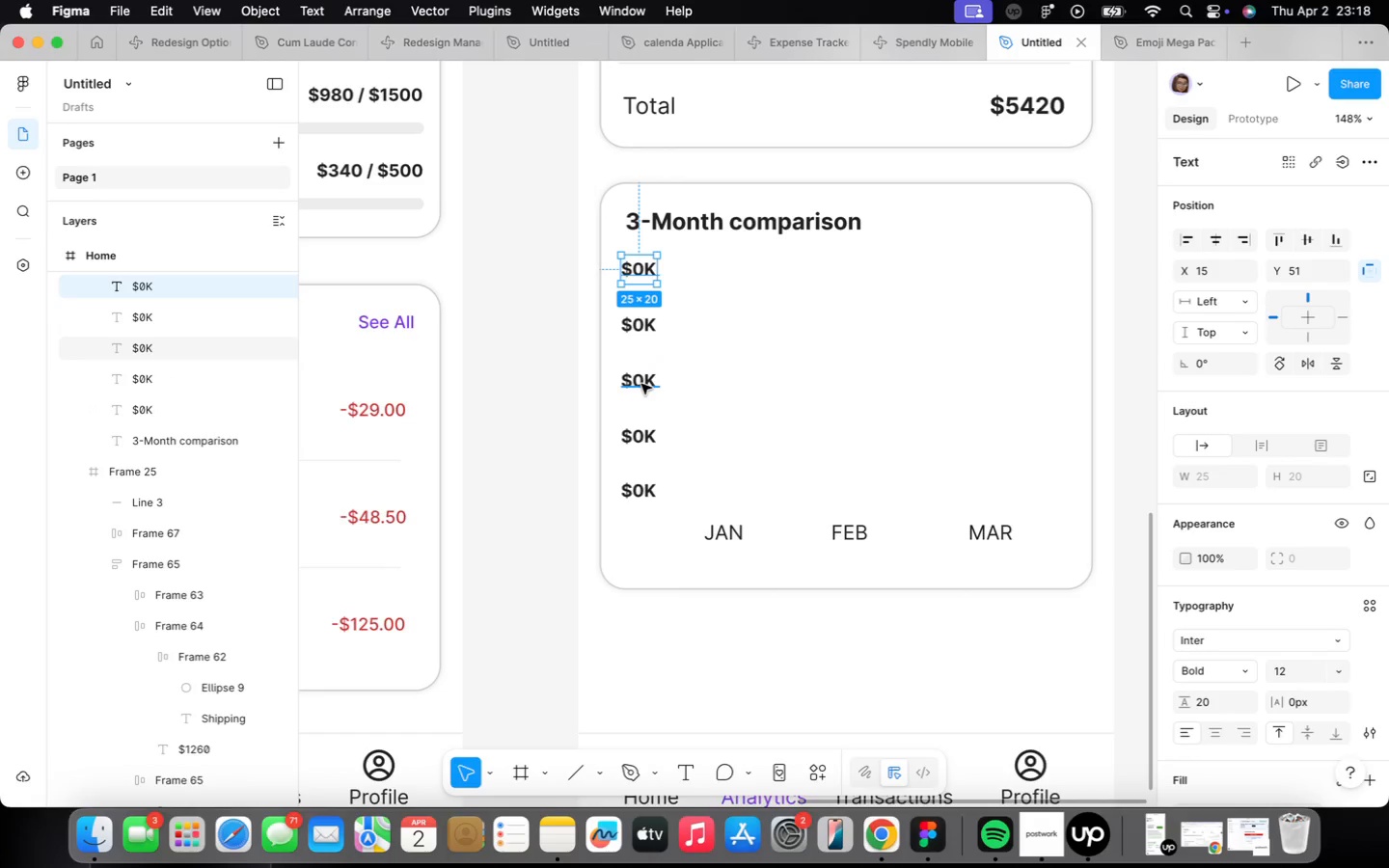 
left_click([643, 437])
 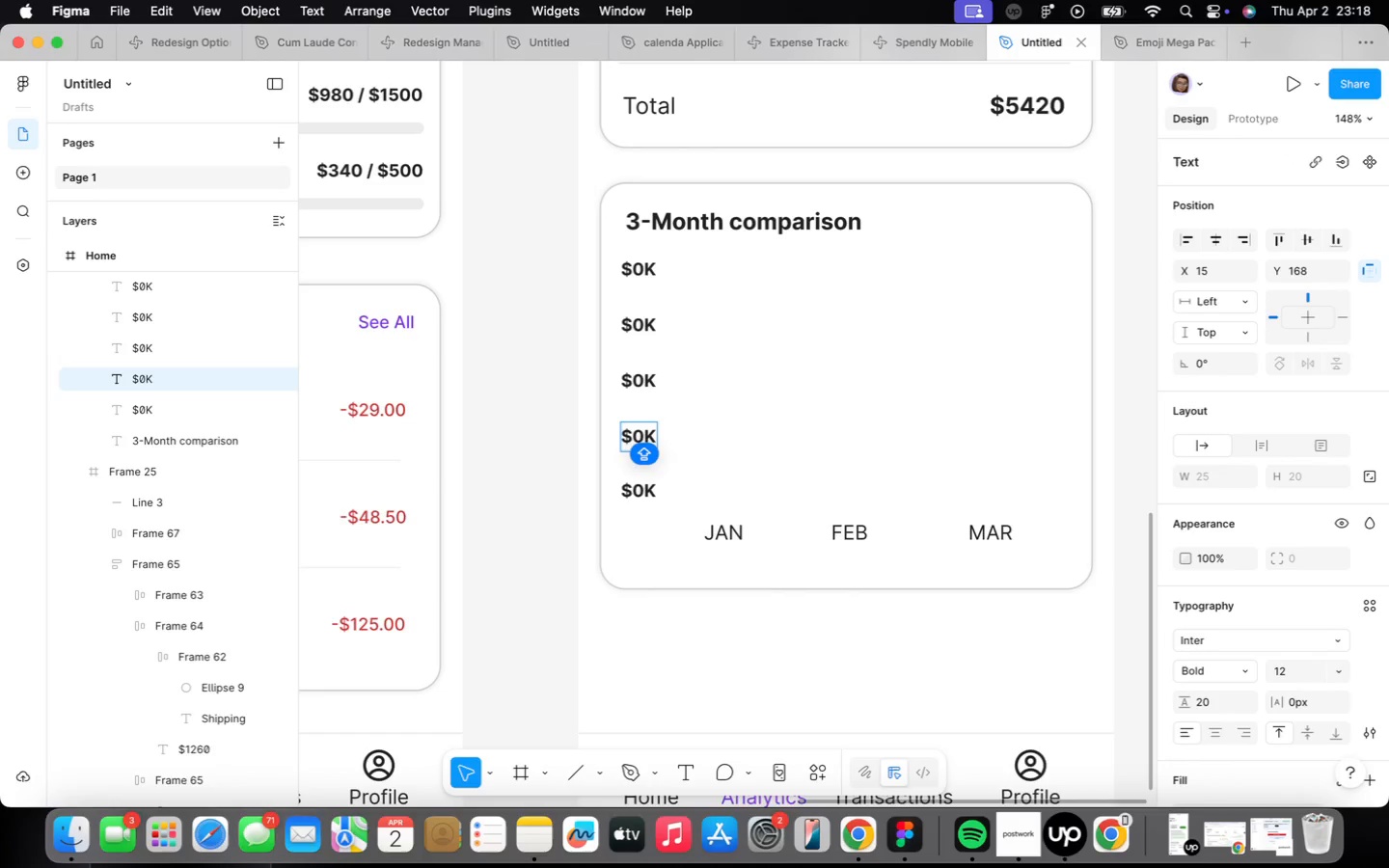 
key(Backspace)
 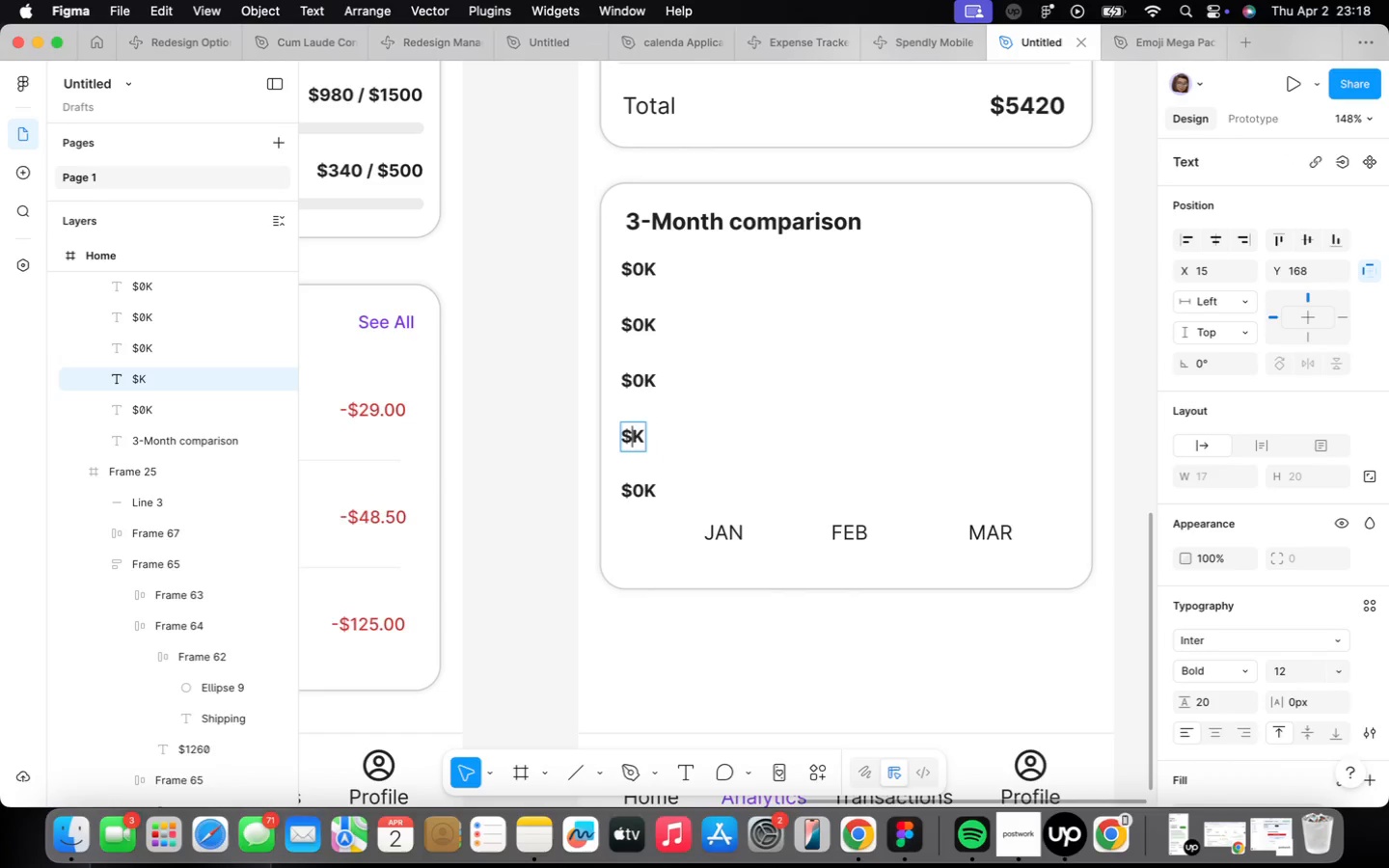 
key(3)
 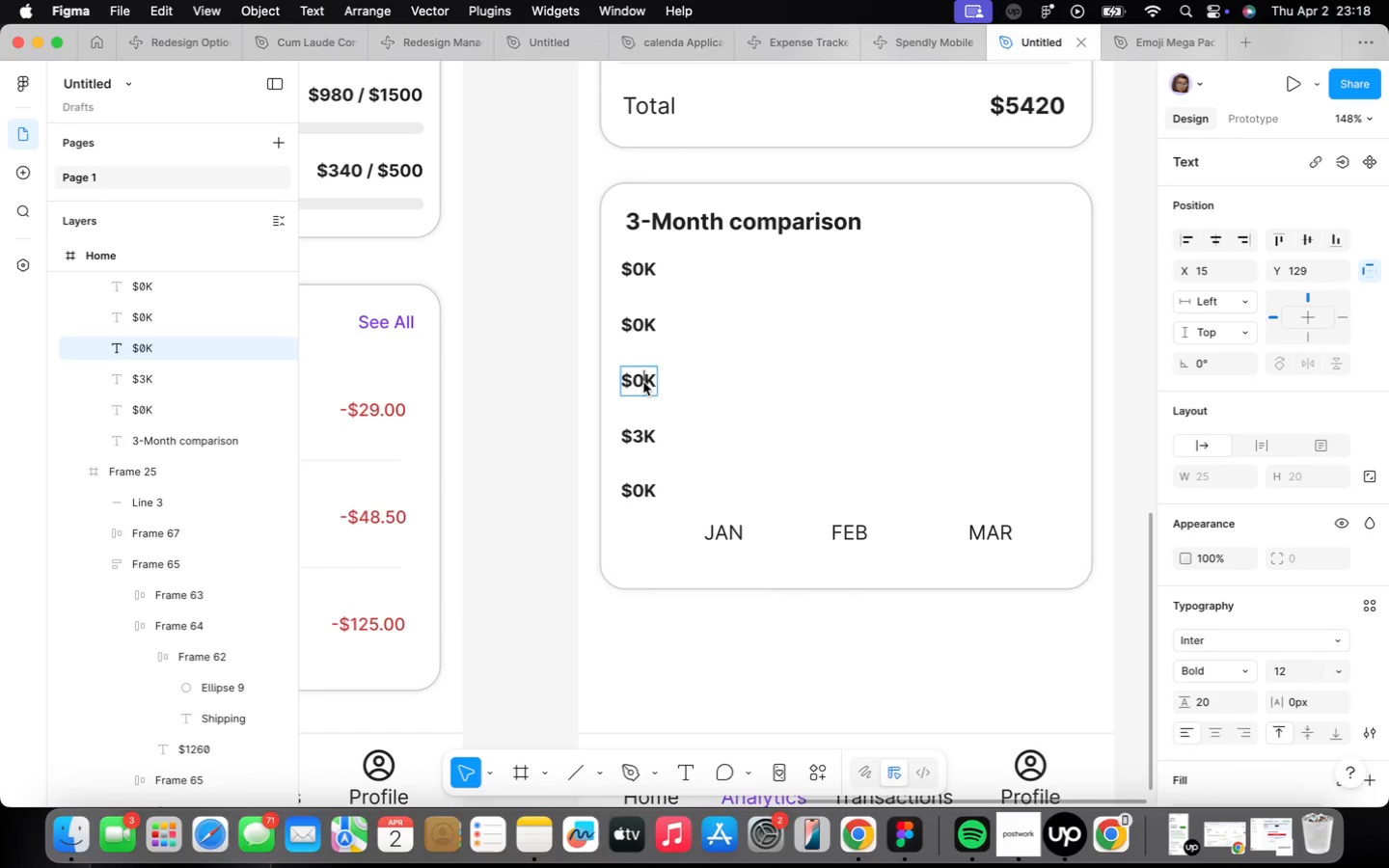 
key(Backspace)
 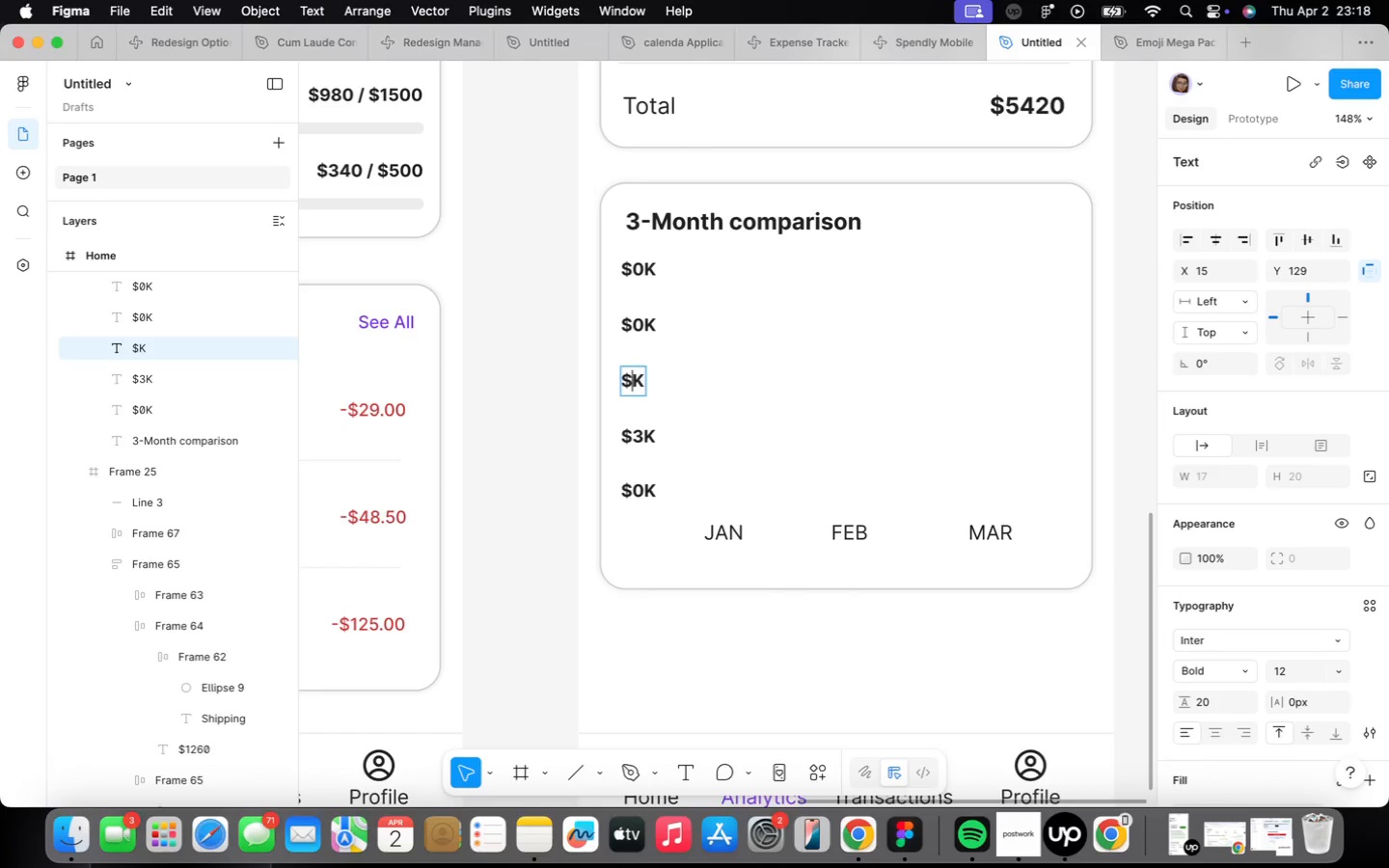 
key(6)
 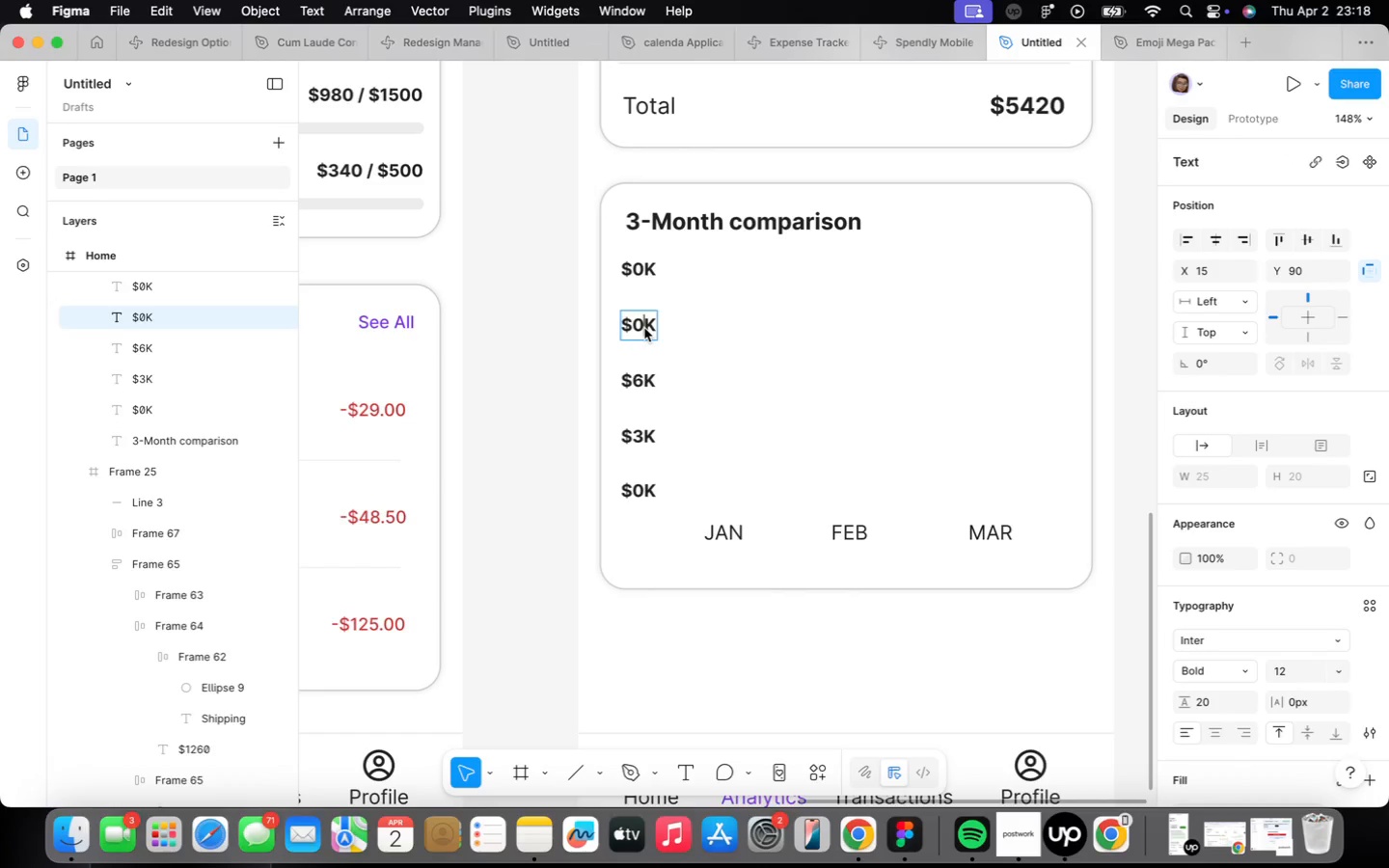 
key(Backspace)
 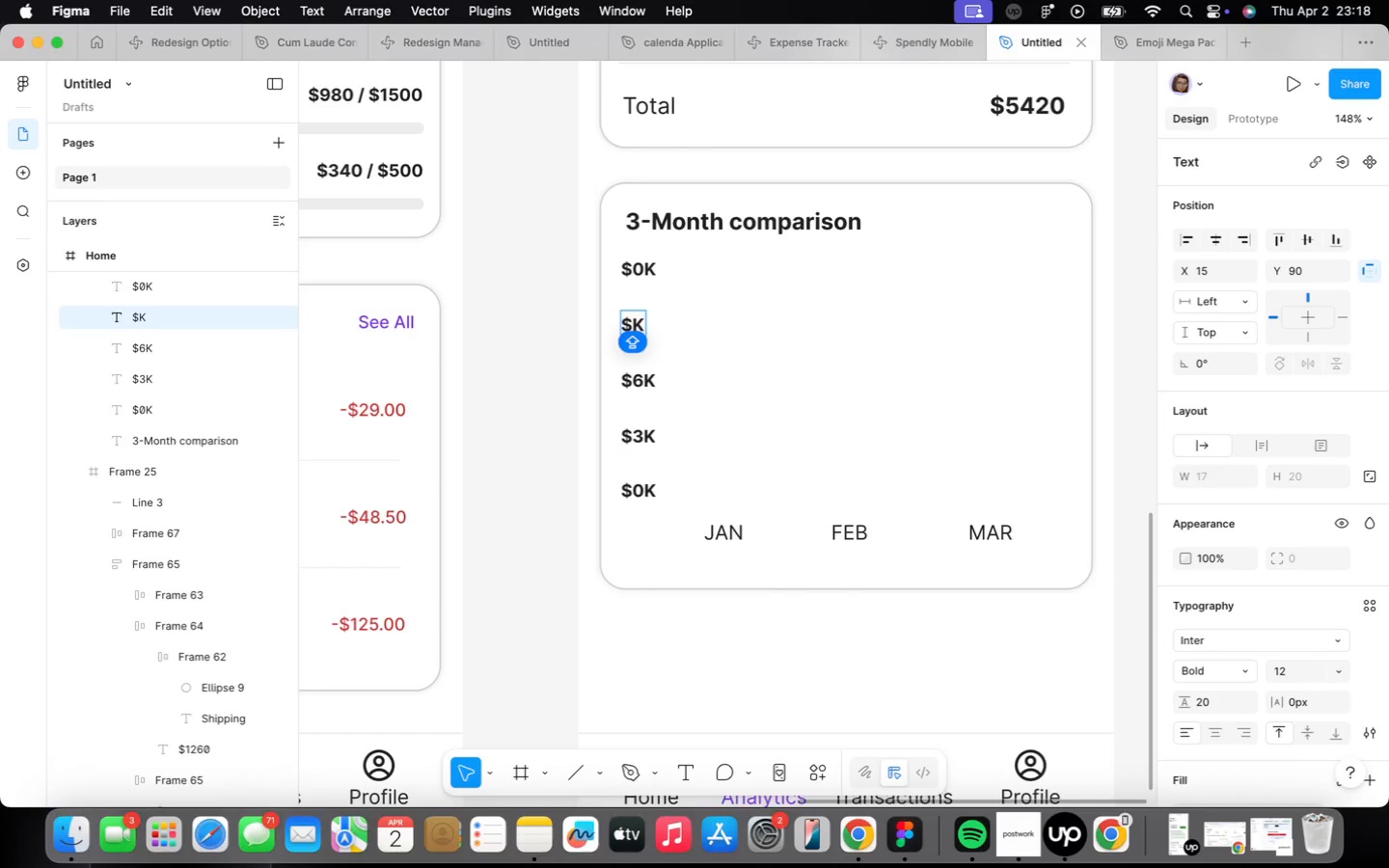 
key(9)
 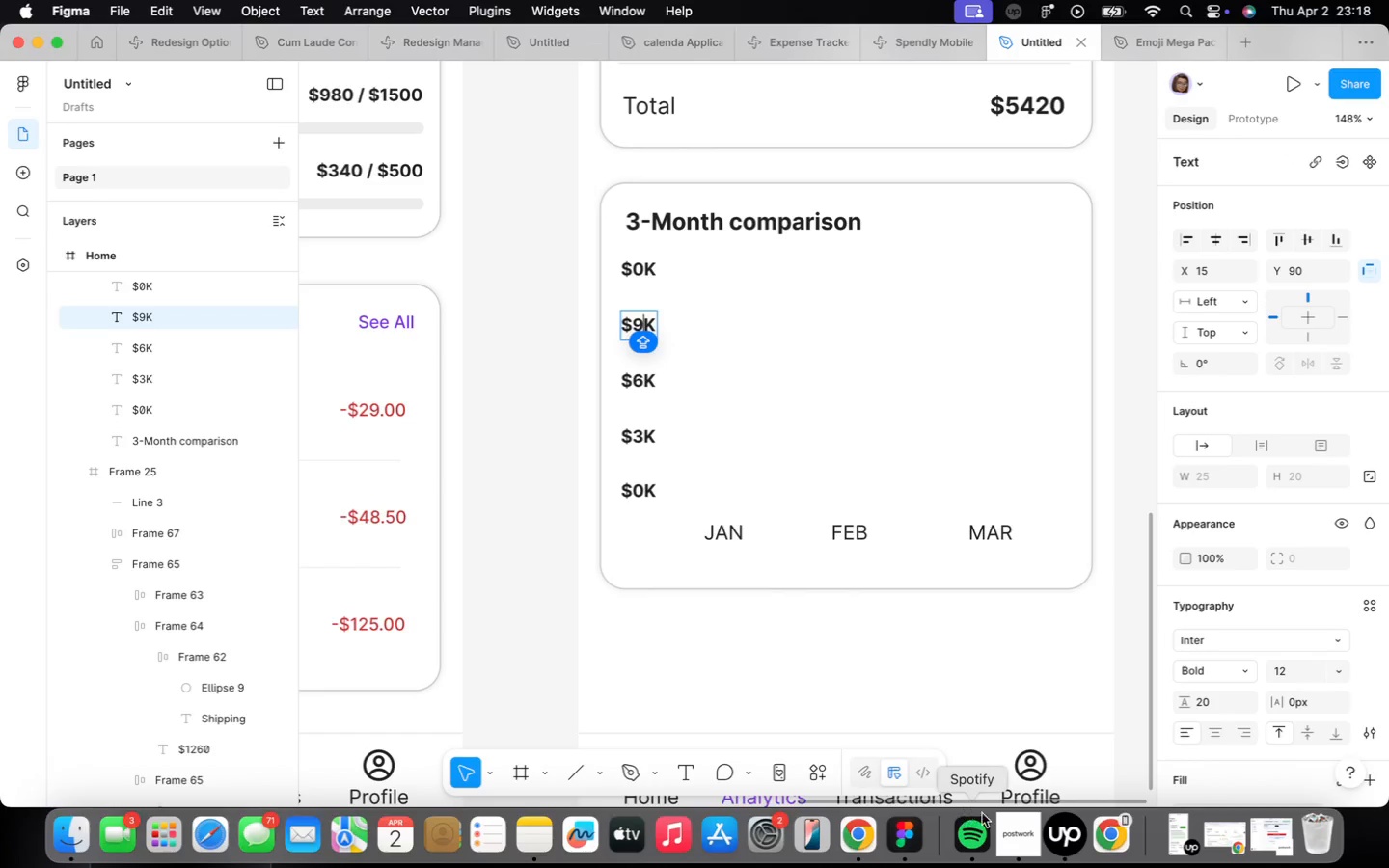 
left_click([1001, 821])
 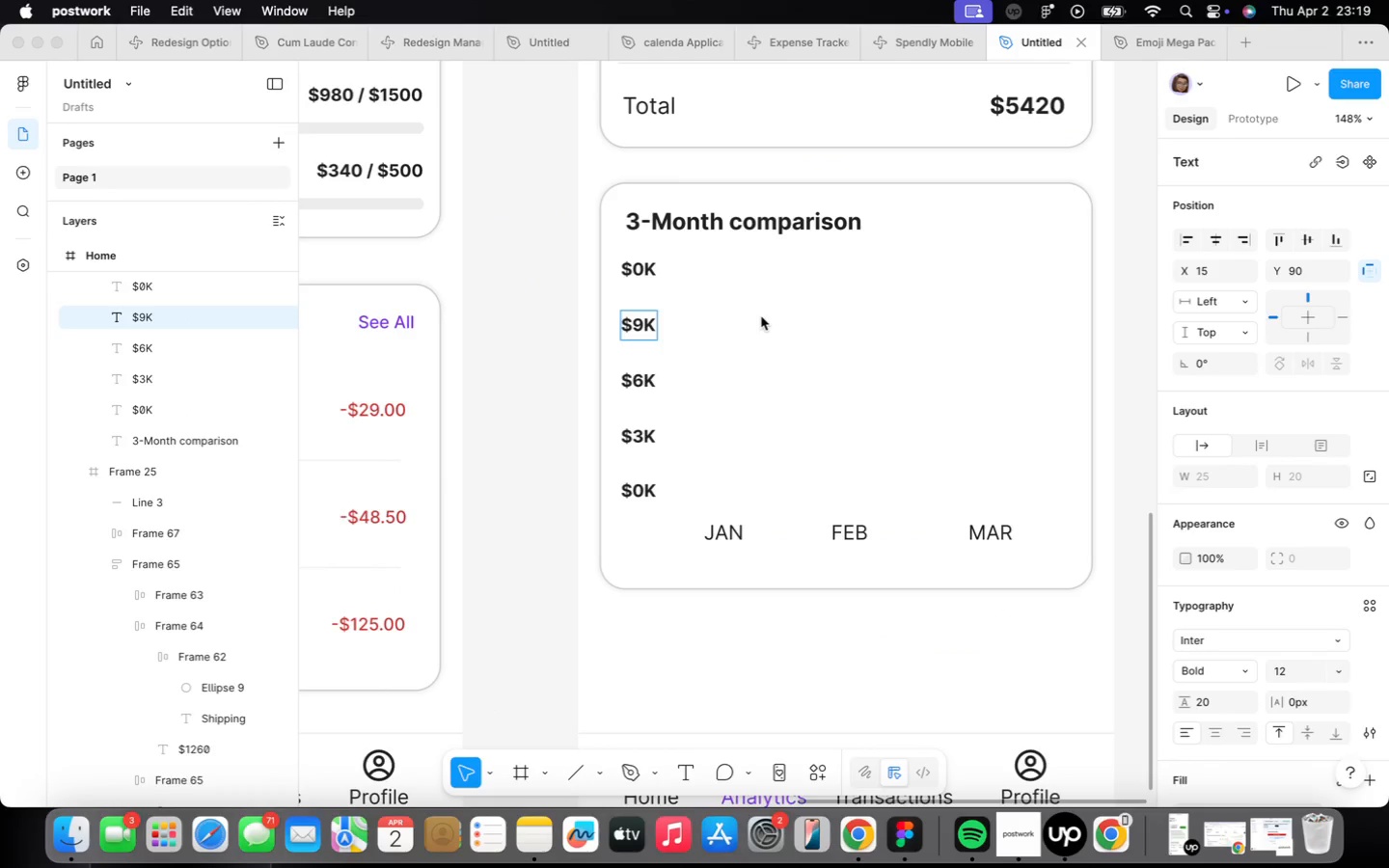 
wait(14.51)
 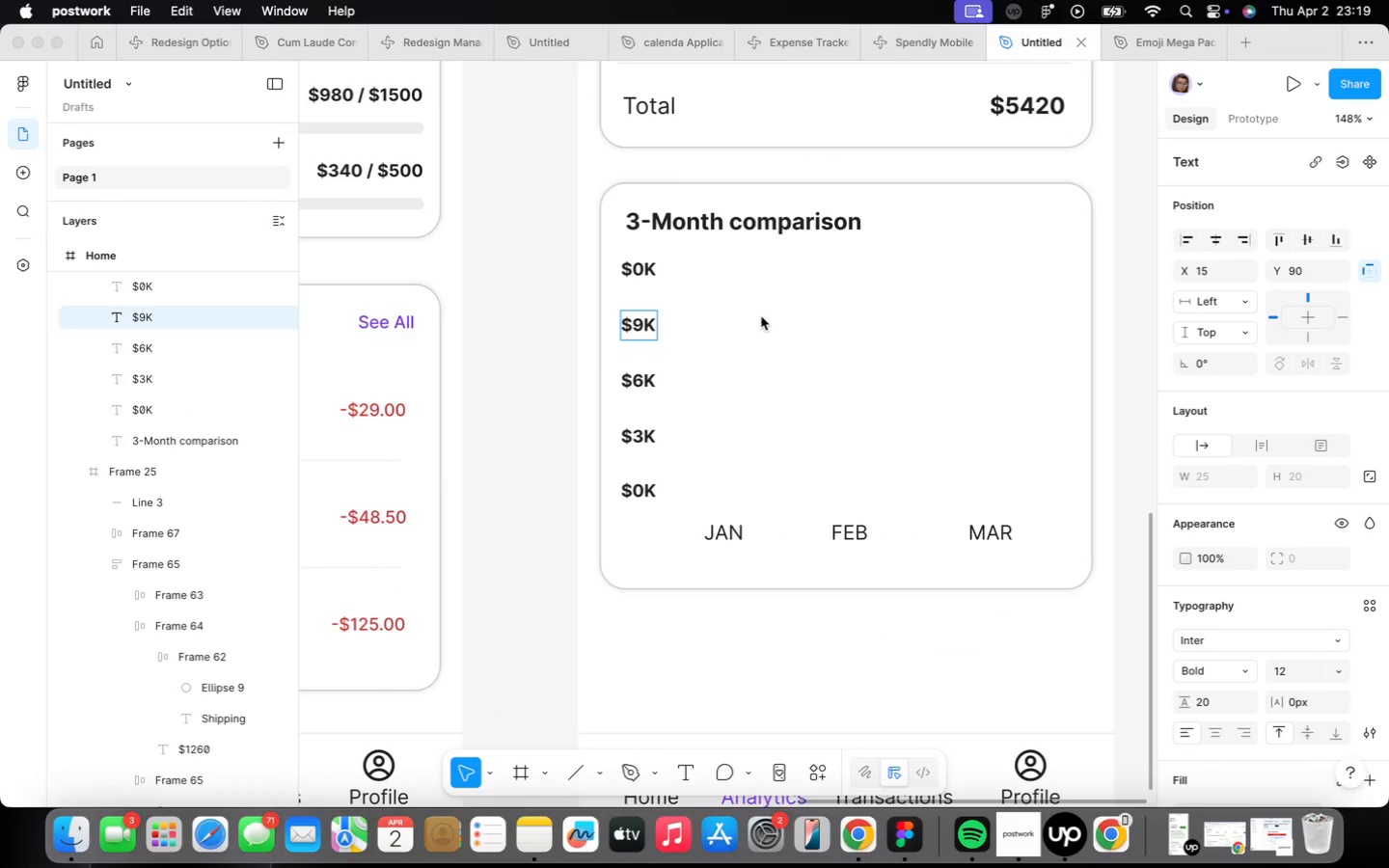 
key(Backspace)
type(12)
 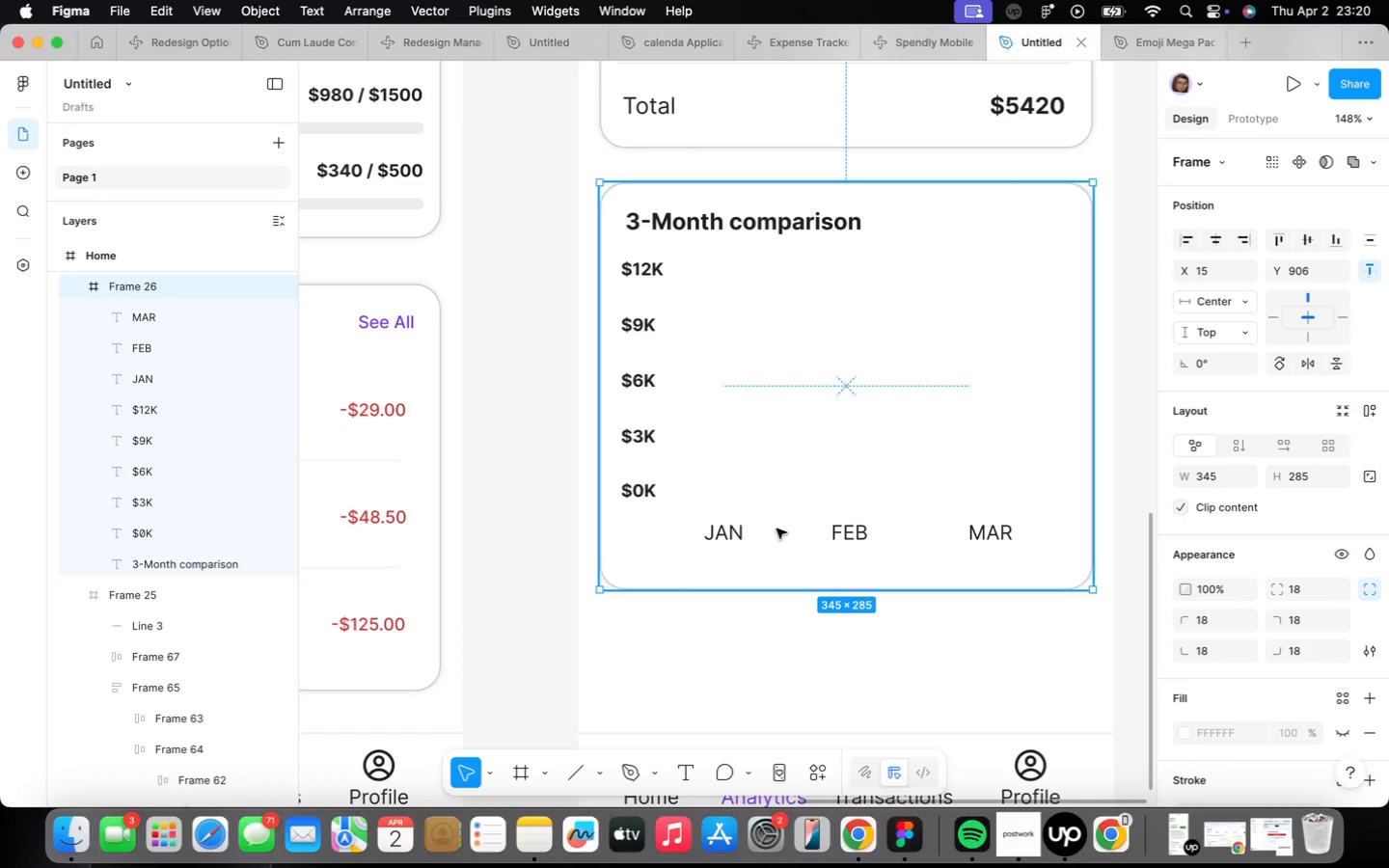 
wait(83.45)
 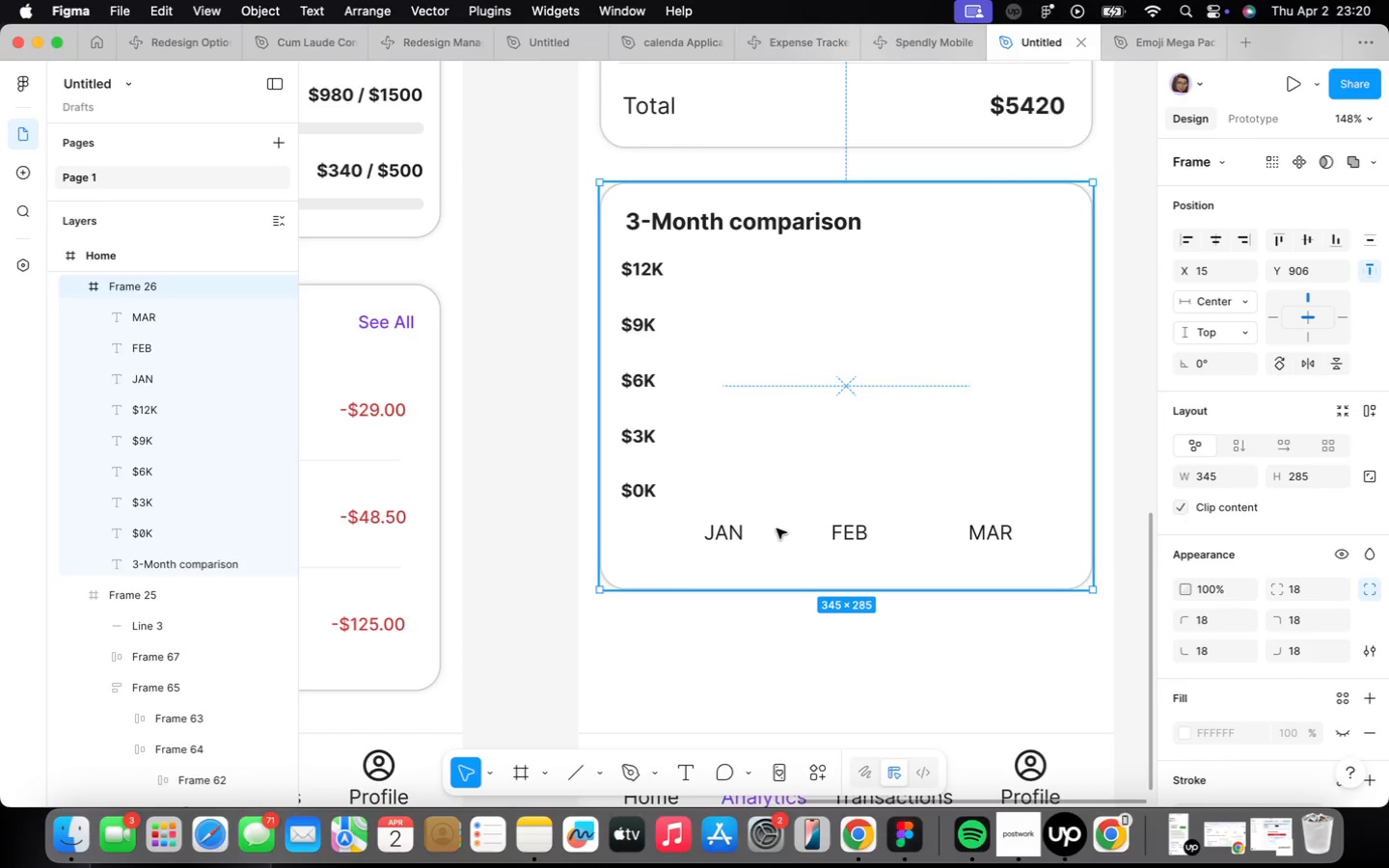 
scroll: coordinate [780, 451], scroll_direction: down, amount: 8.0
 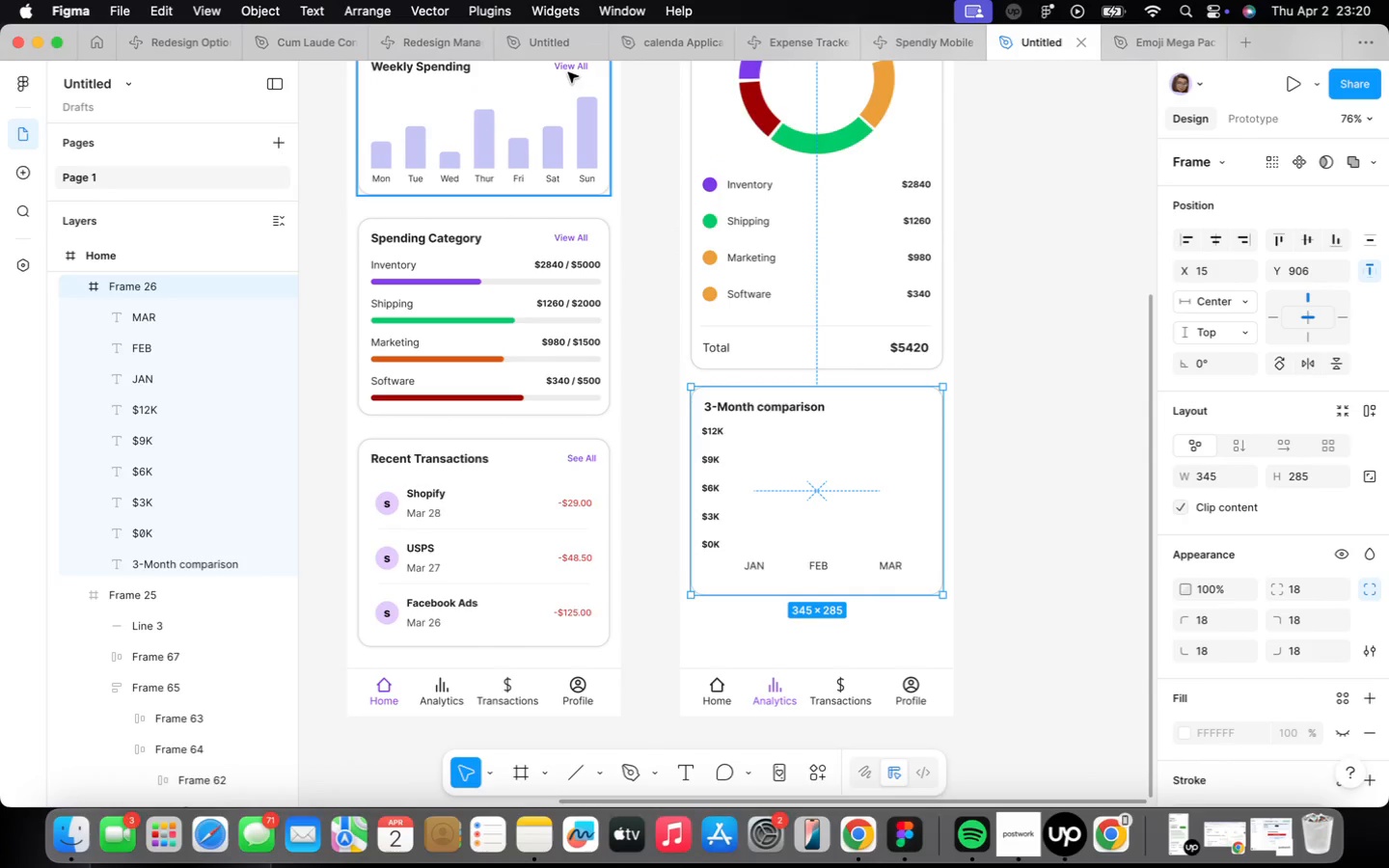 
double_click([490, 136])
 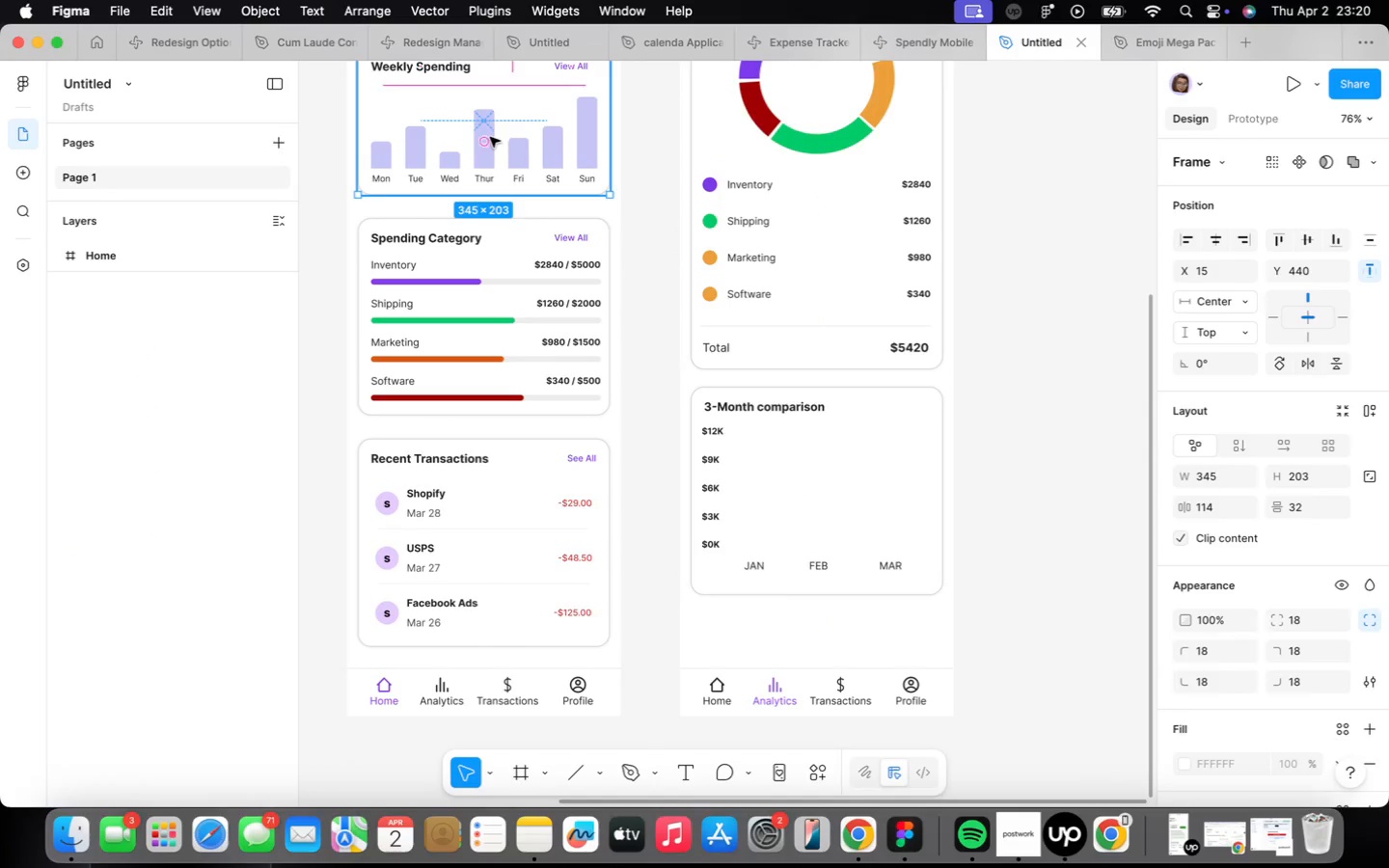 
triple_click([489, 137])
 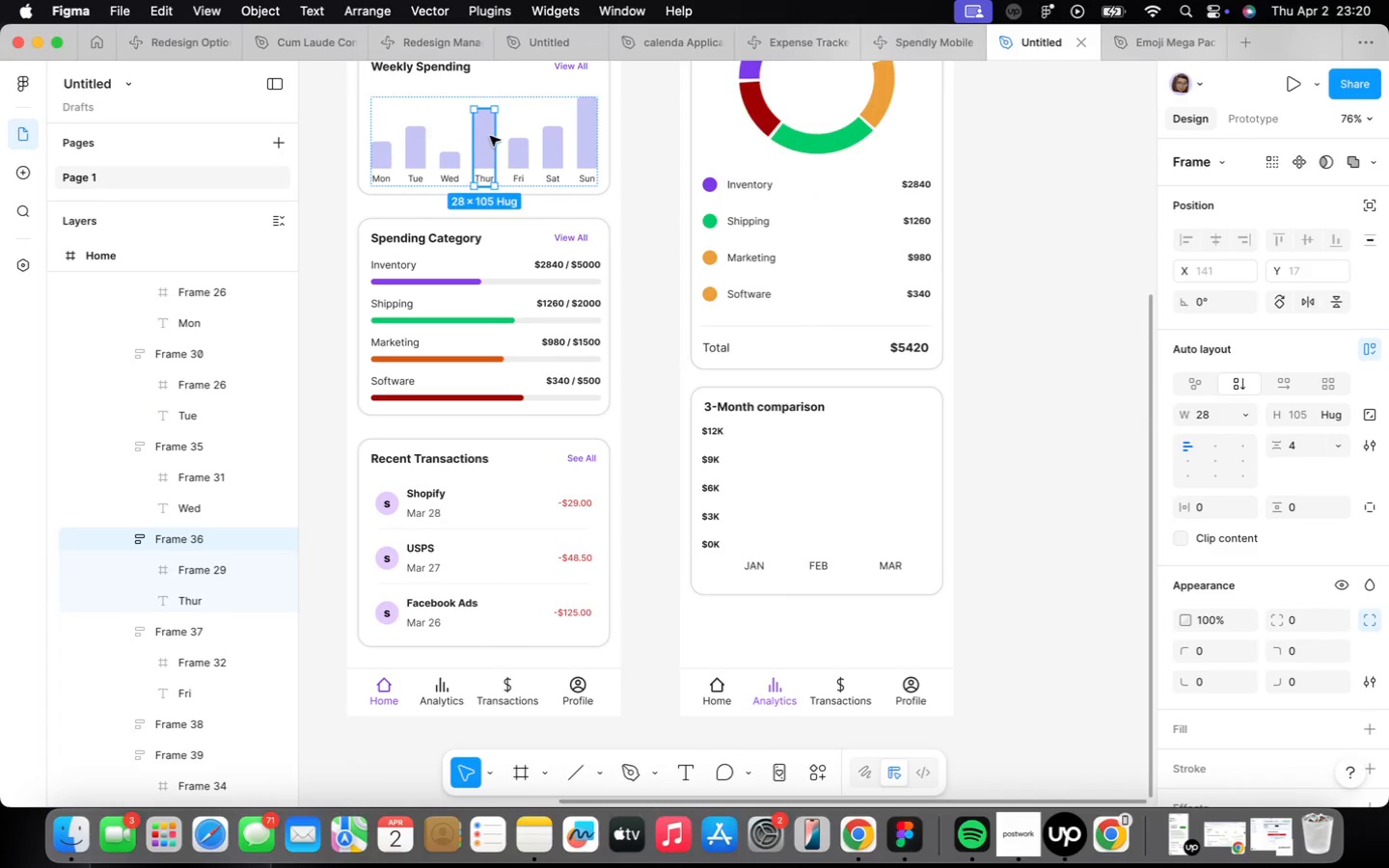 
hold_key(key=OptionLeft, duration=2.86)
left_click_drag(start_coordinate=[490, 136], to_coordinate=[777, 498])
 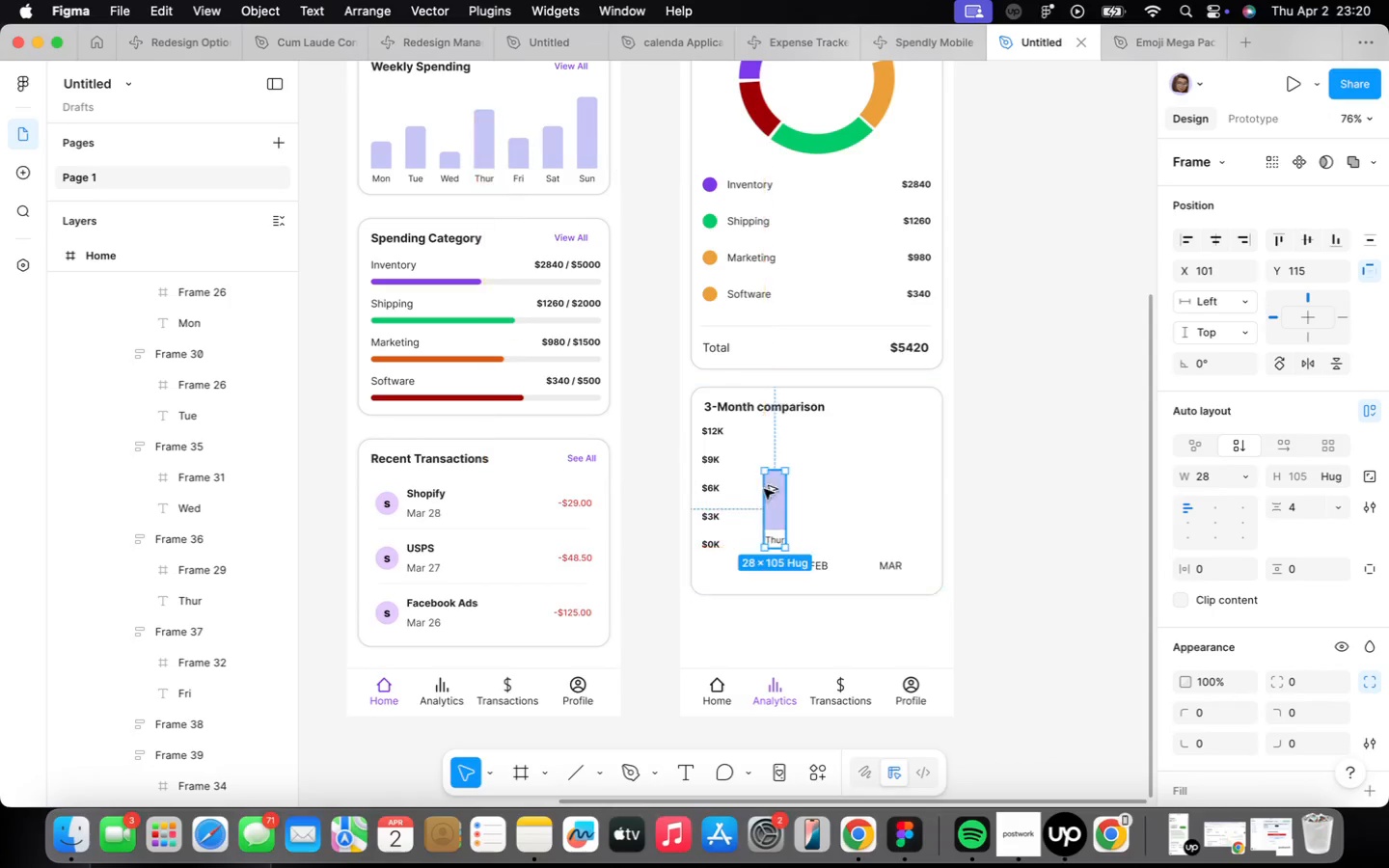 
left_click_drag(start_coordinate=[764, 490], to_coordinate=[751, 489])
 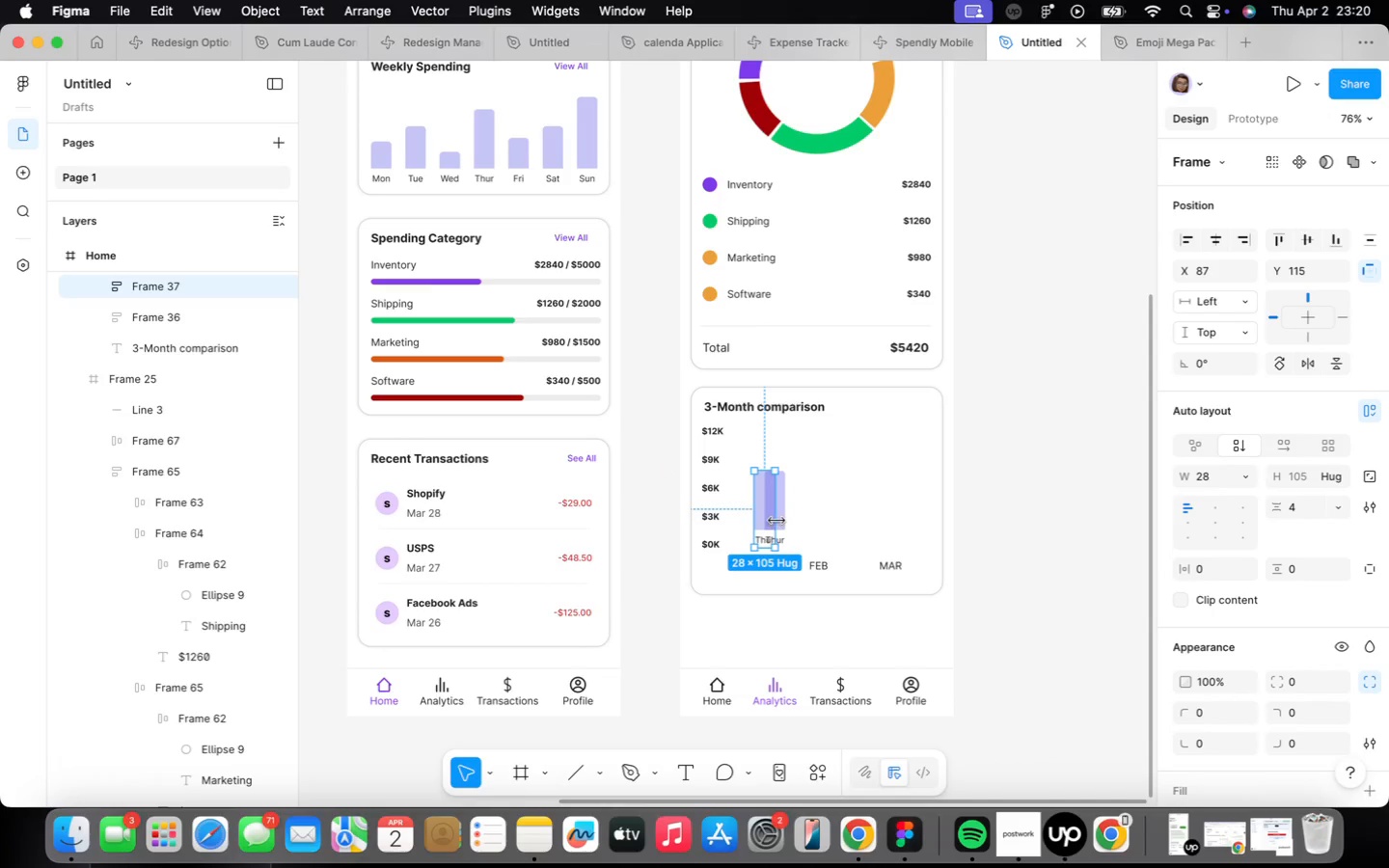 
scroll: coordinate [771, 514], scroll_direction: up, amount: 16.0
 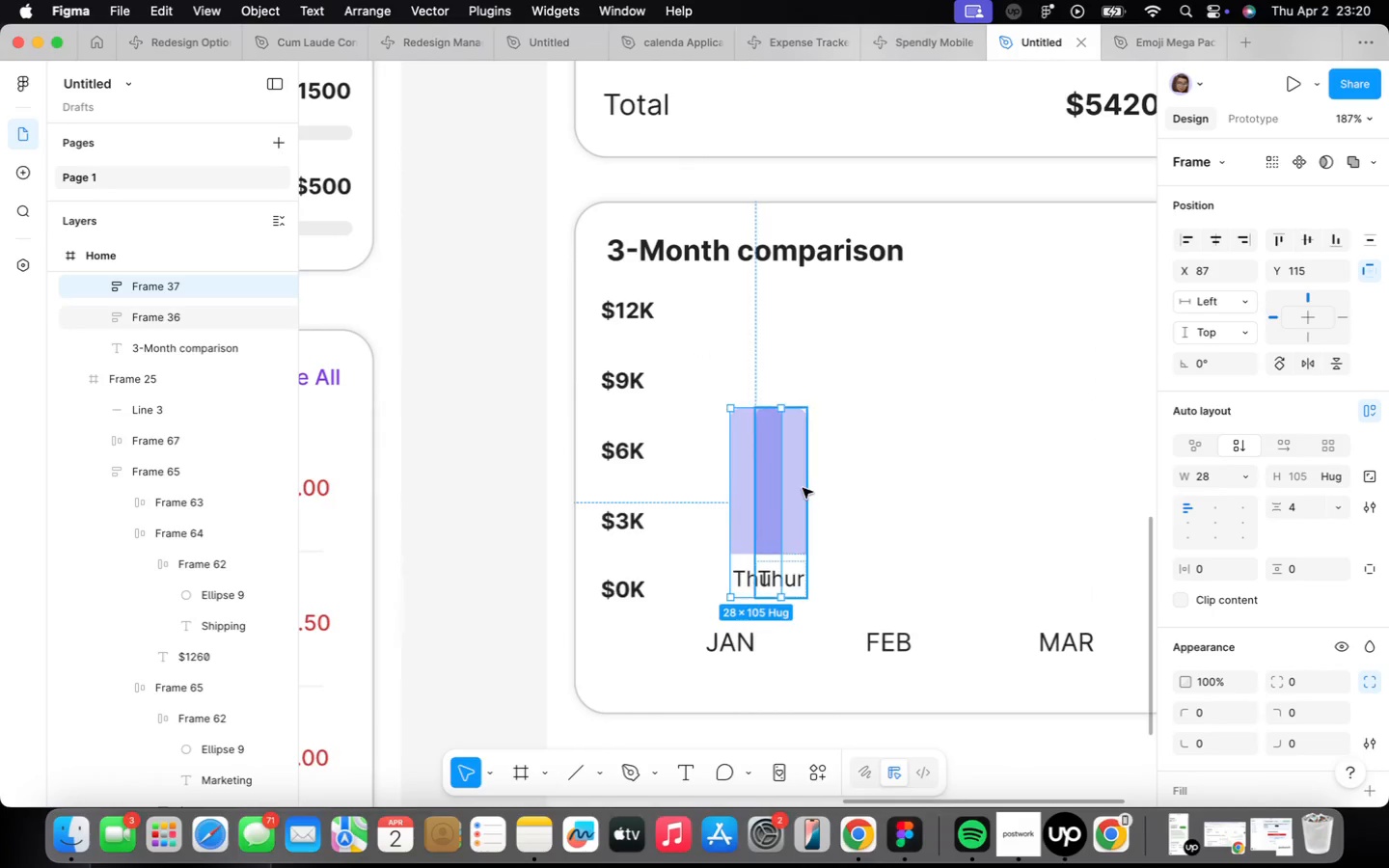 
left_click([803, 487])
 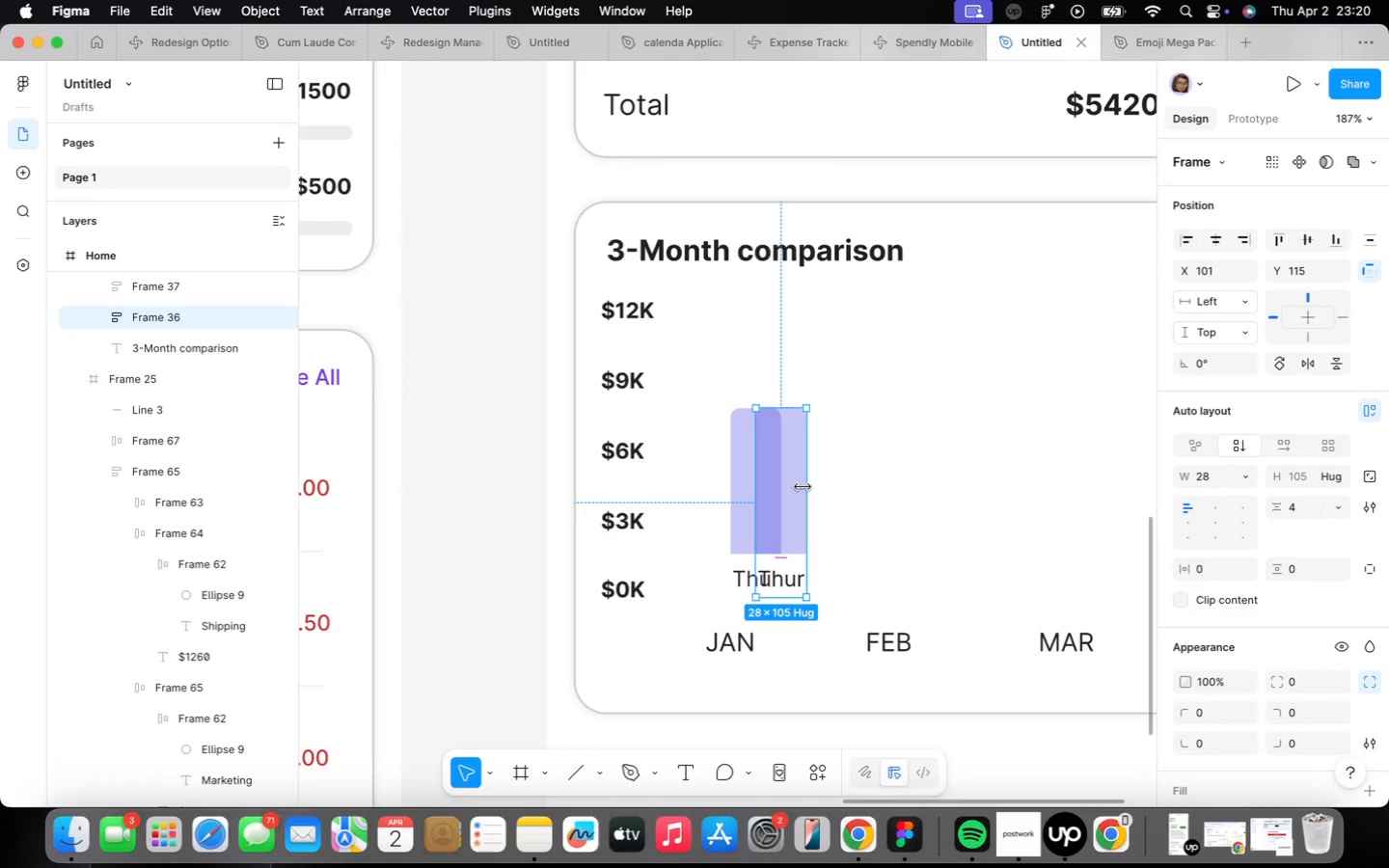 
key(Backspace)
 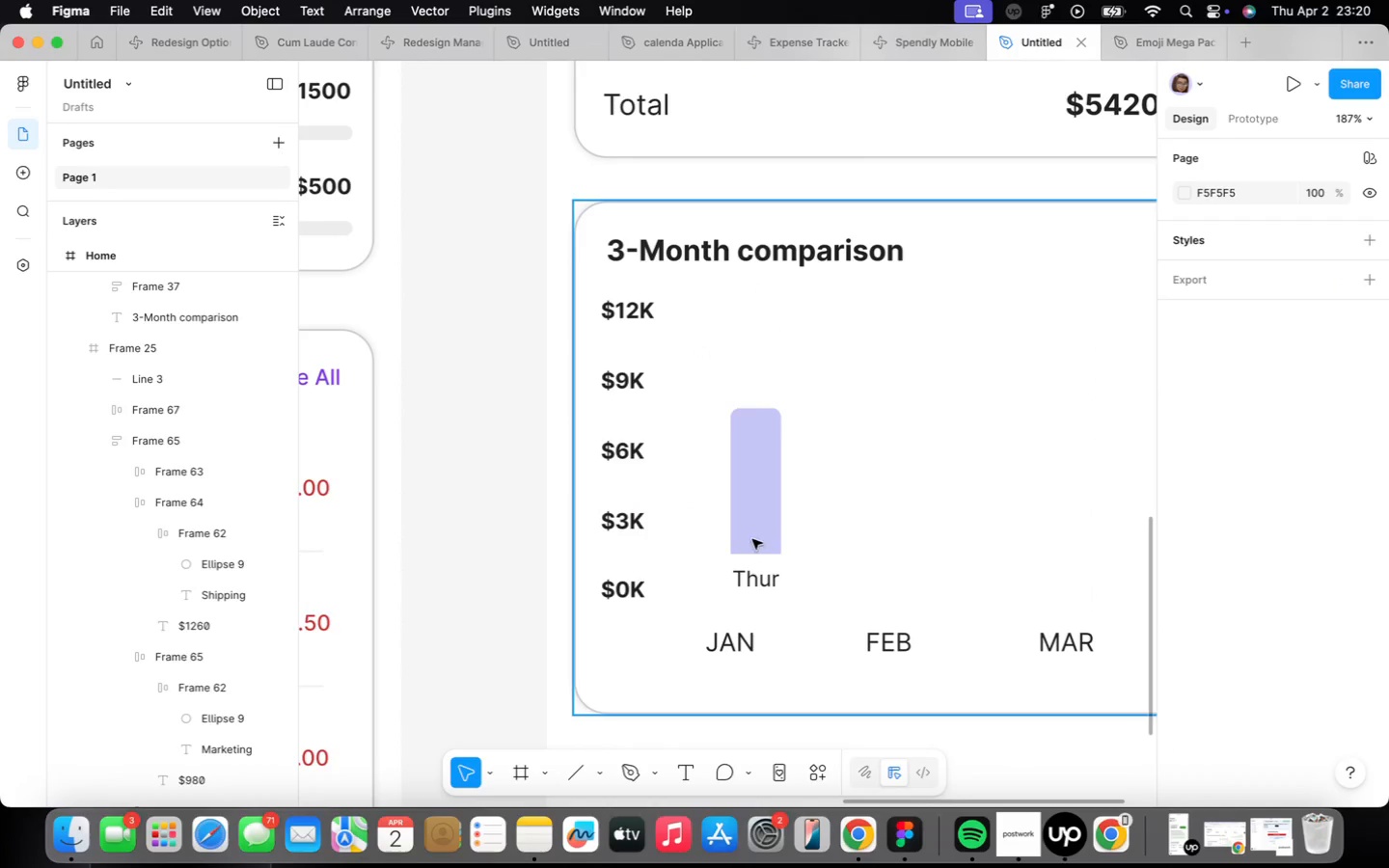 
double_click([754, 538])
 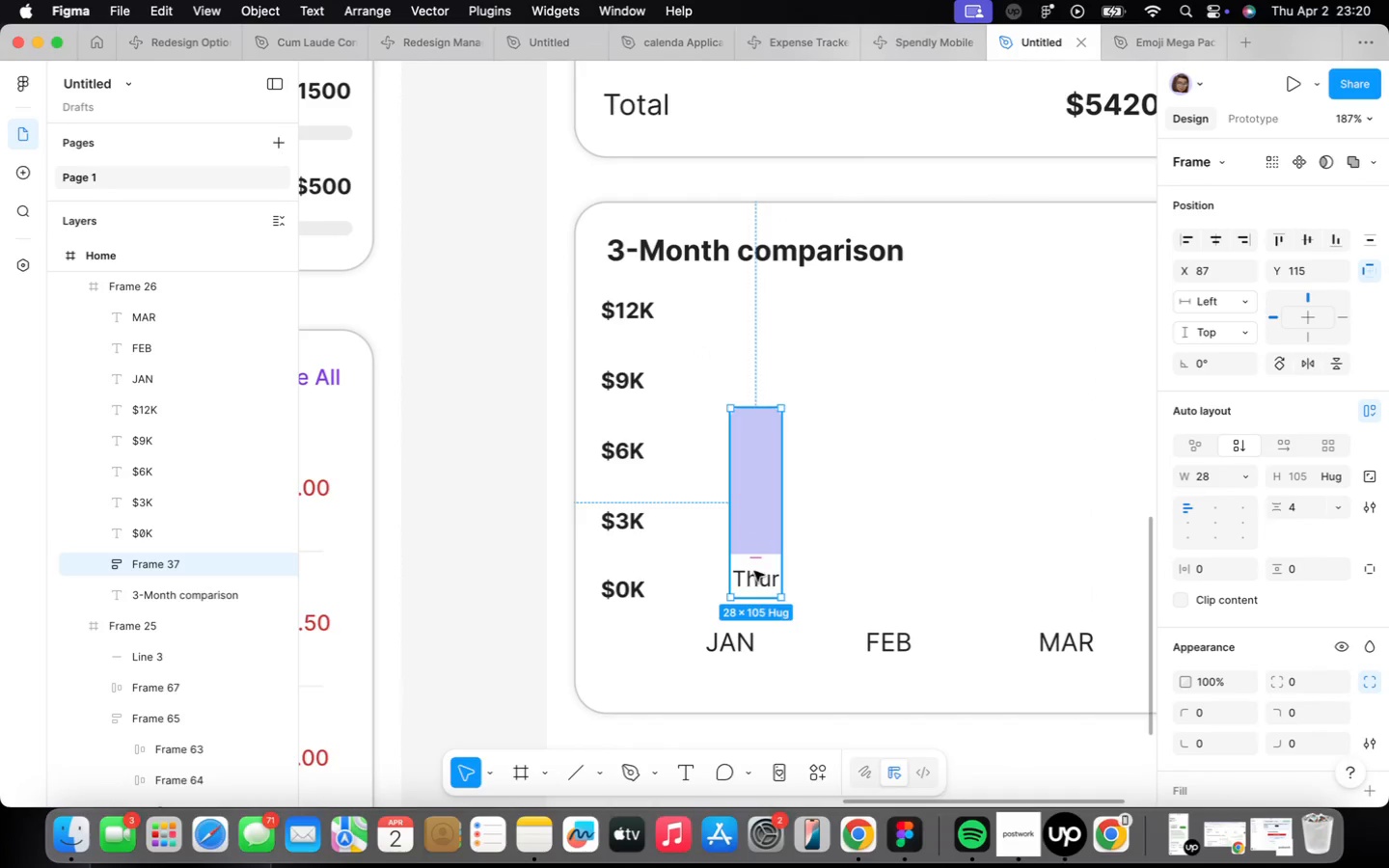 
right_click([755, 569])
 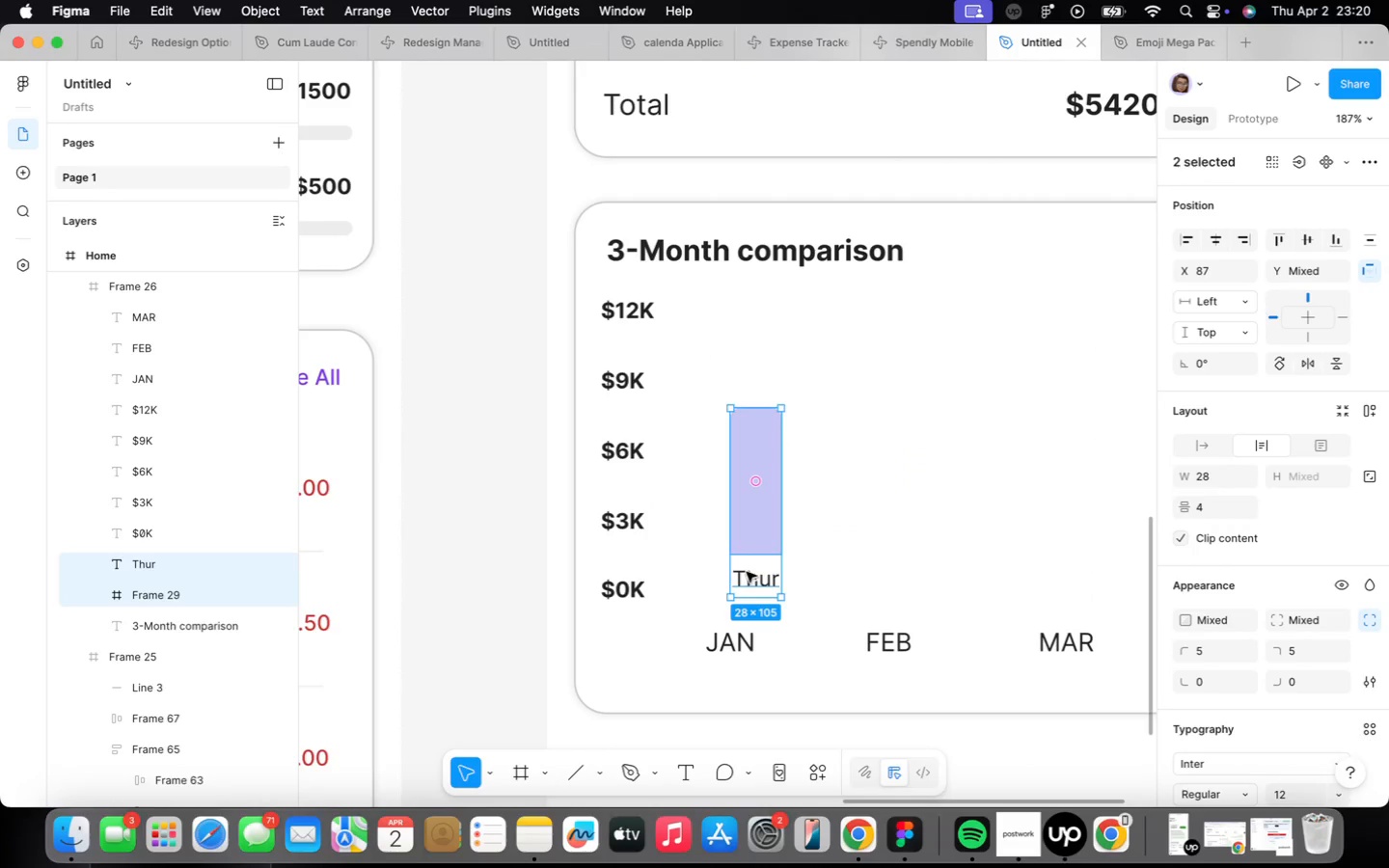 
key(Backspace)
 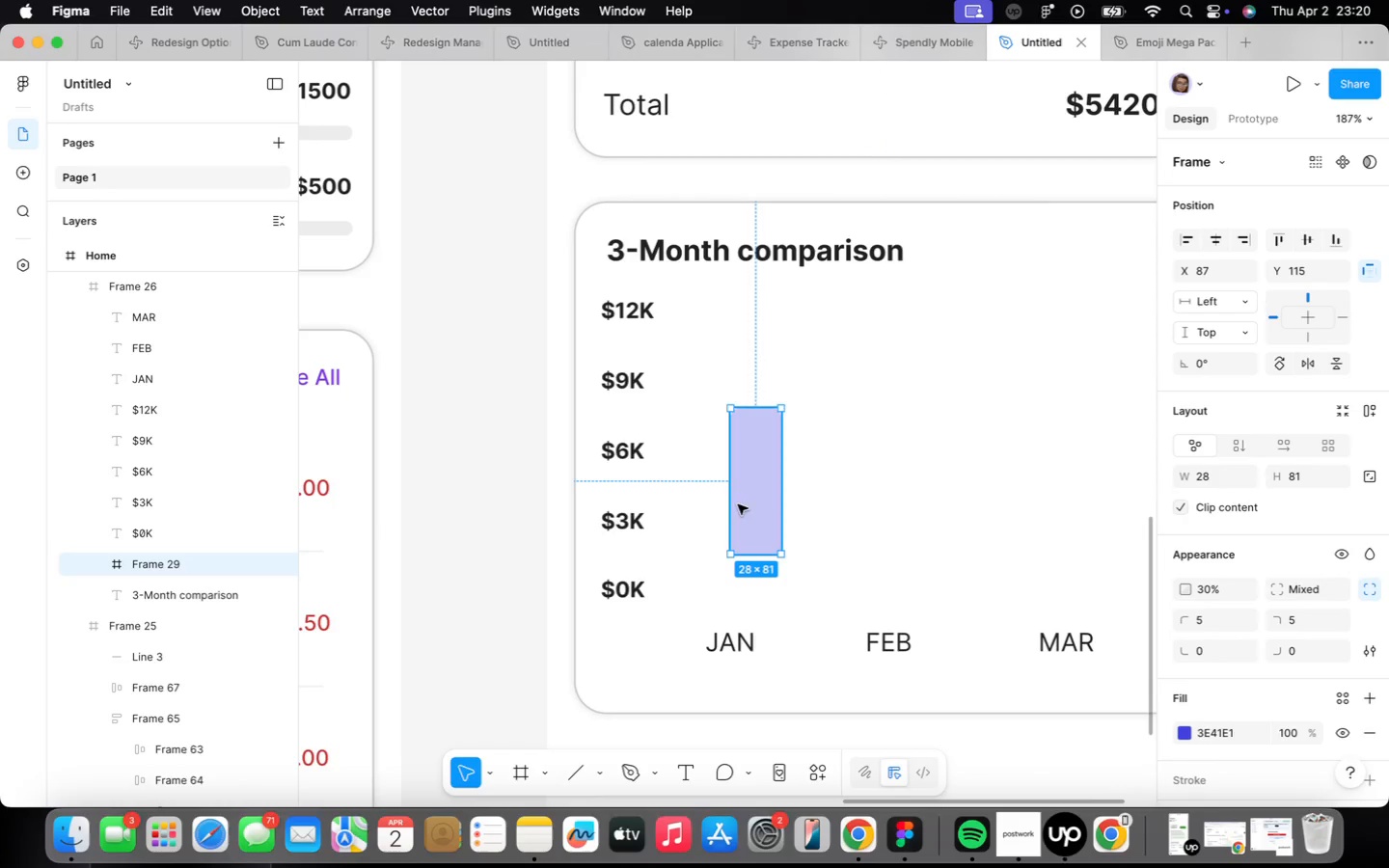 
left_click_drag(start_coordinate=[753, 502], to_coordinate=[728, 547])
 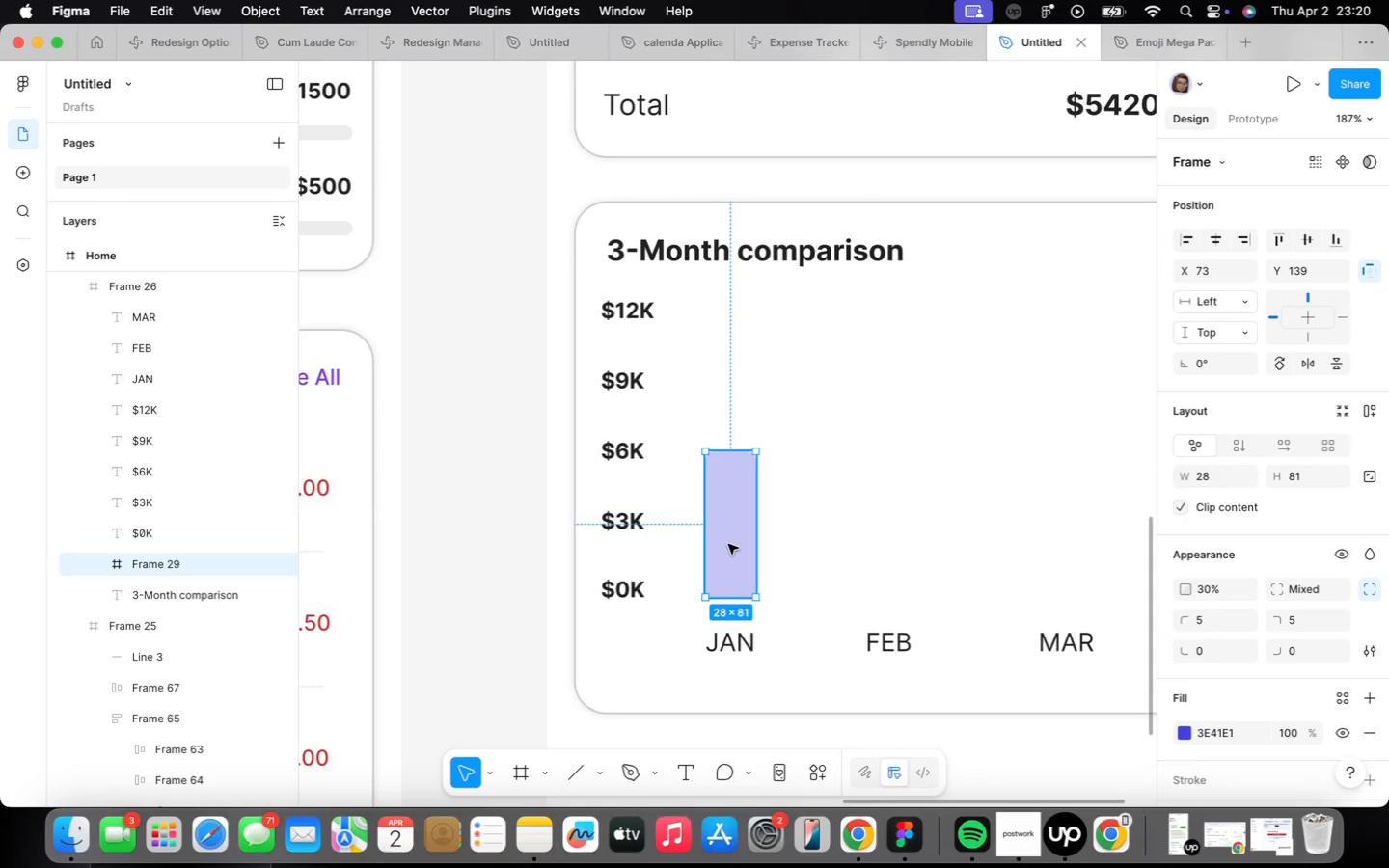 
scroll: coordinate [729, 448], scroll_direction: up, amount: 3.0
 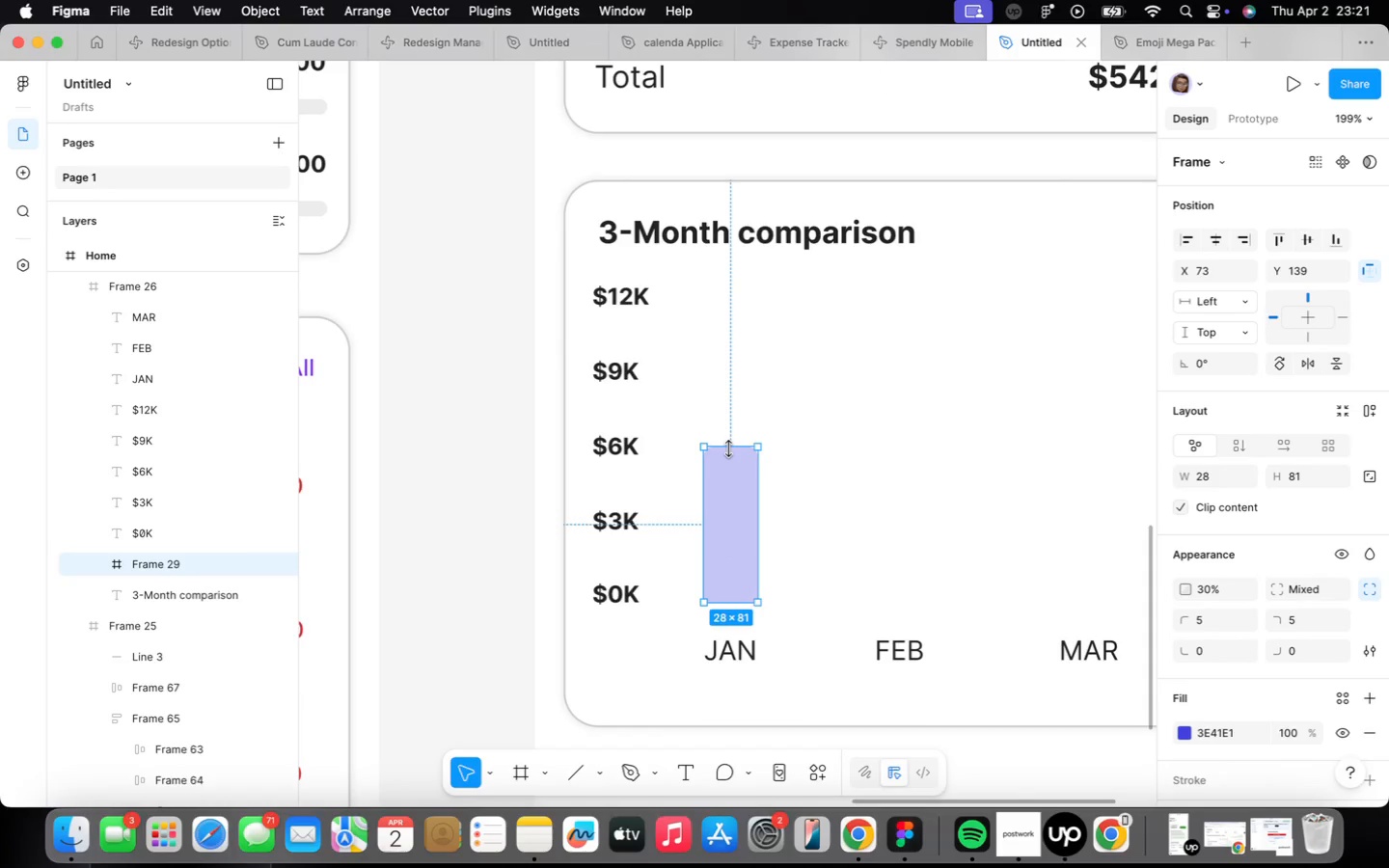 
left_click_drag(start_coordinate=[729, 448], to_coordinate=[749, 398])
 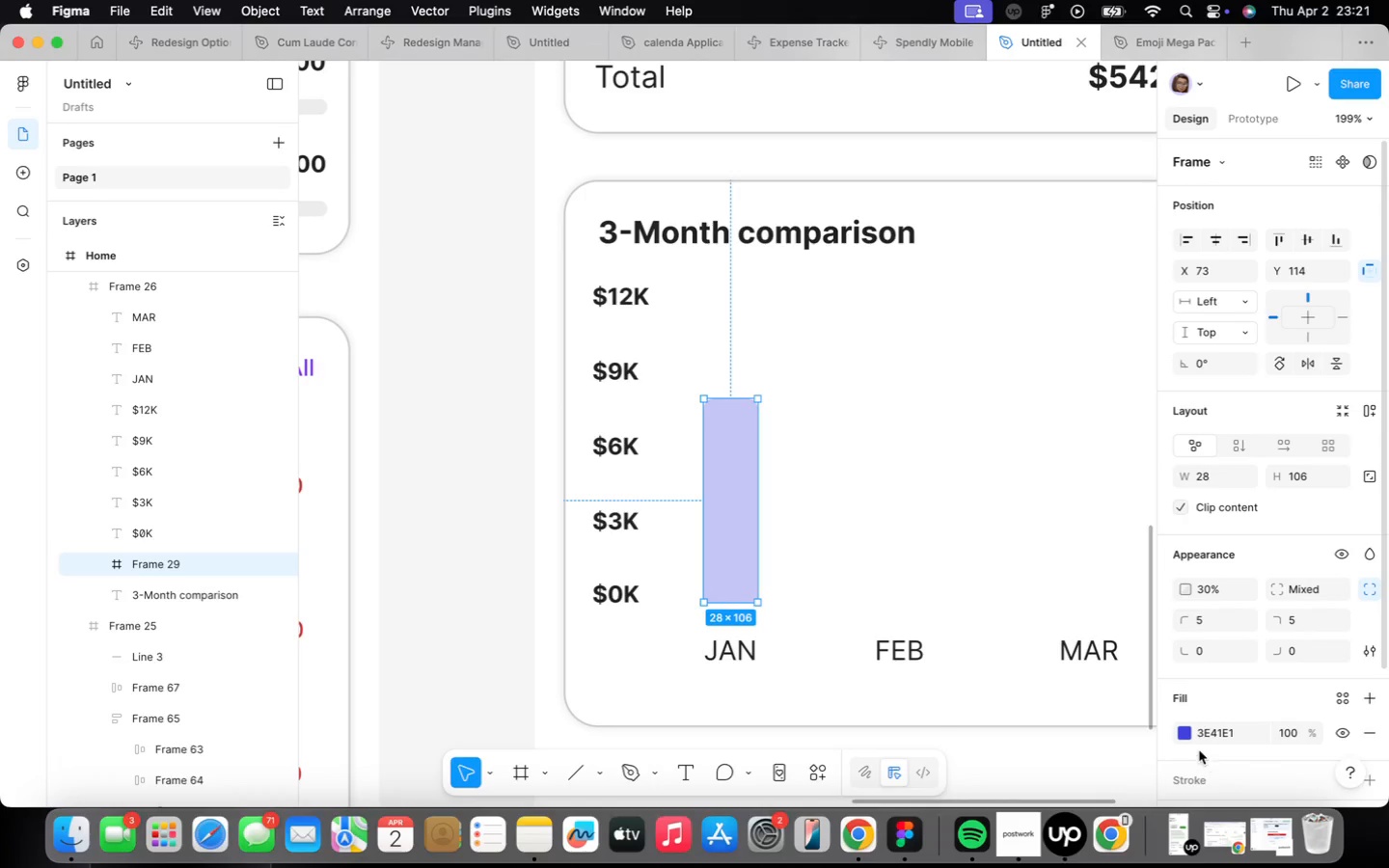 
scroll: coordinate [1225, 668], scroll_direction: down, amount: 2.0
 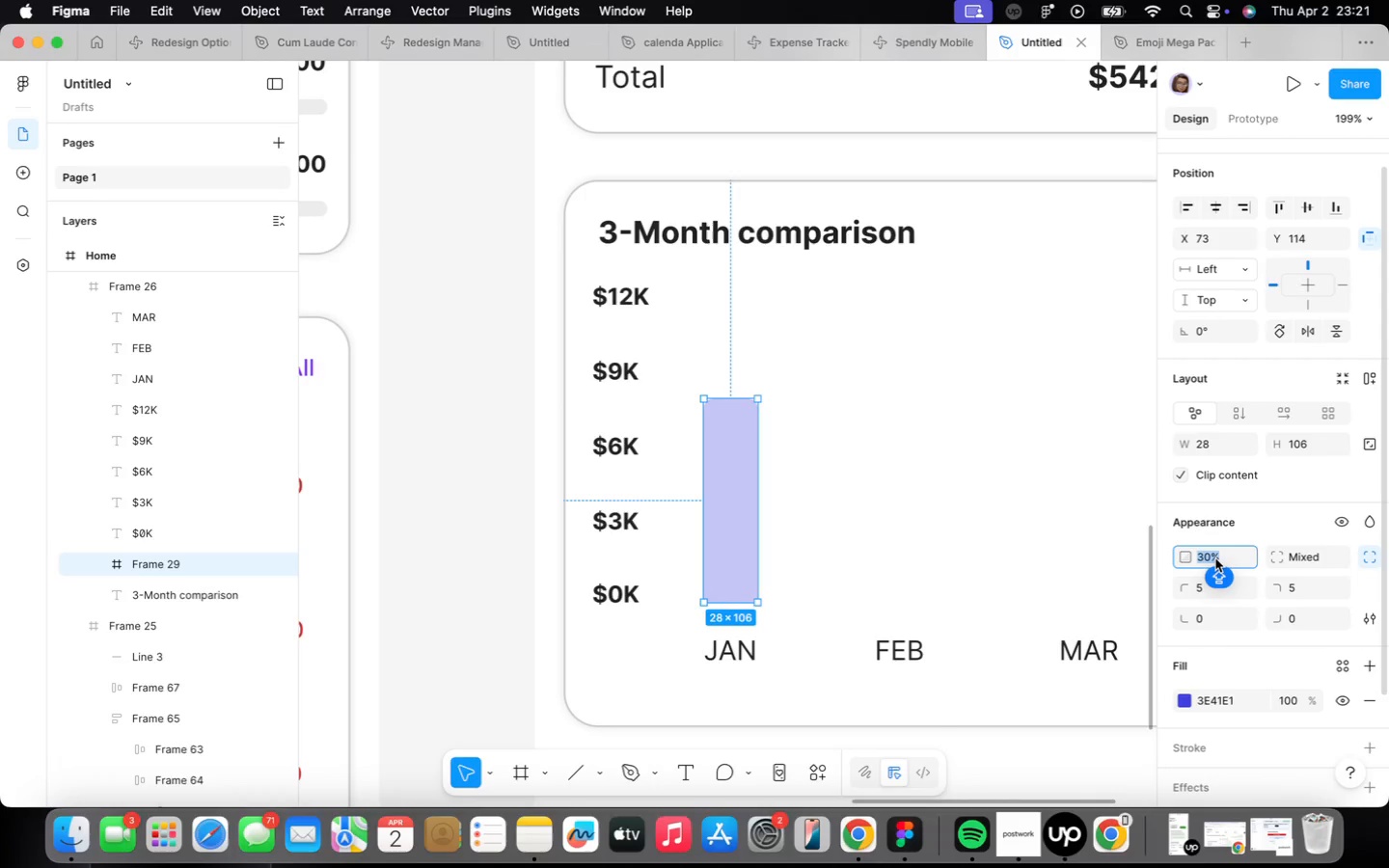 
type(100)
 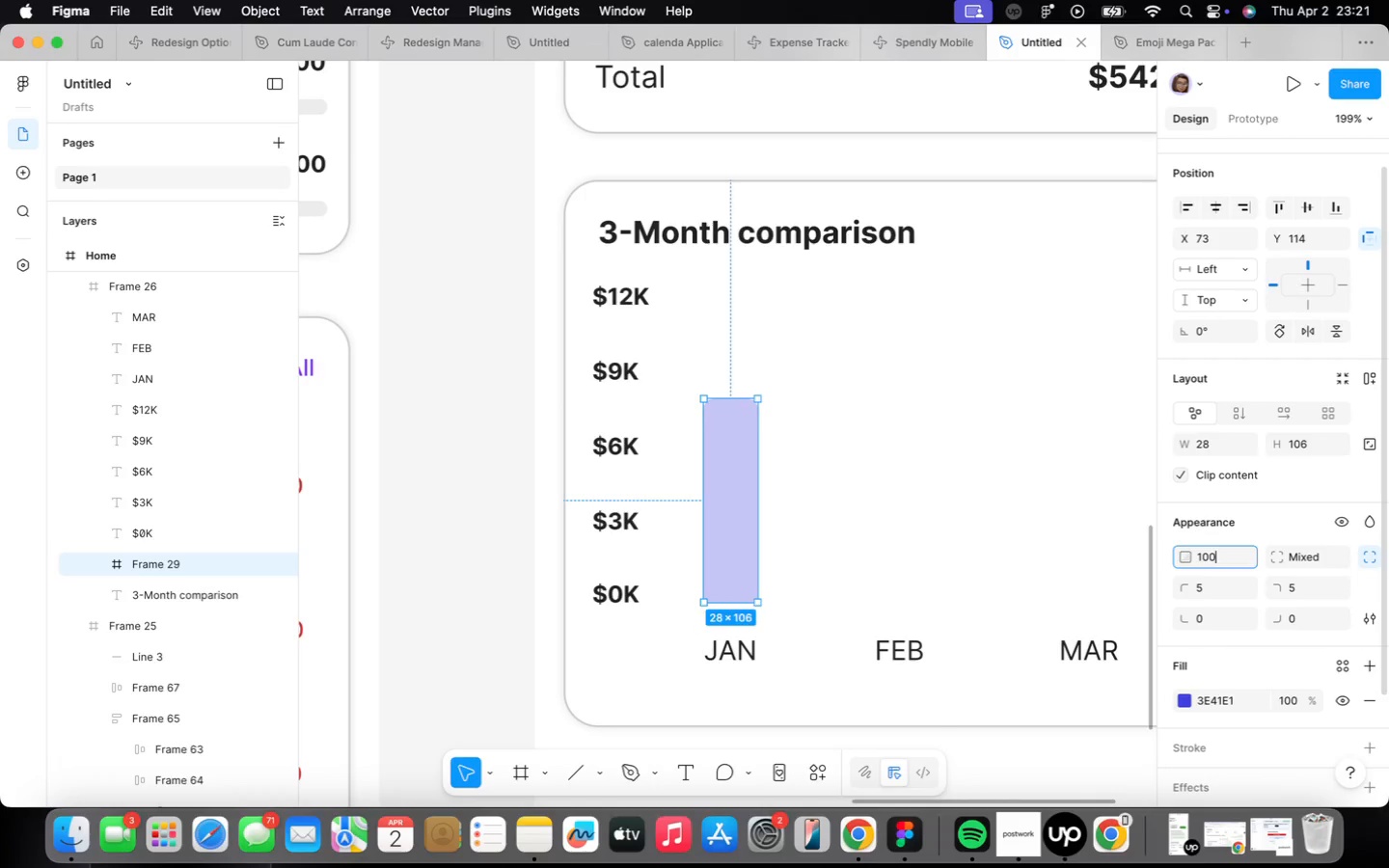 
key(Enter)
 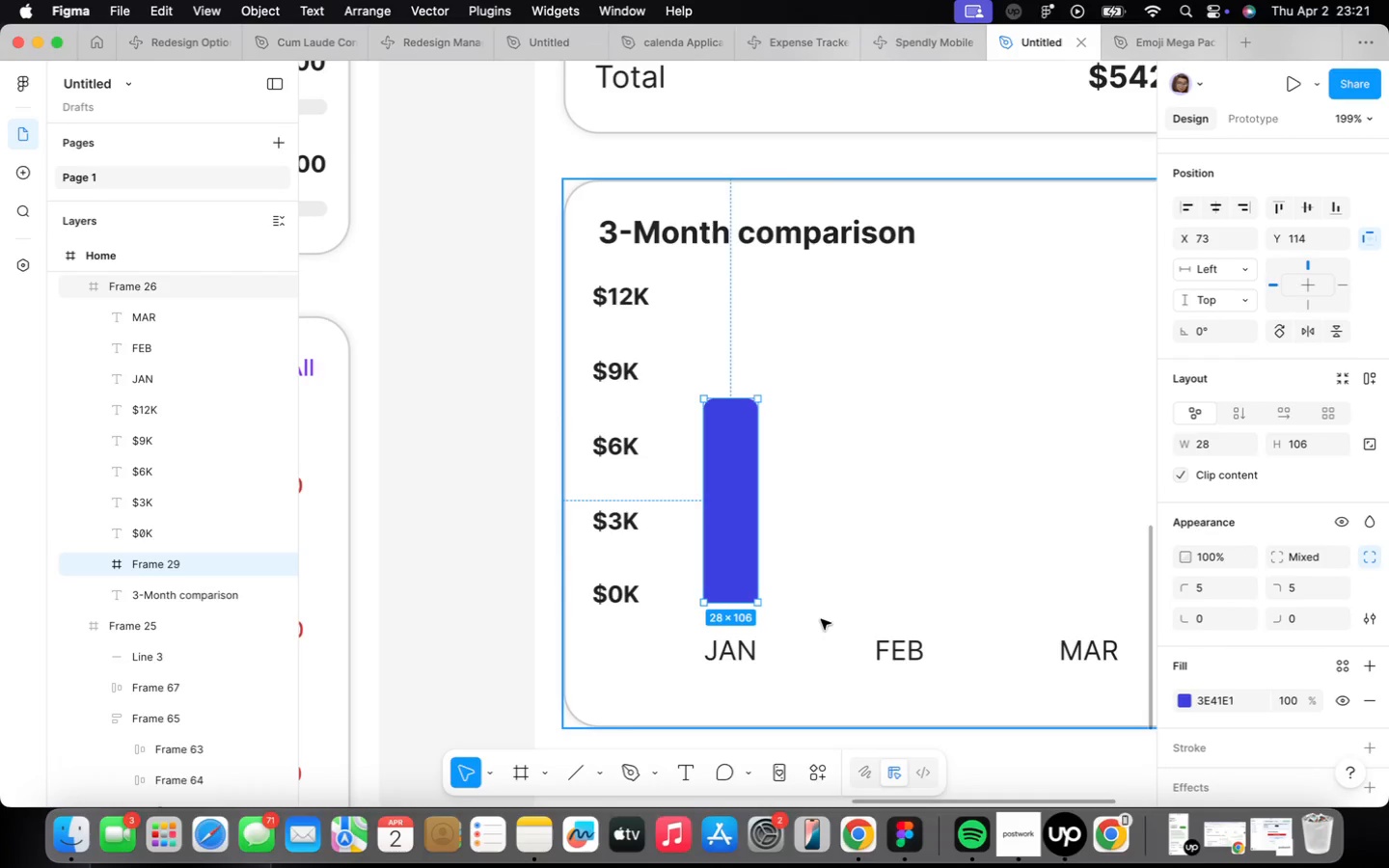 
scroll: coordinate [629, 695], scroll_direction: none, amount: 0.0
 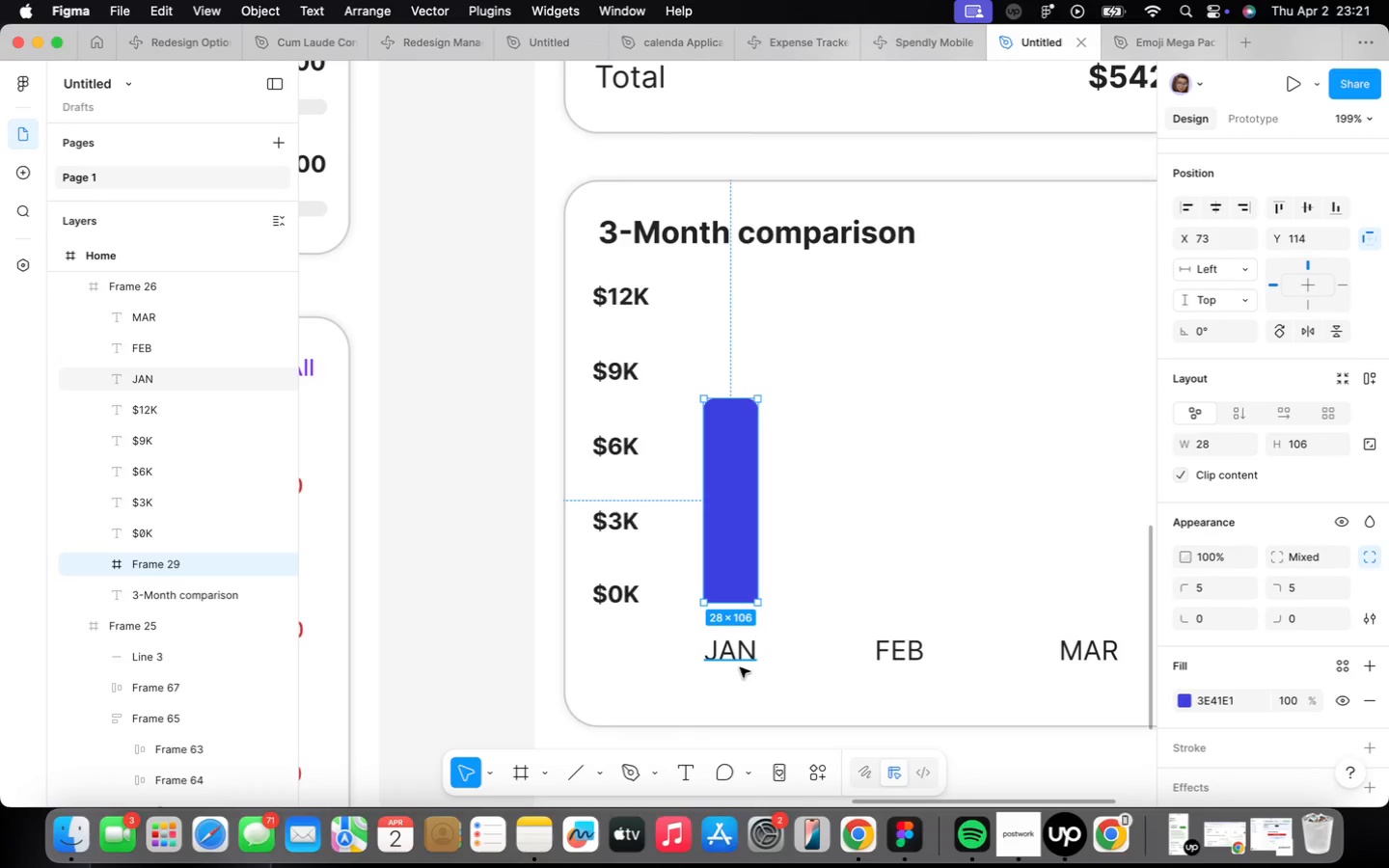 
scroll: coordinate [740, 677], scroll_direction: down, amount: 2.0
 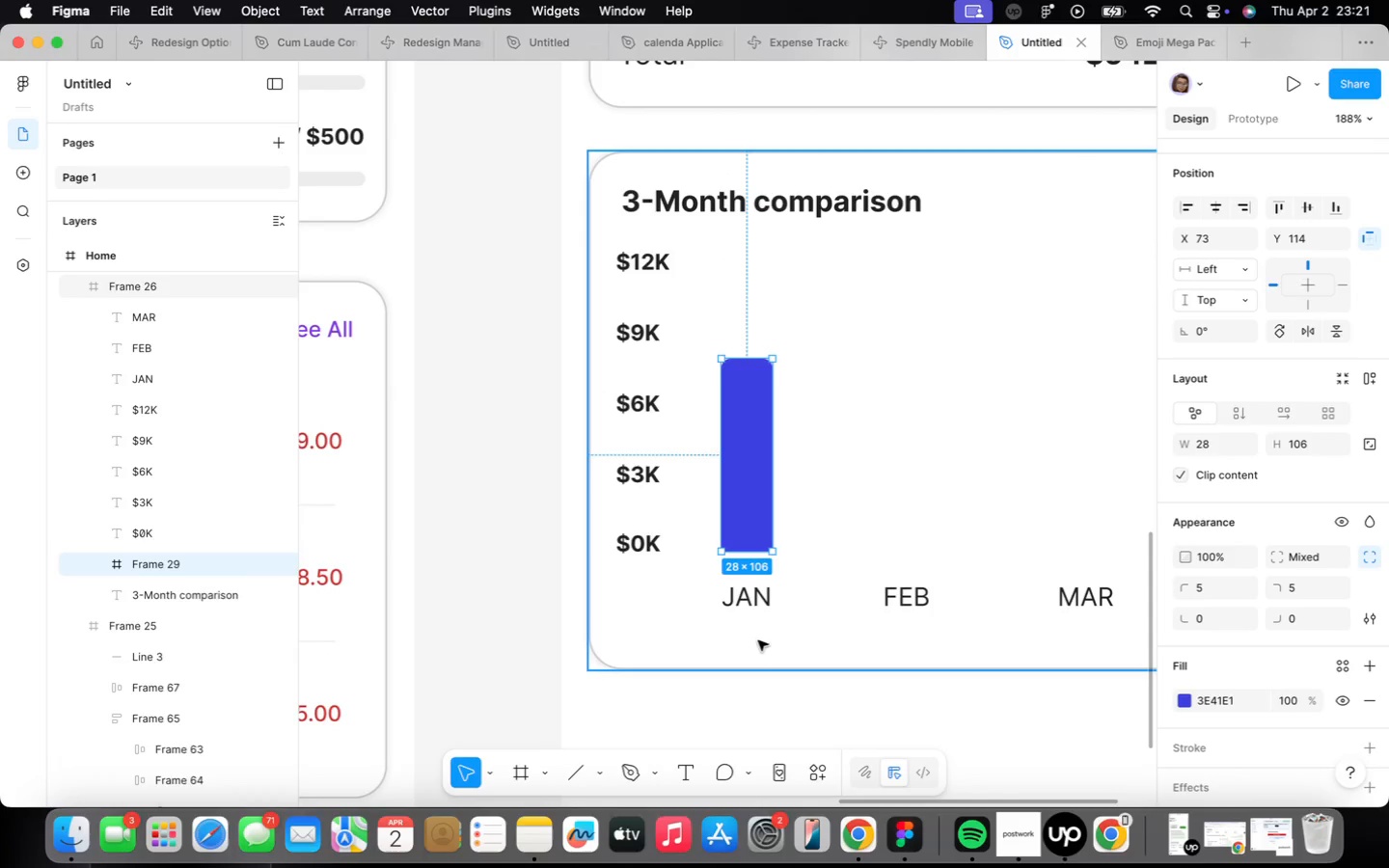 
wait(5.52)
 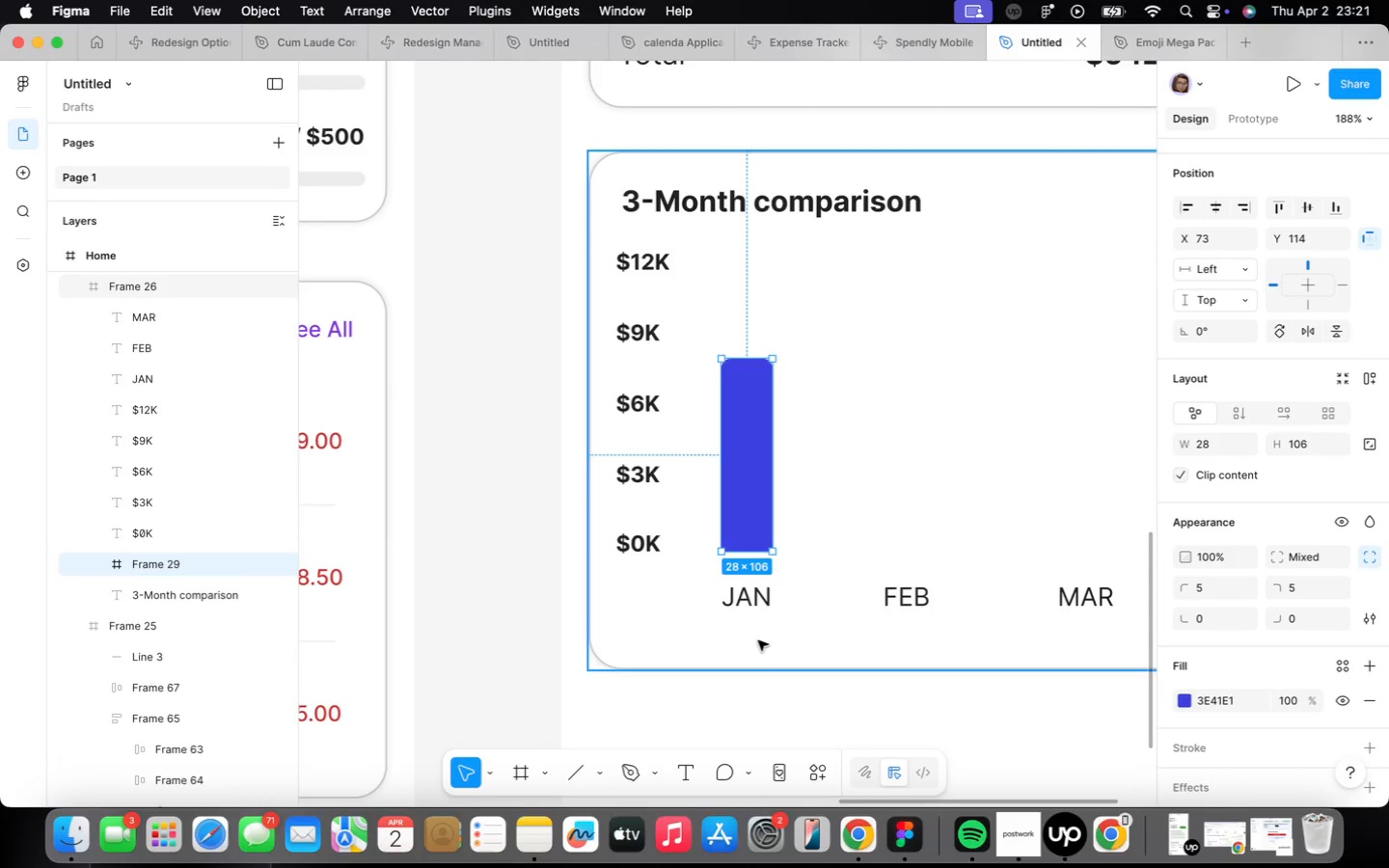 
scroll: coordinate [811, 582], scroll_direction: down, amount: 3.0
 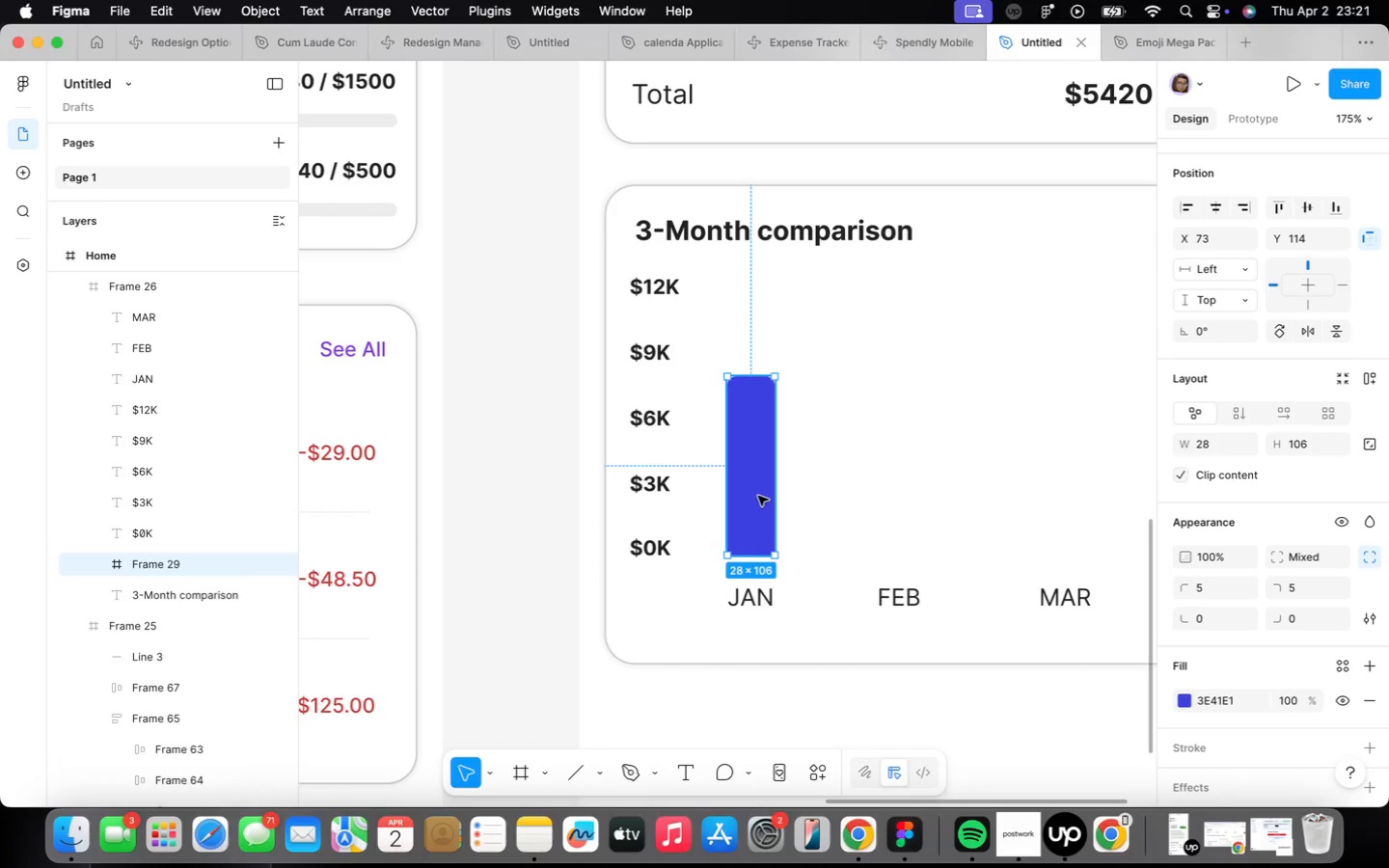 
left_click_drag(start_coordinate=[758, 498], to_coordinate=[909, 496])
 